 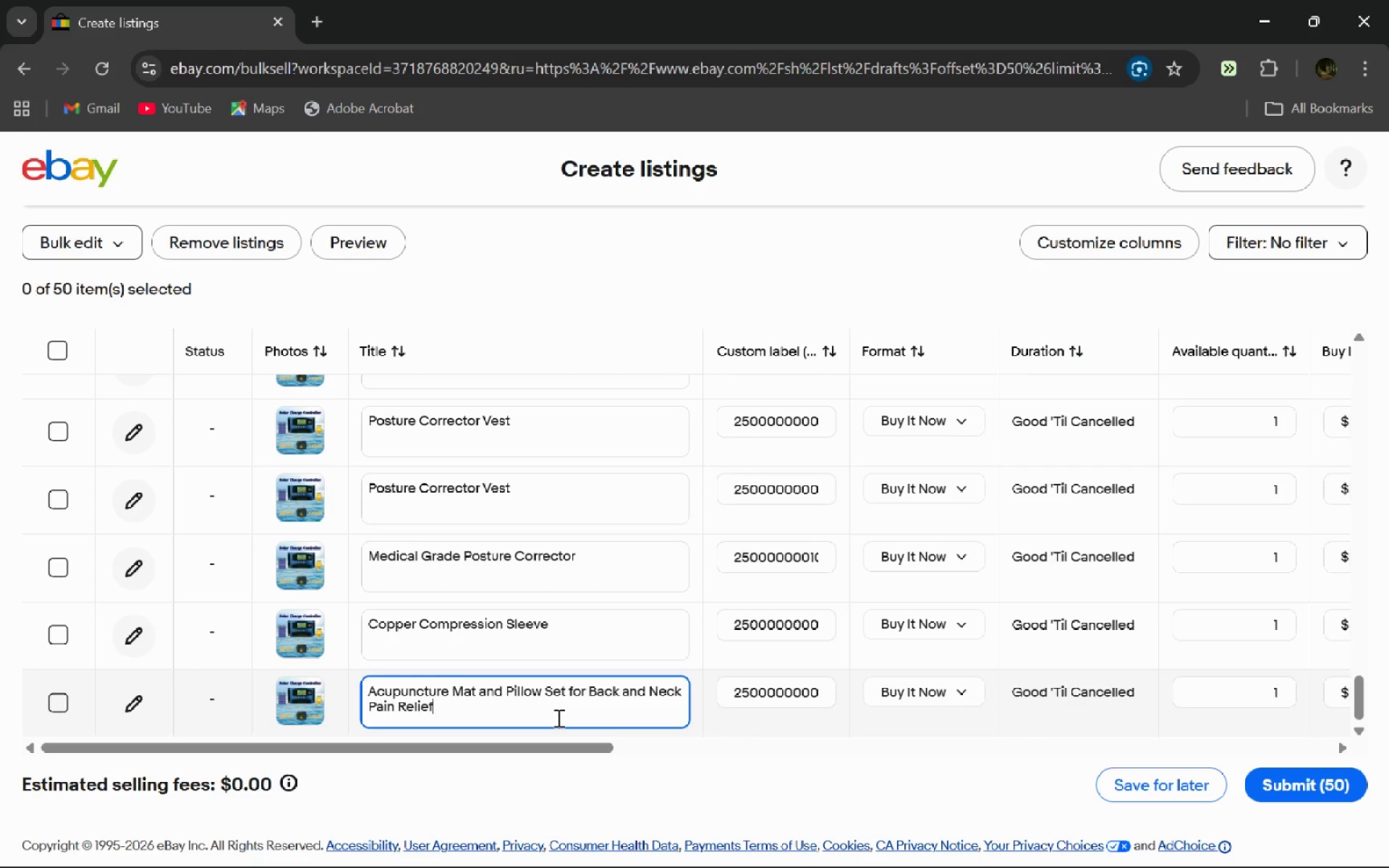 
left_click_drag(start_coordinate=[557, 718], to_coordinate=[312, 686])
 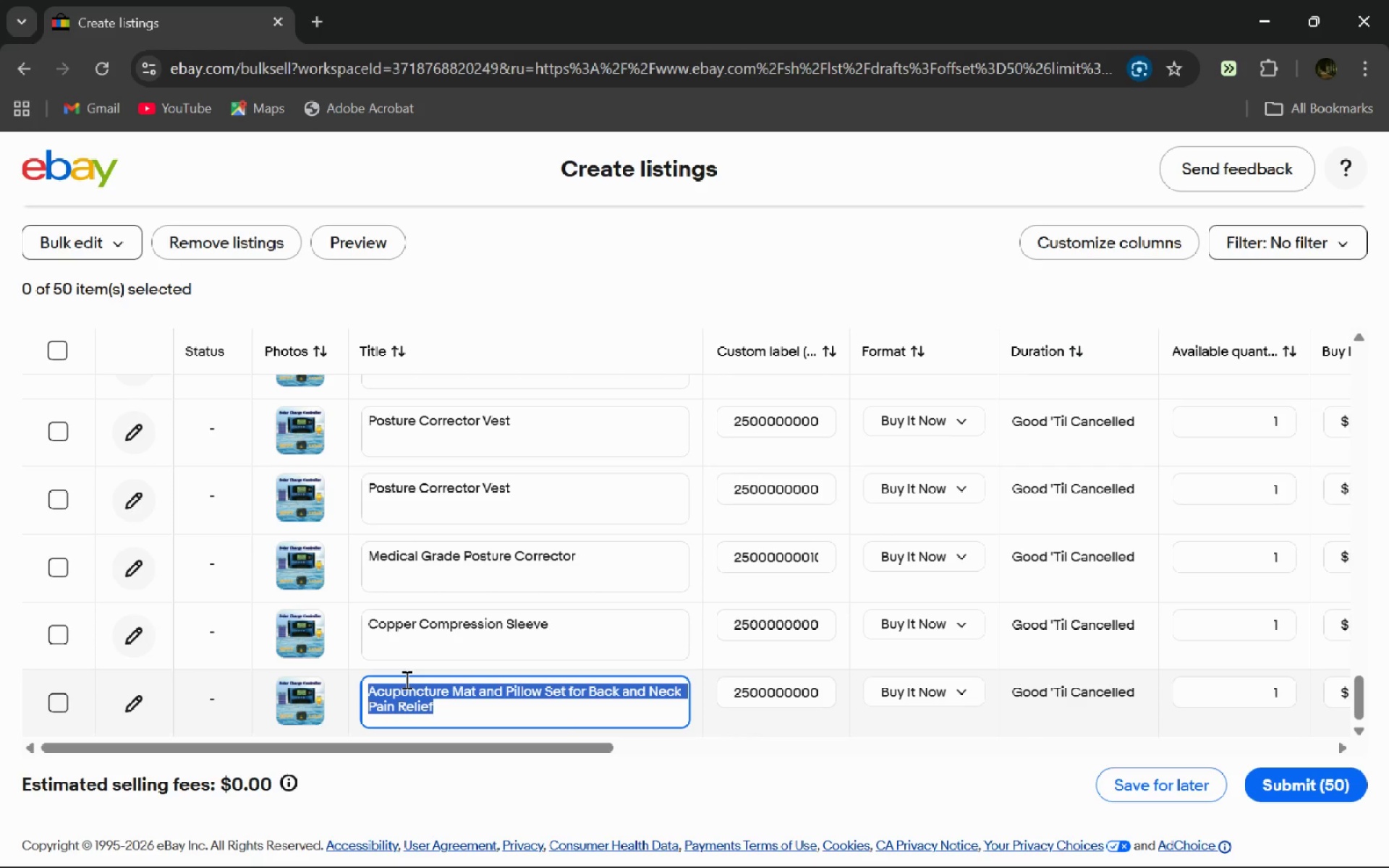 
right_click([405, 679])
 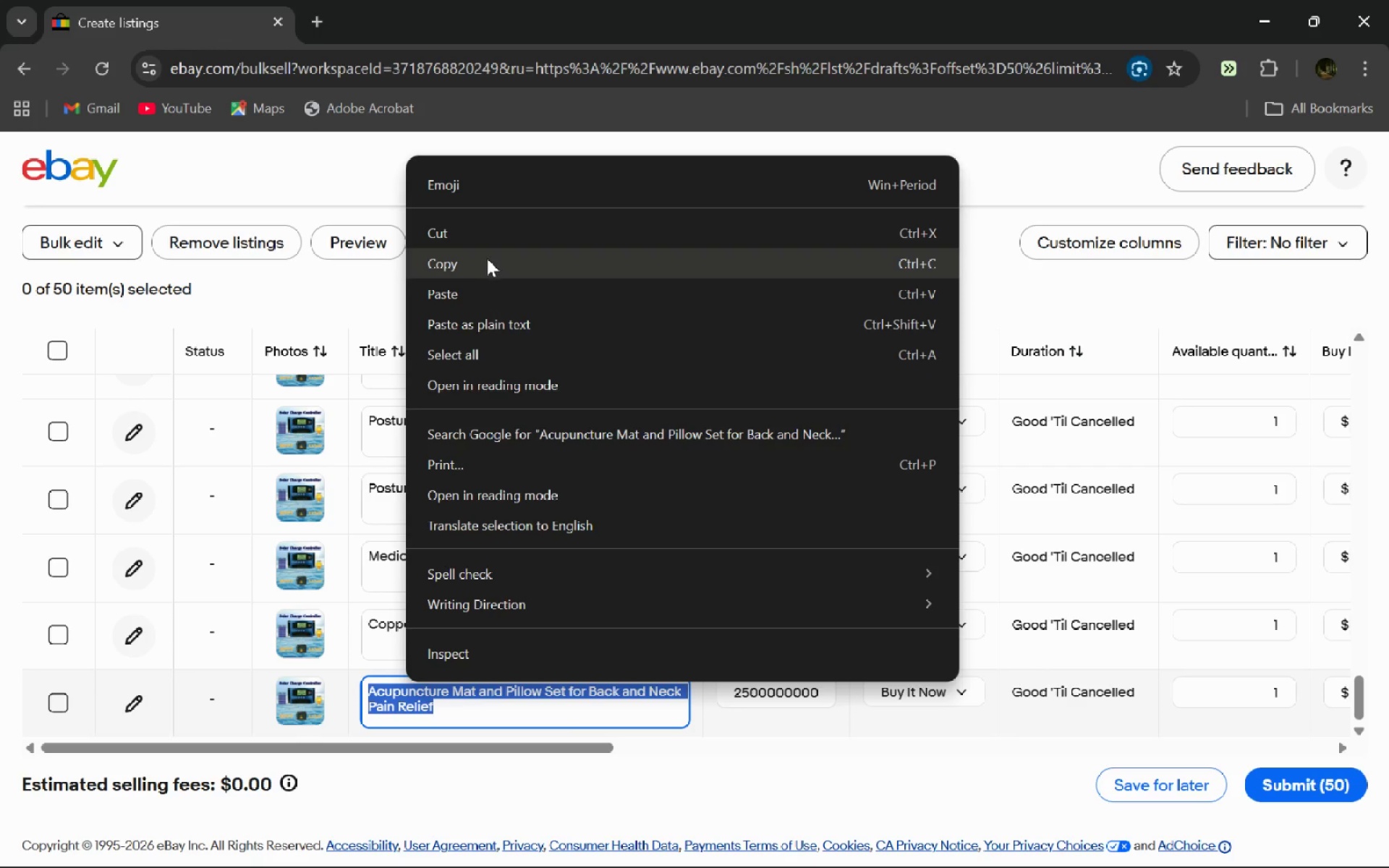 
left_click([487, 258])
 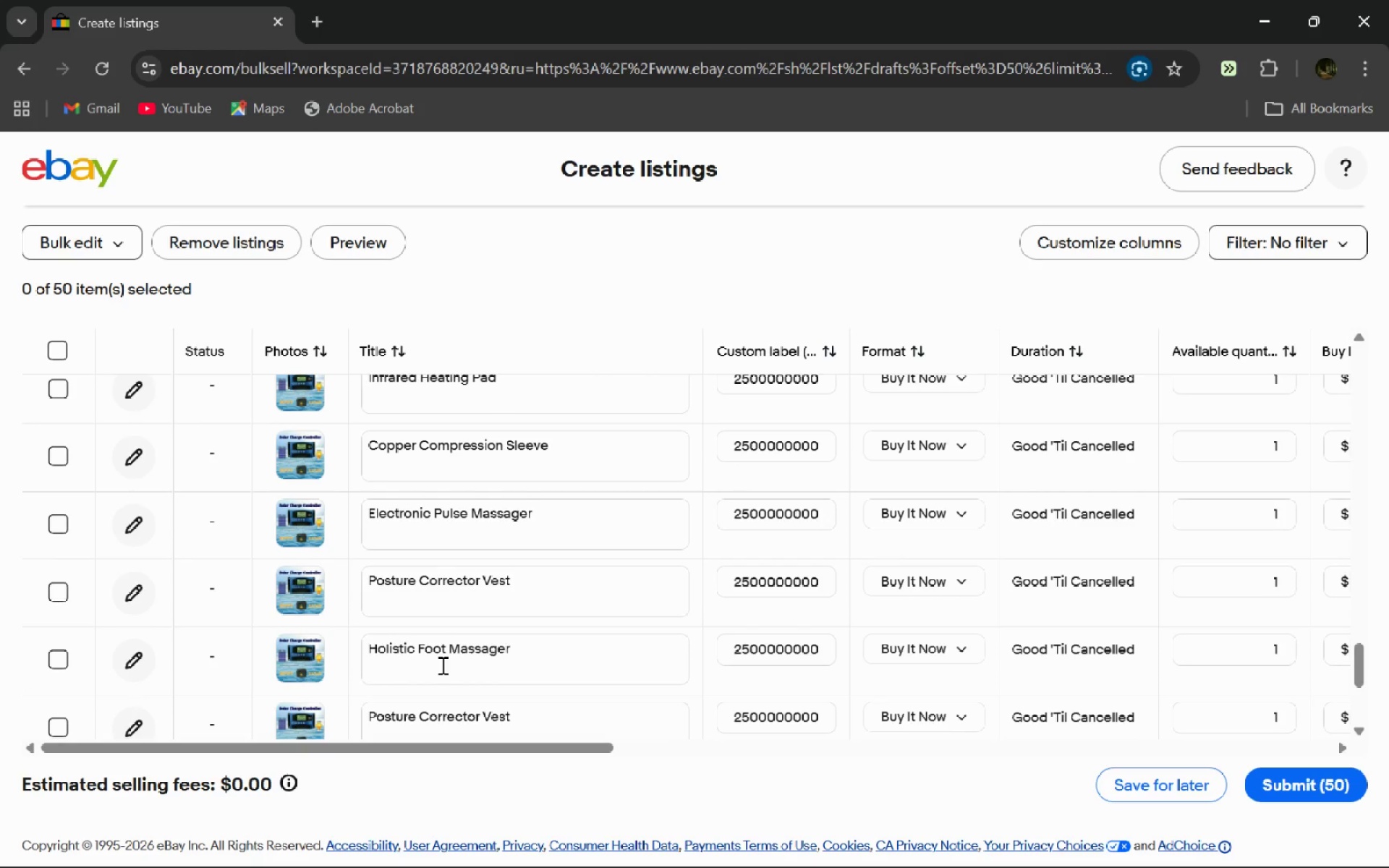 
left_click([441, 665])
 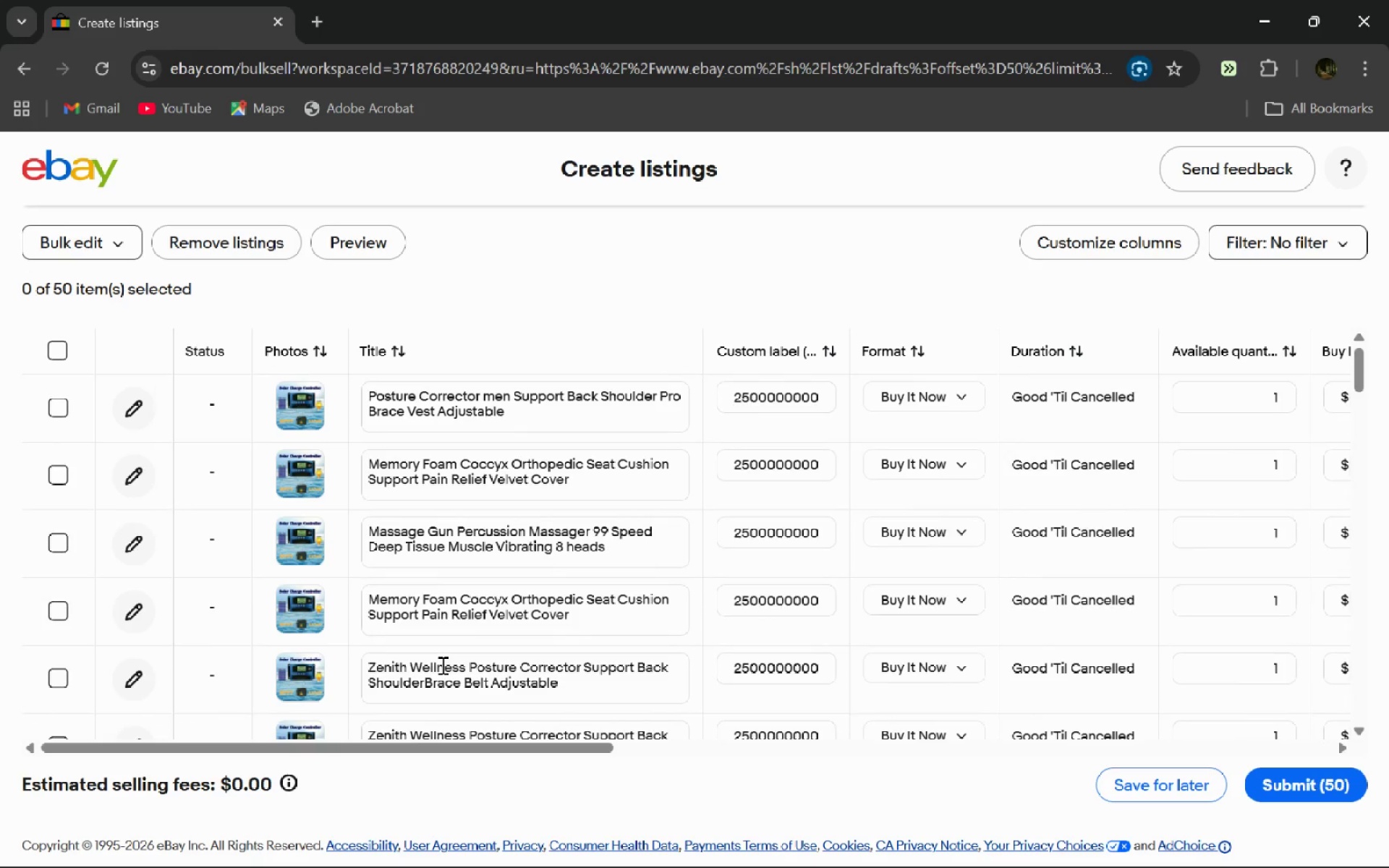 
wait(14.86)
 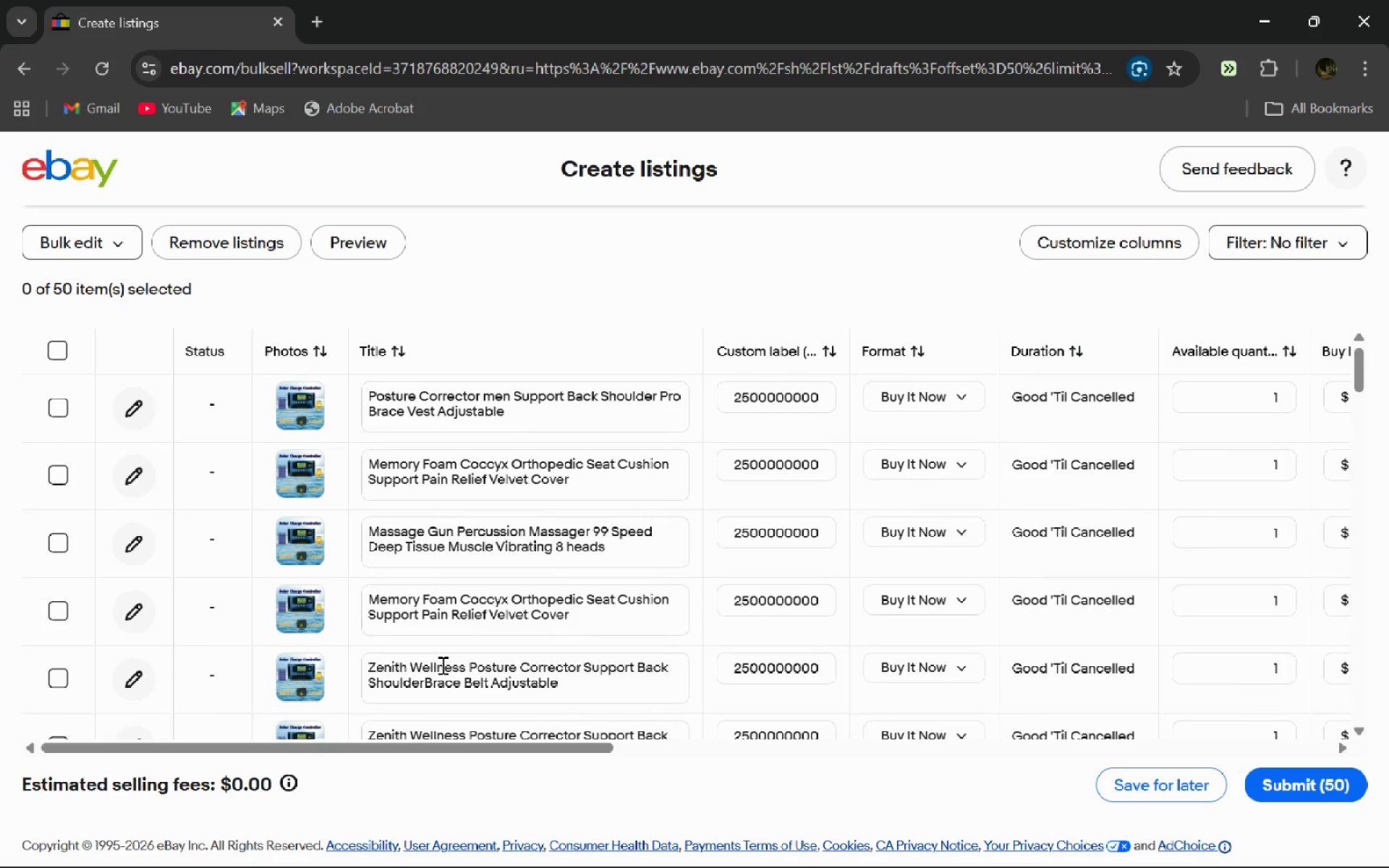 
key(Meta+MetaLeft)
 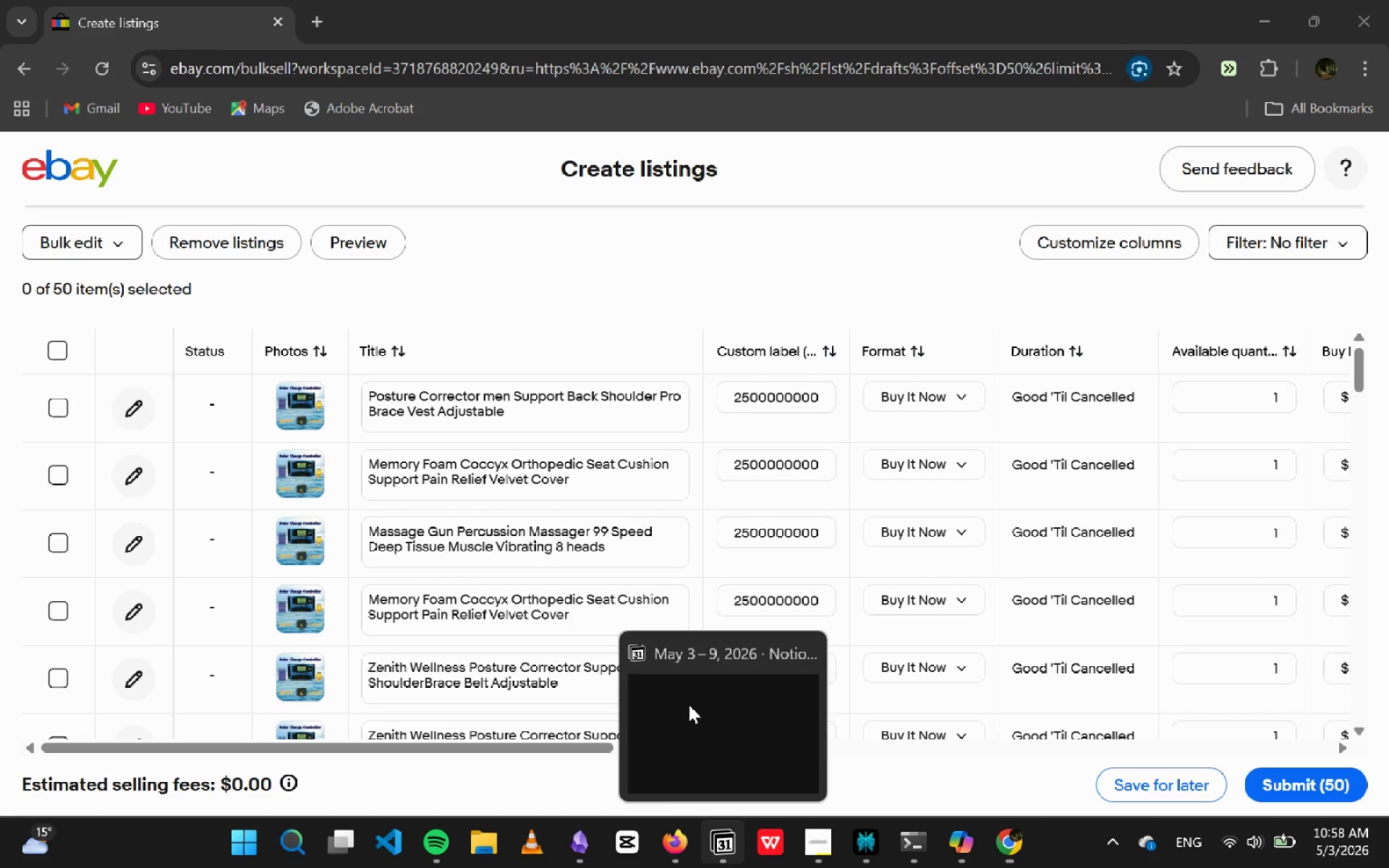 
type(te)
 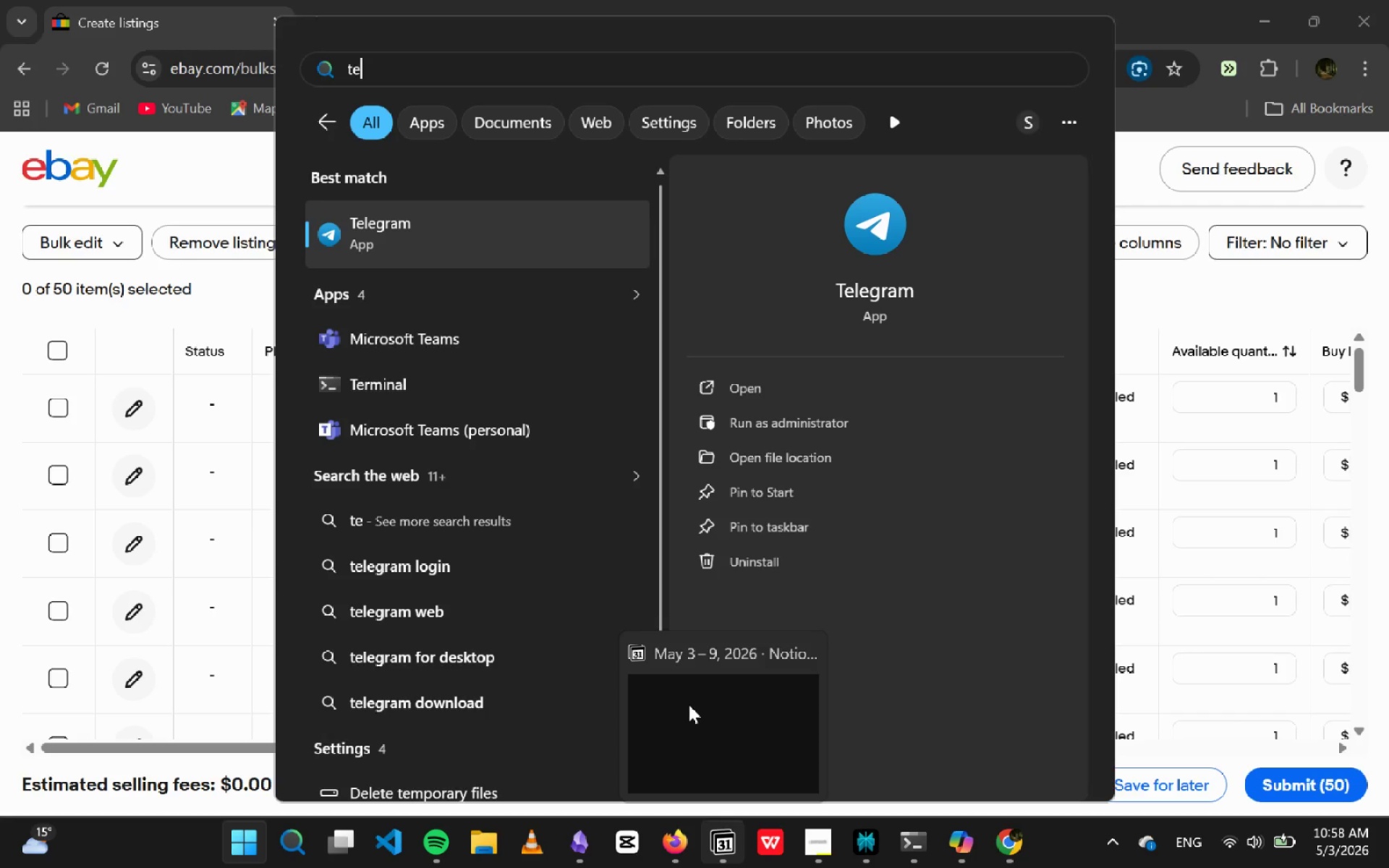 
key(Enter)
 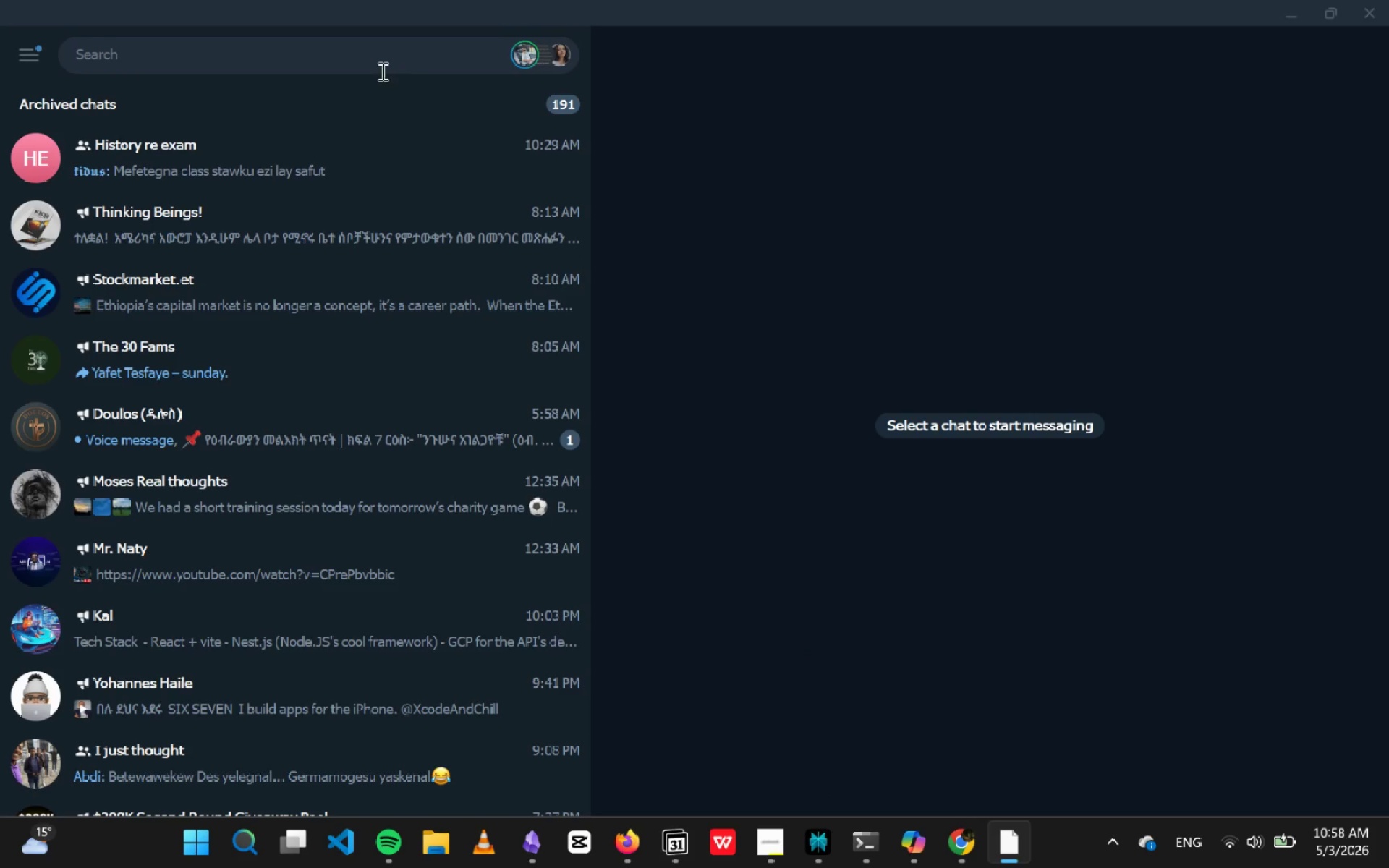 
left_click([370, 88])
 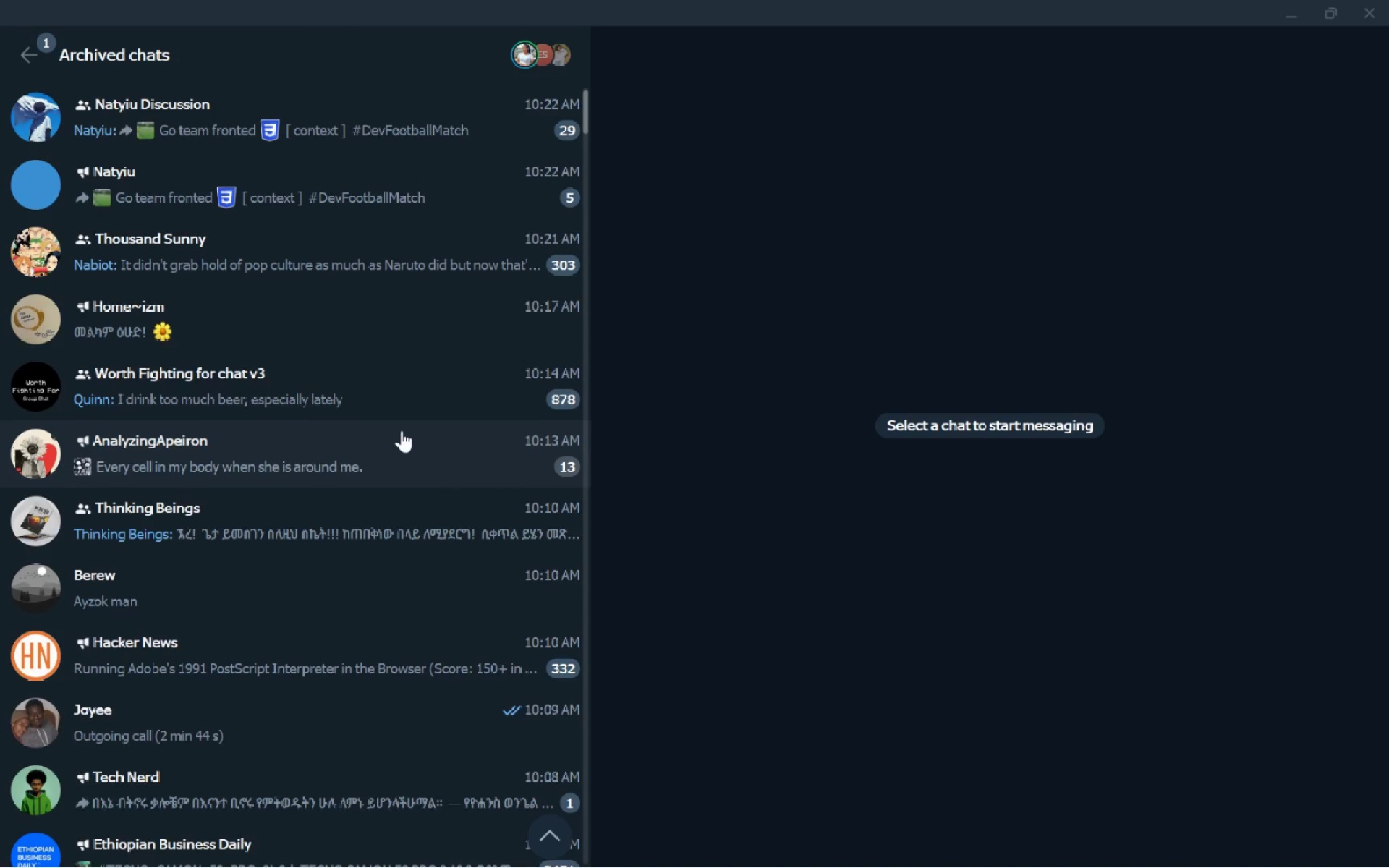 
key(Escape)
 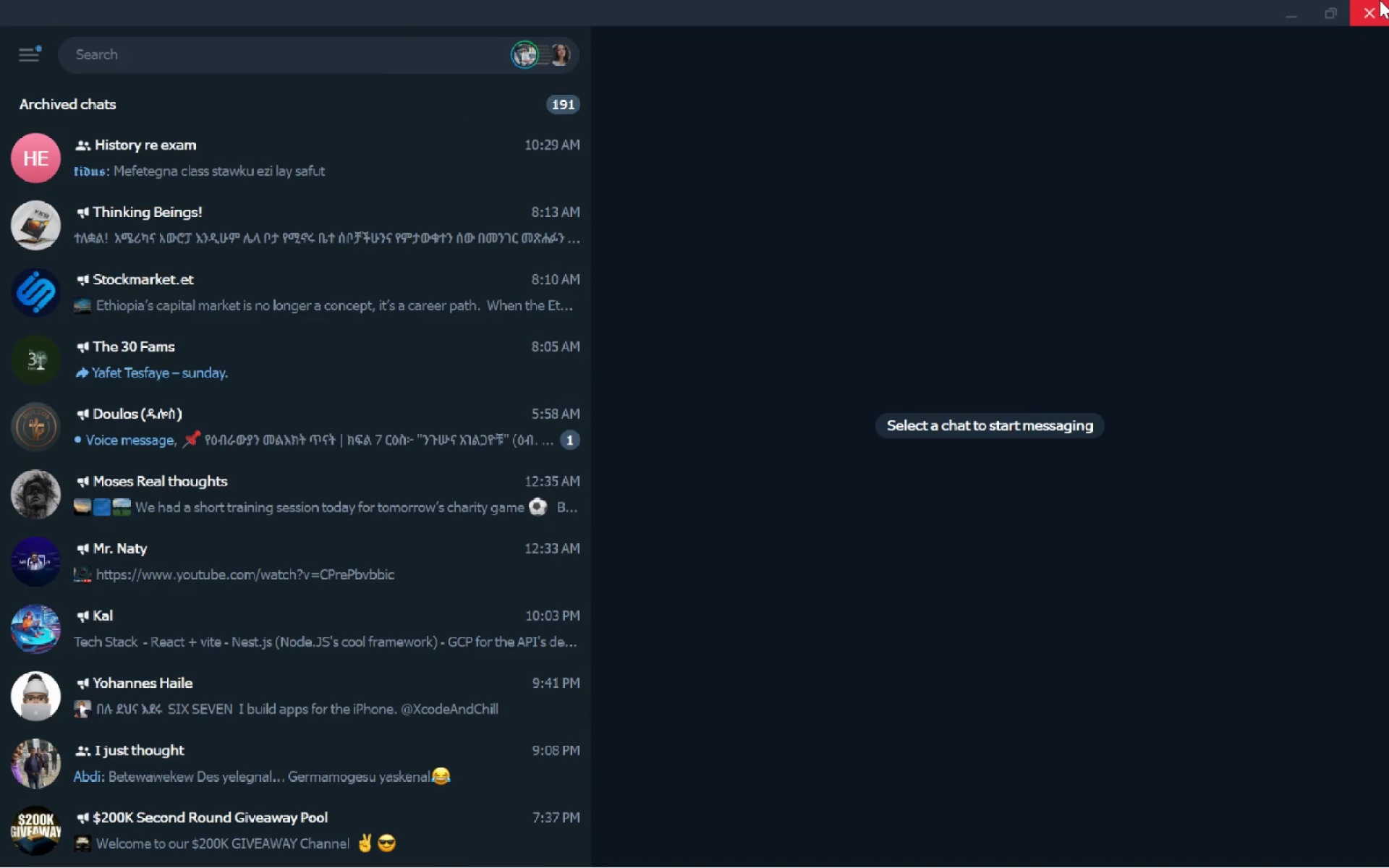 
left_click([1380, 0])
 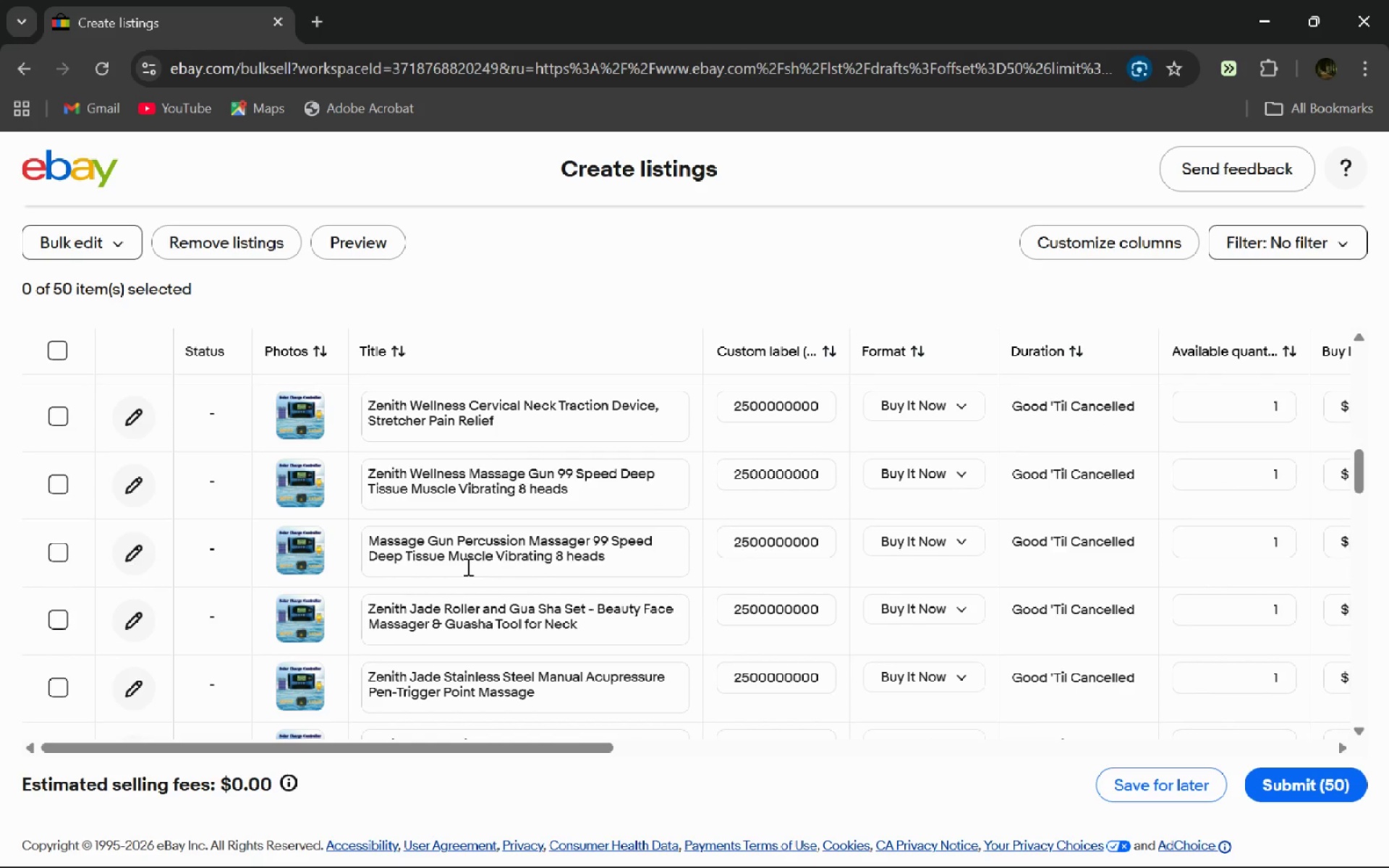 
wait(27.55)
 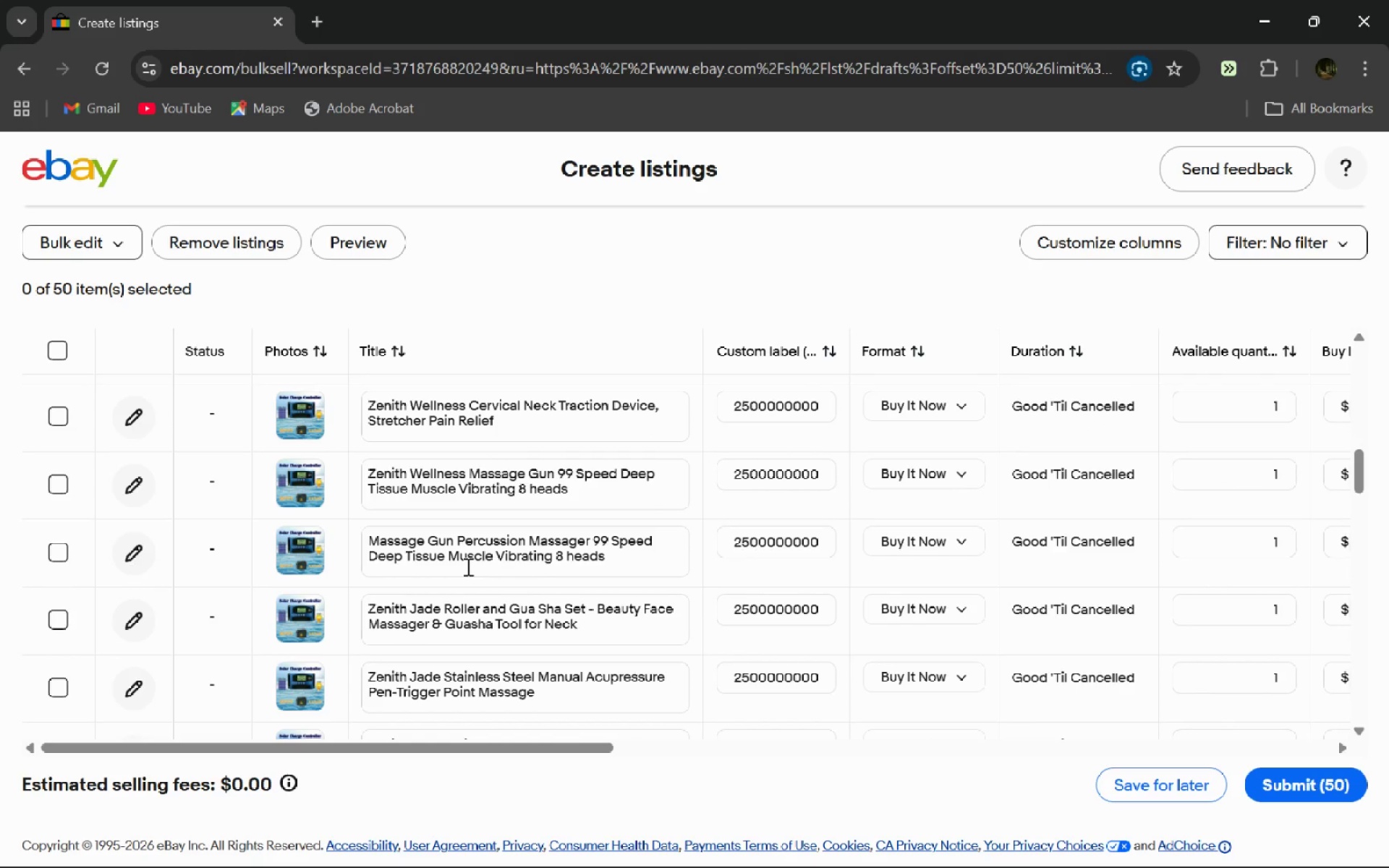 
left_click([467, 566])
 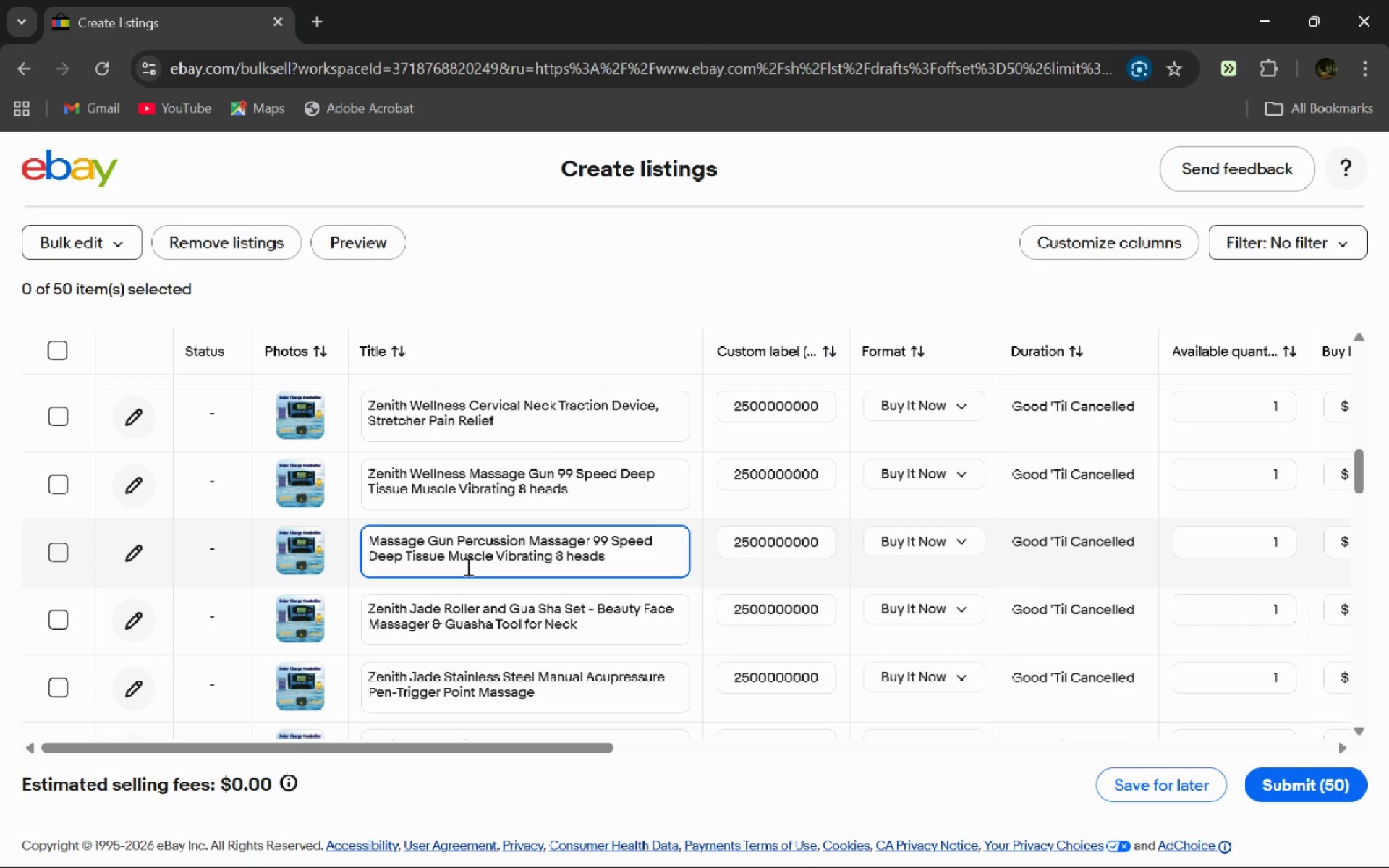 
wait(21.56)
 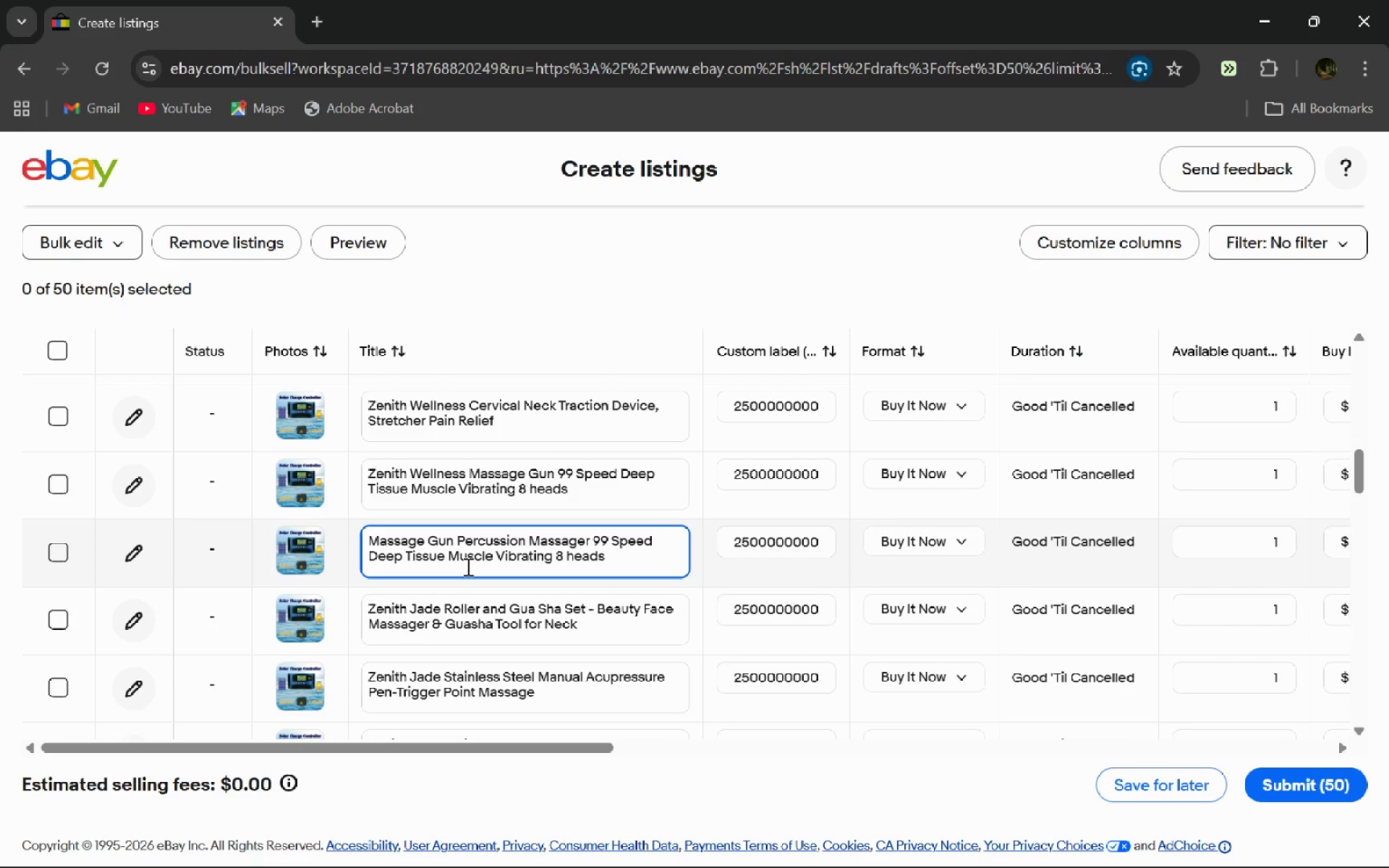 
key(A)
 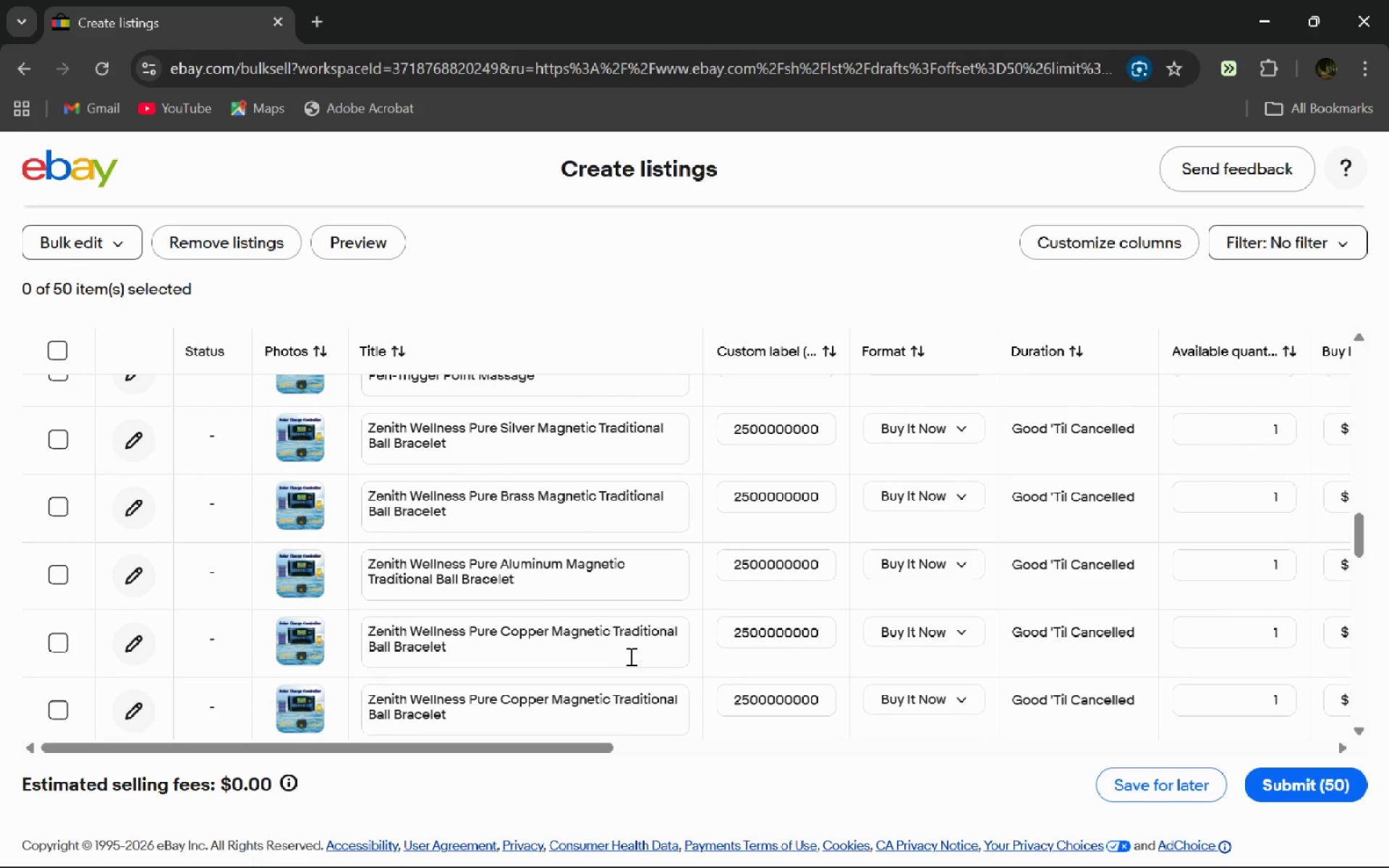 
wait(88.38)
 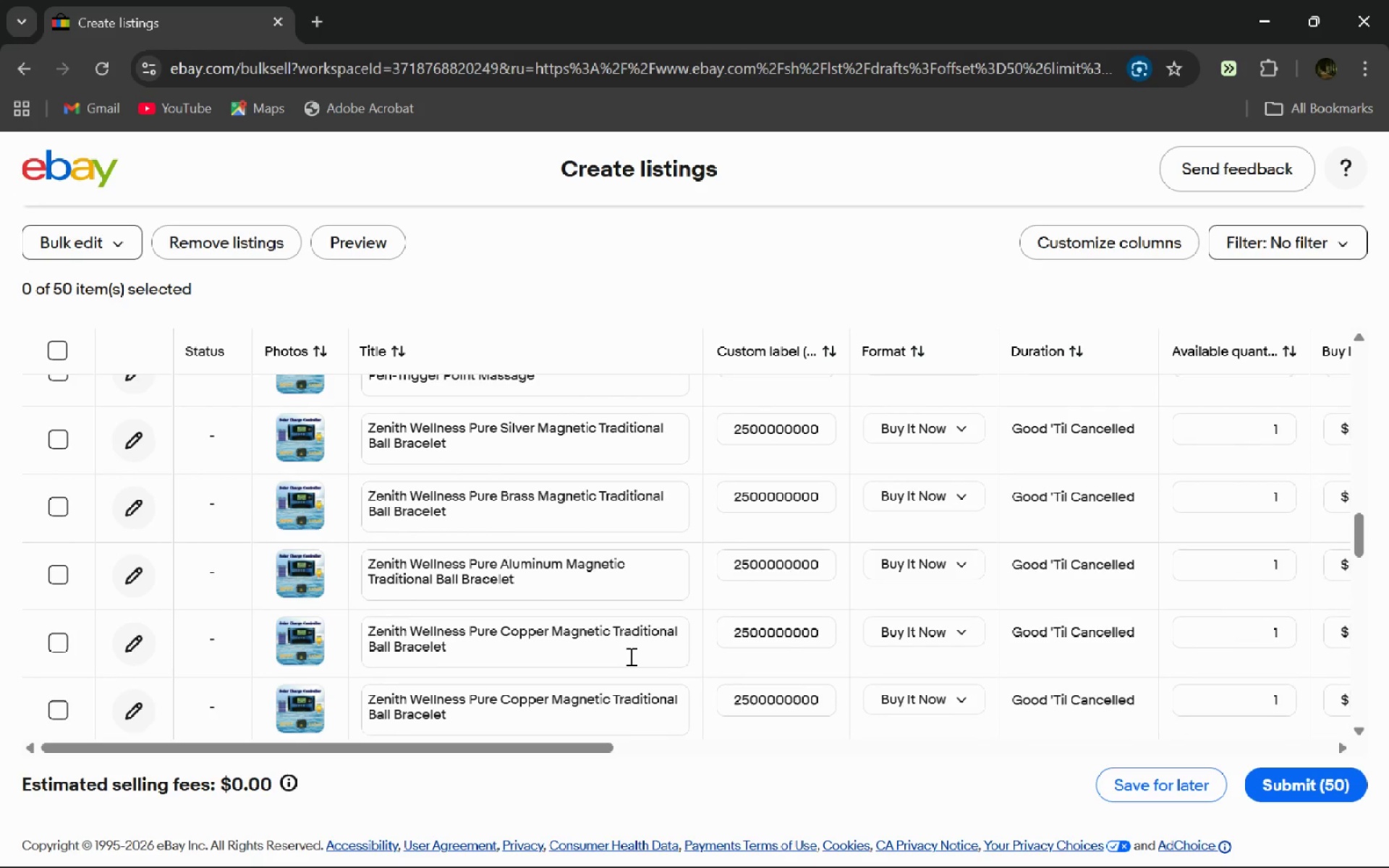 
left_click([601, 600])
 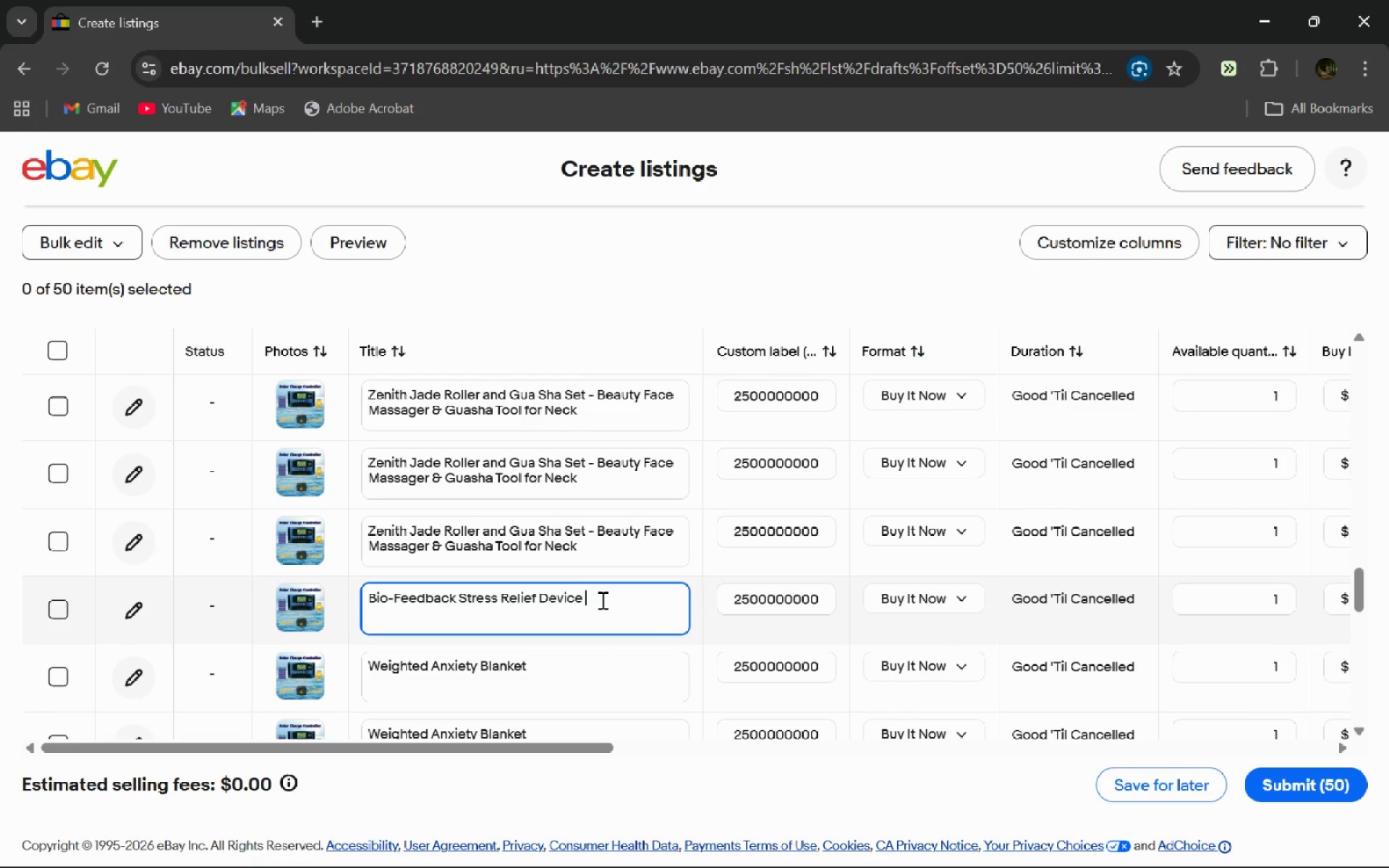 
key(Control+A)
 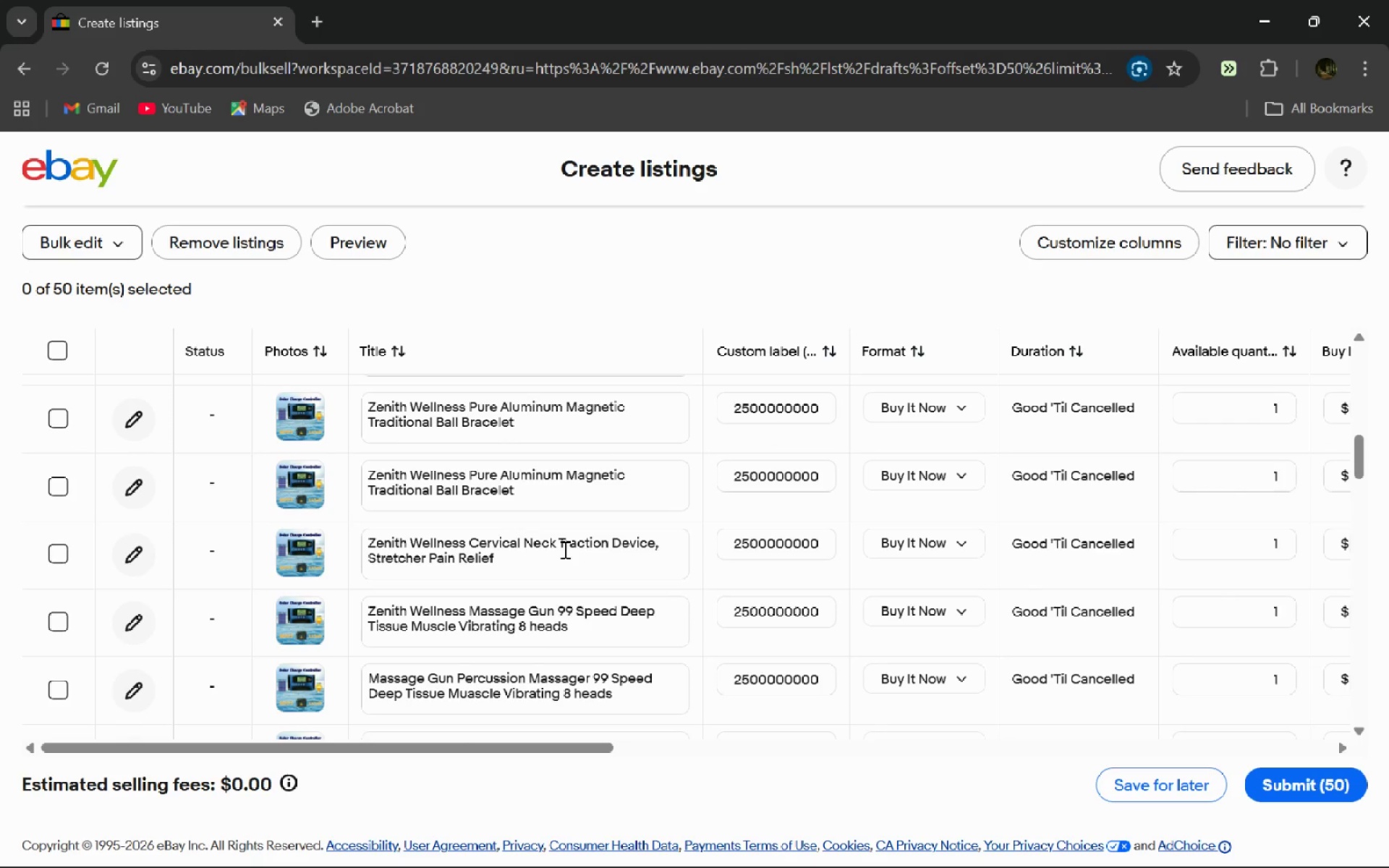 
wait(20.3)
 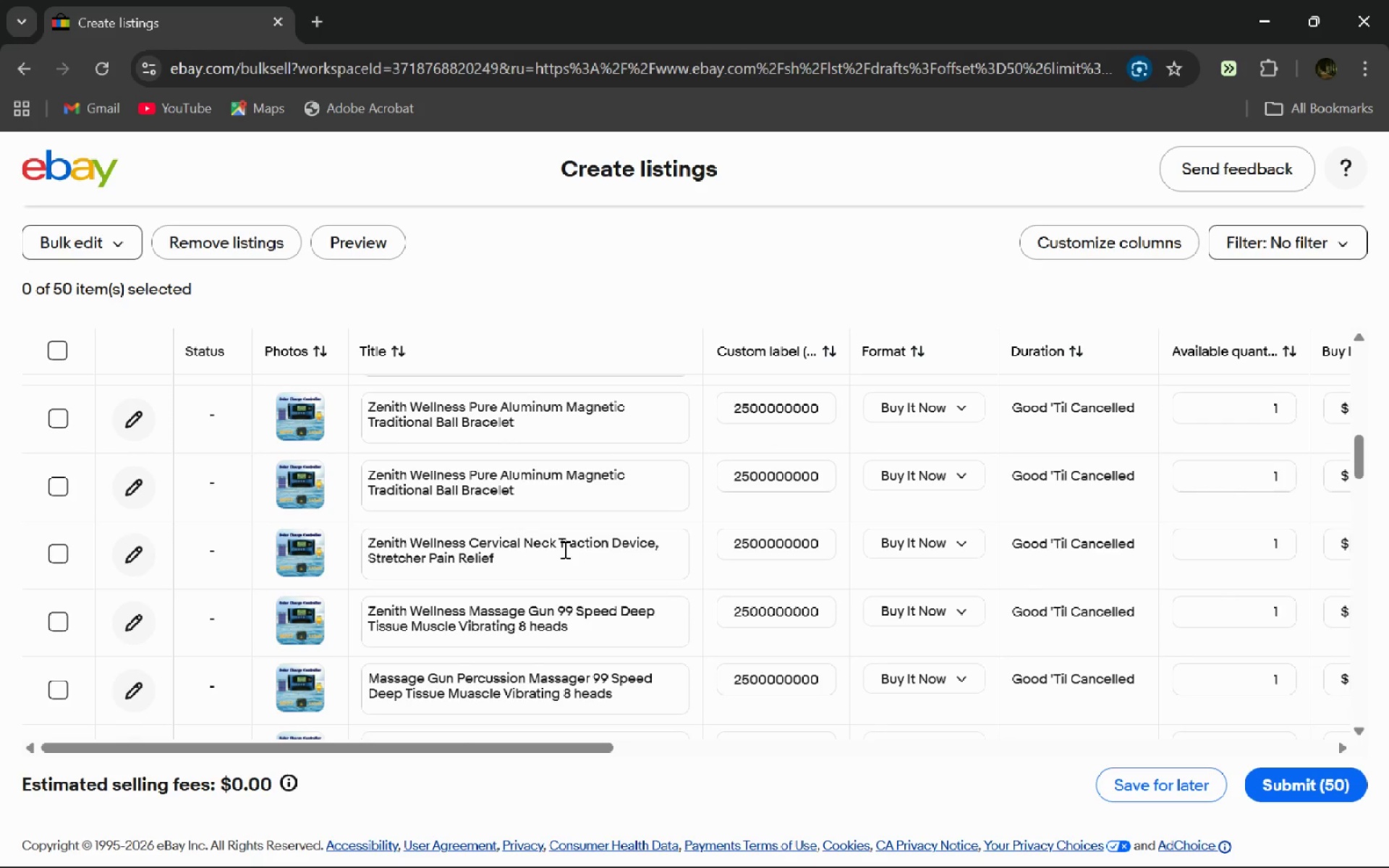 
left_click([585, 521])
 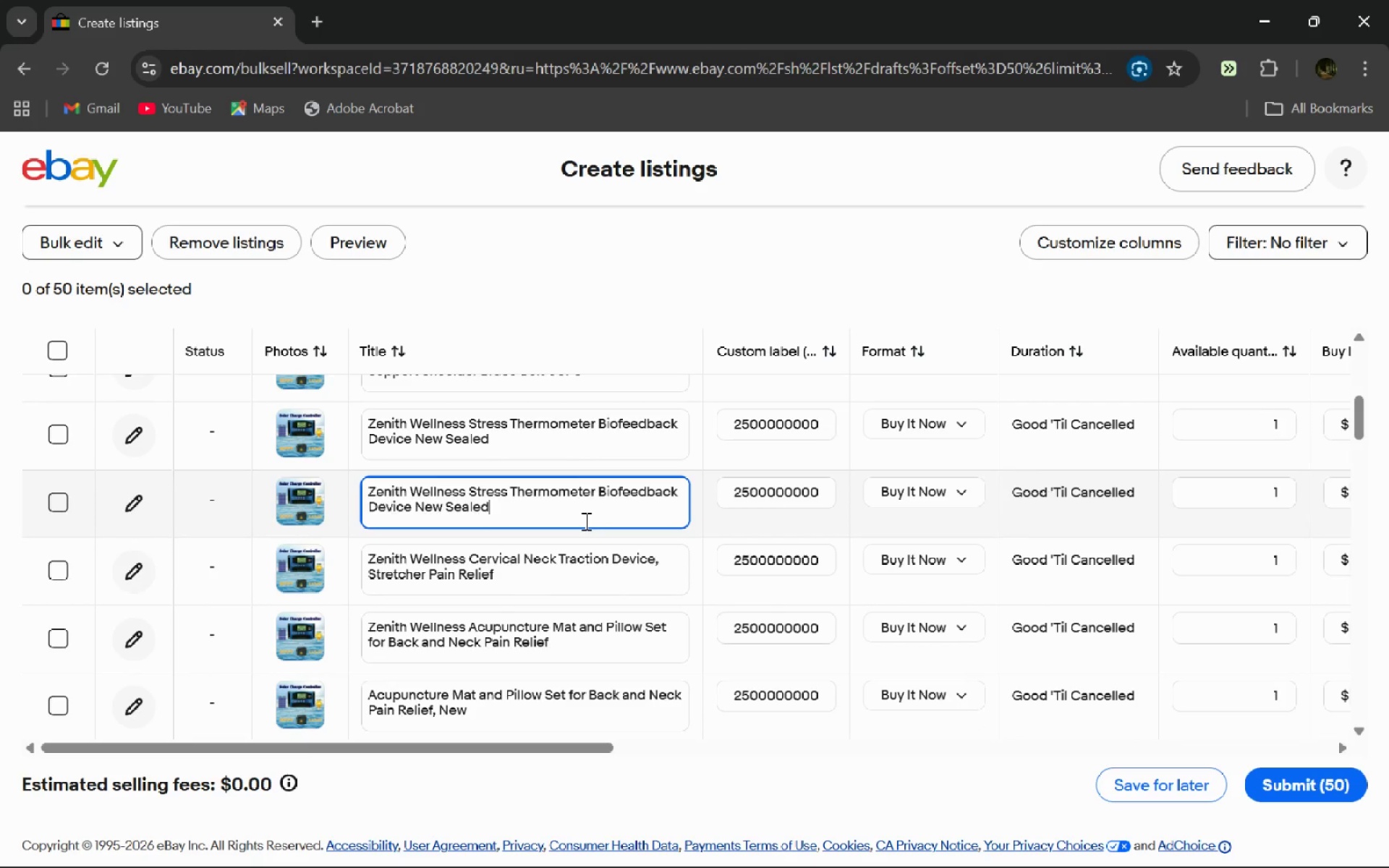 
key(Control+A)
 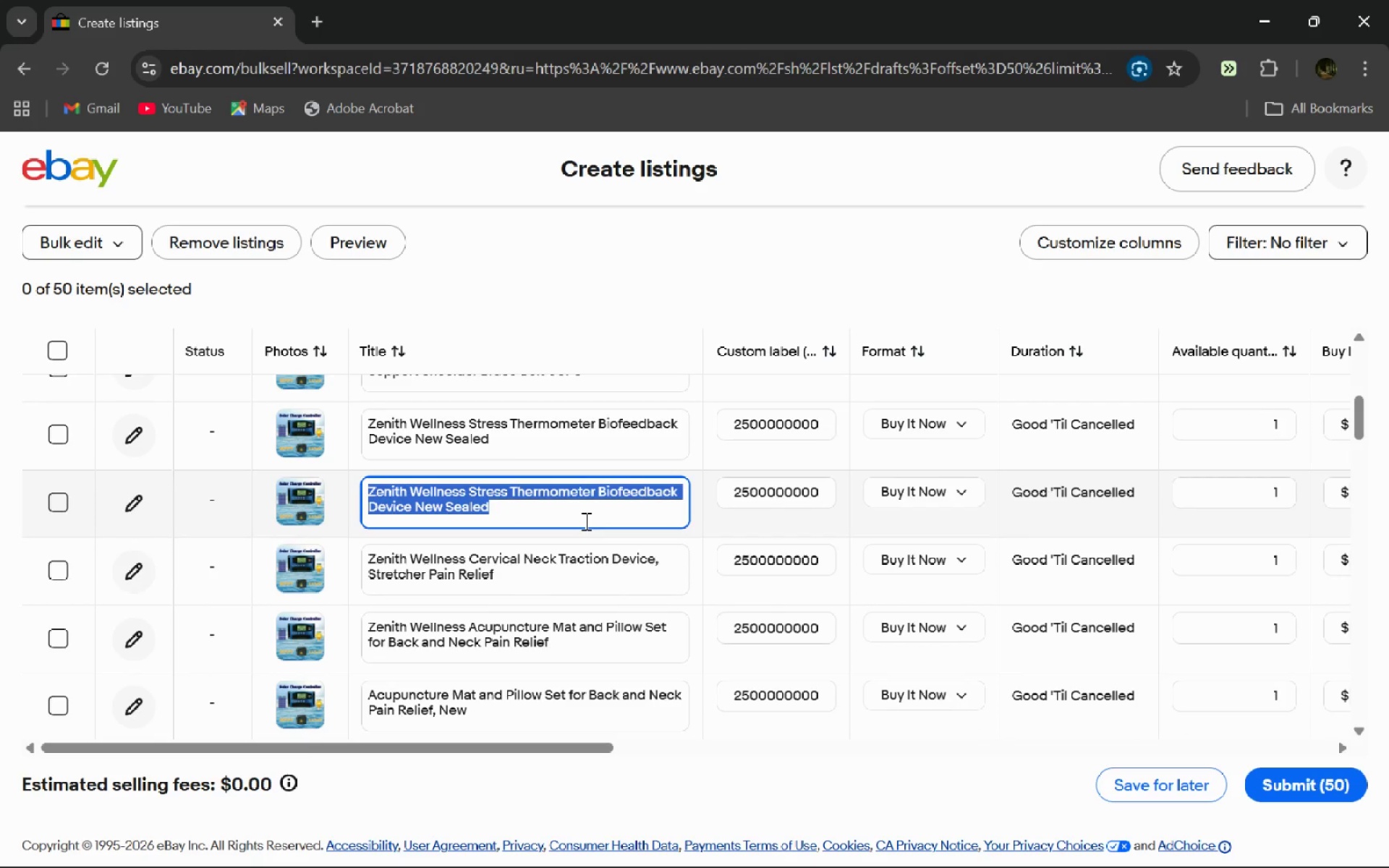 
key(Control+C)
 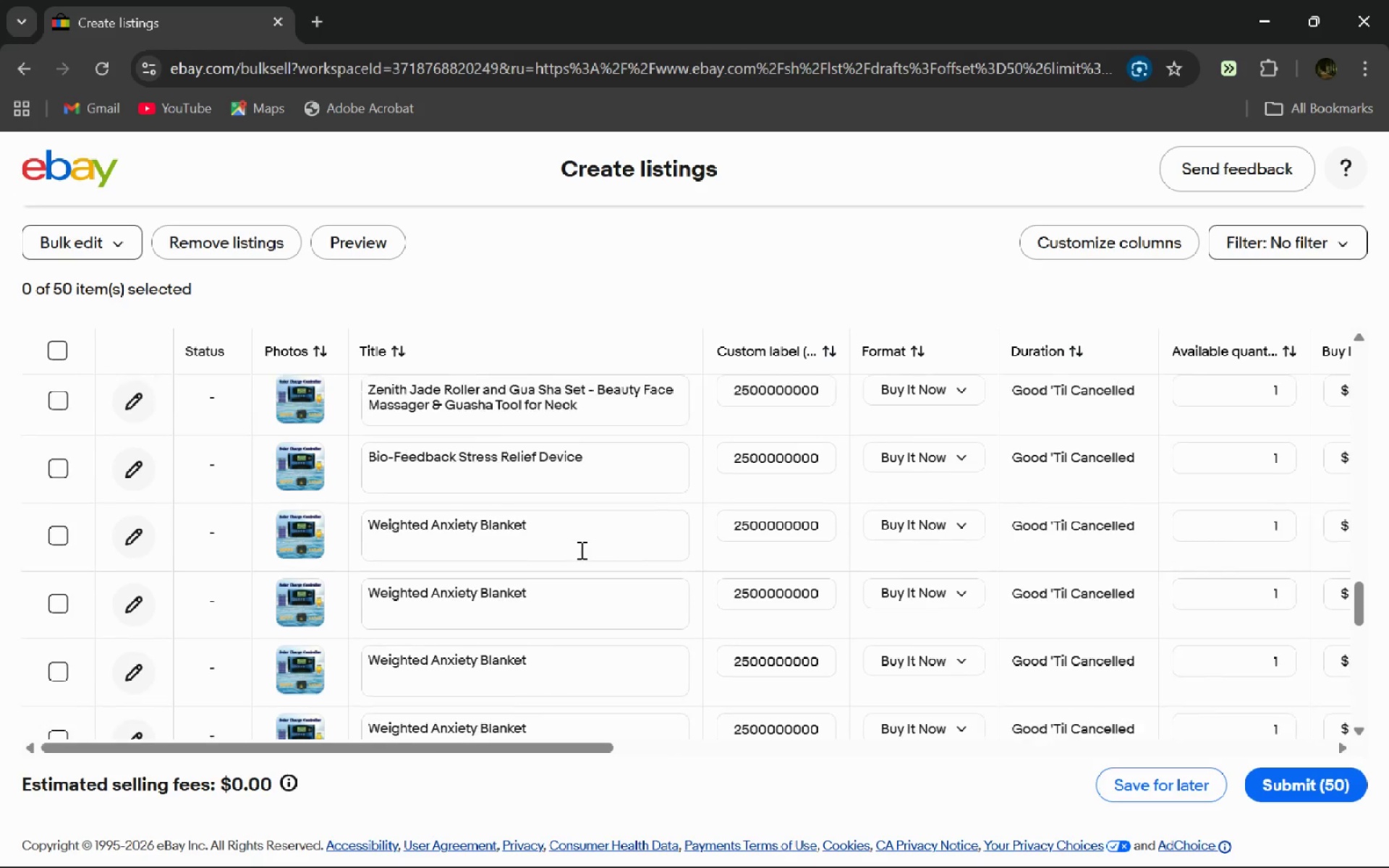 
left_click([619, 483])
 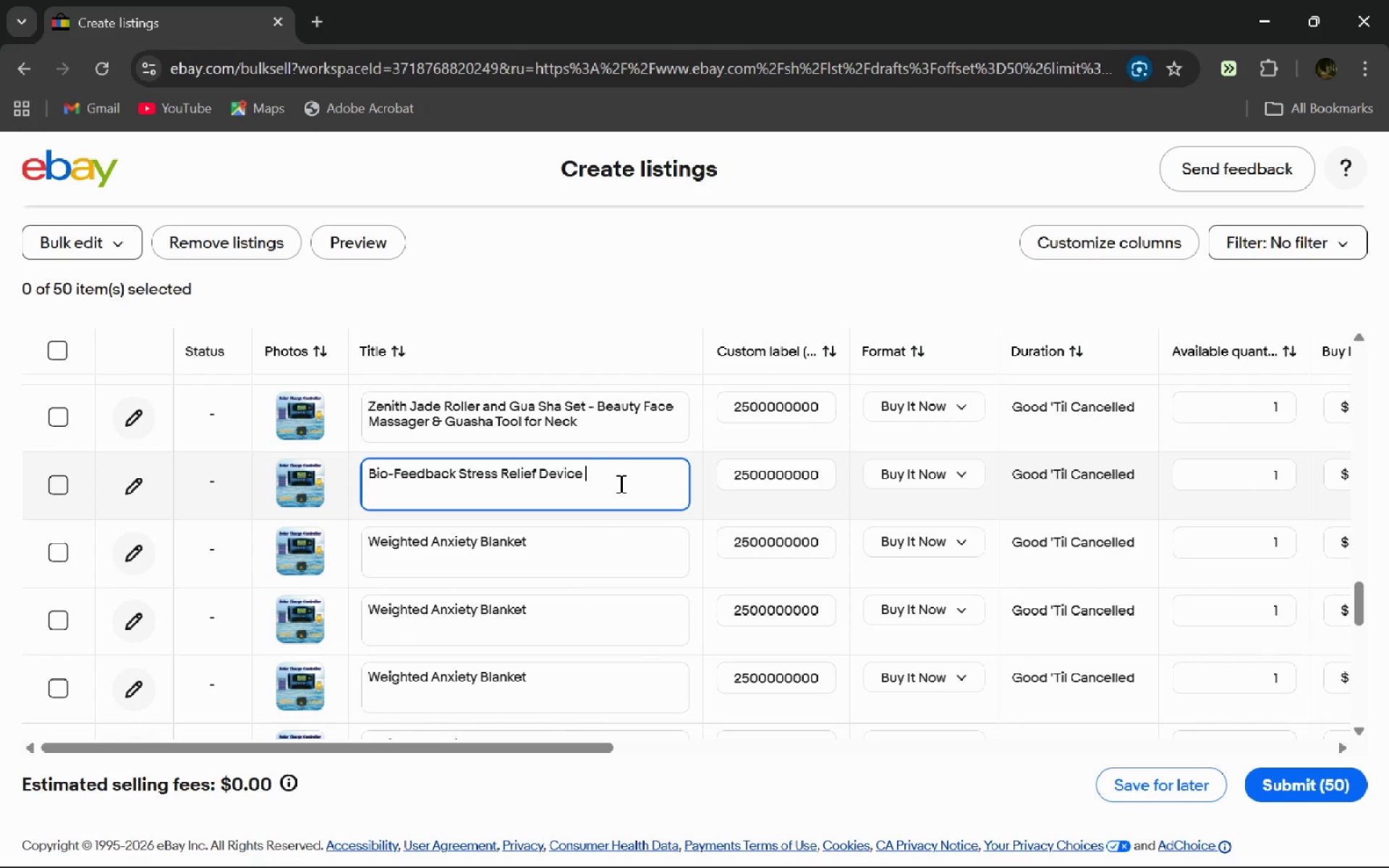 
key(Control+A)
 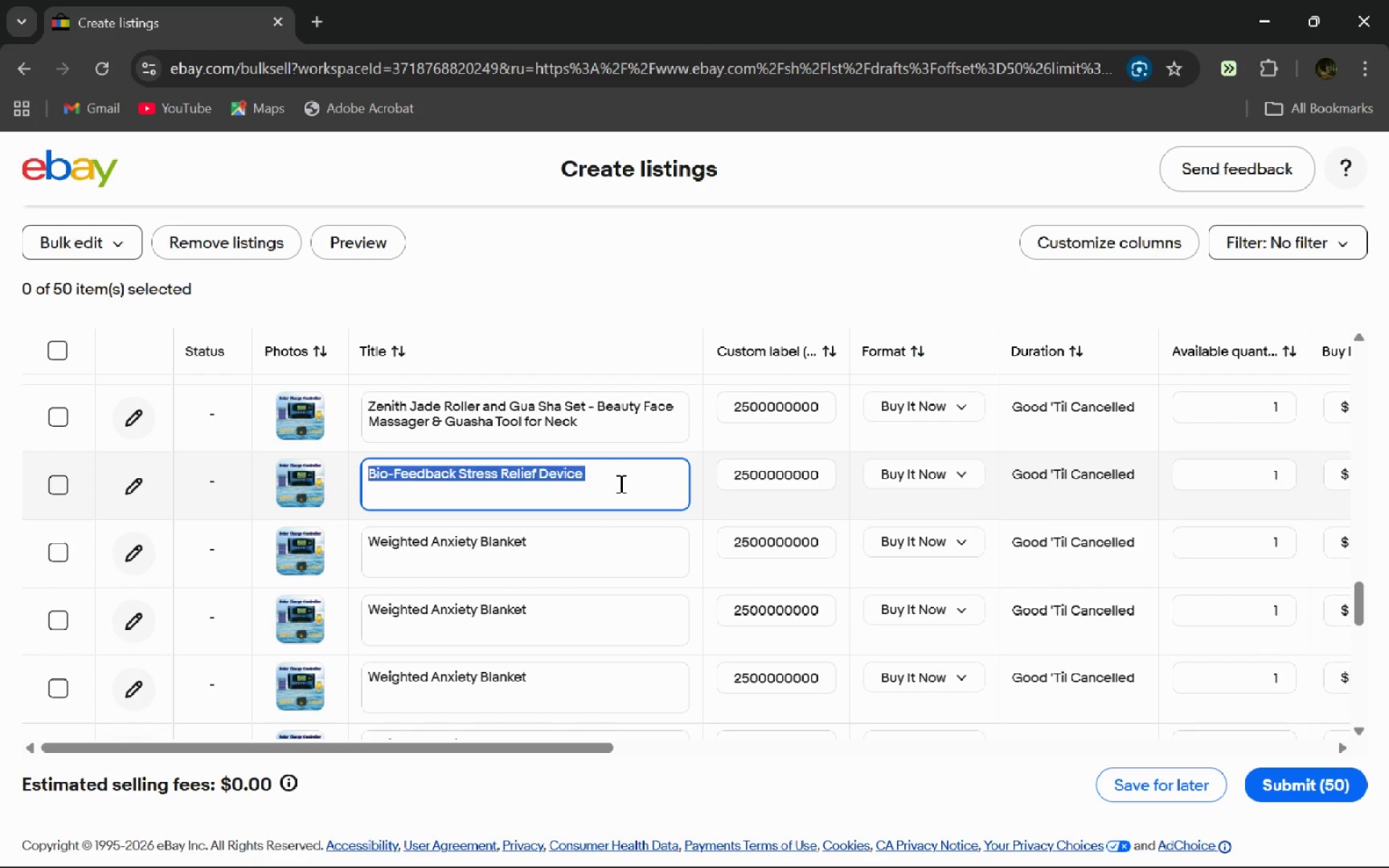 
key(Control+V)
 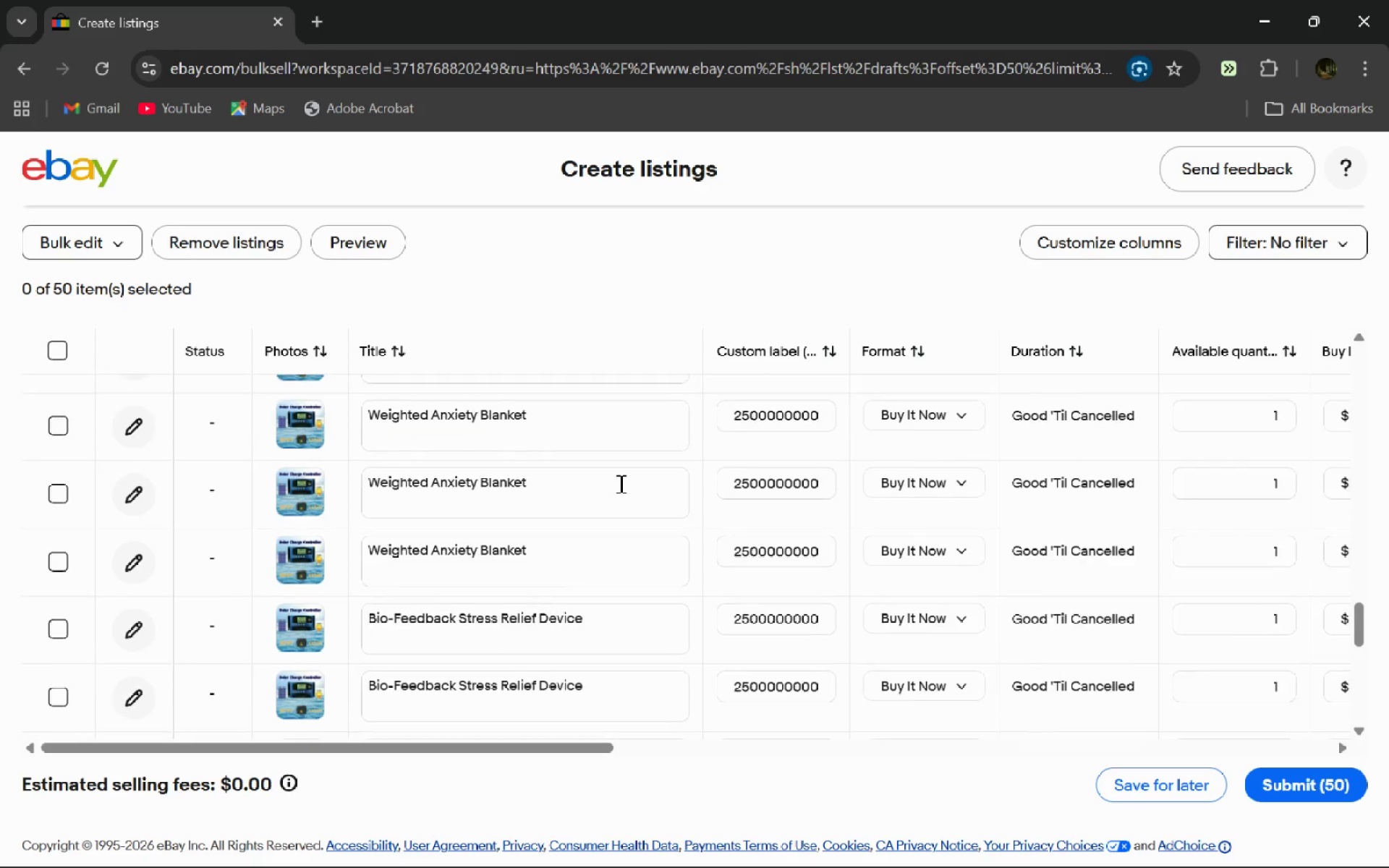 
left_click([619, 483])
 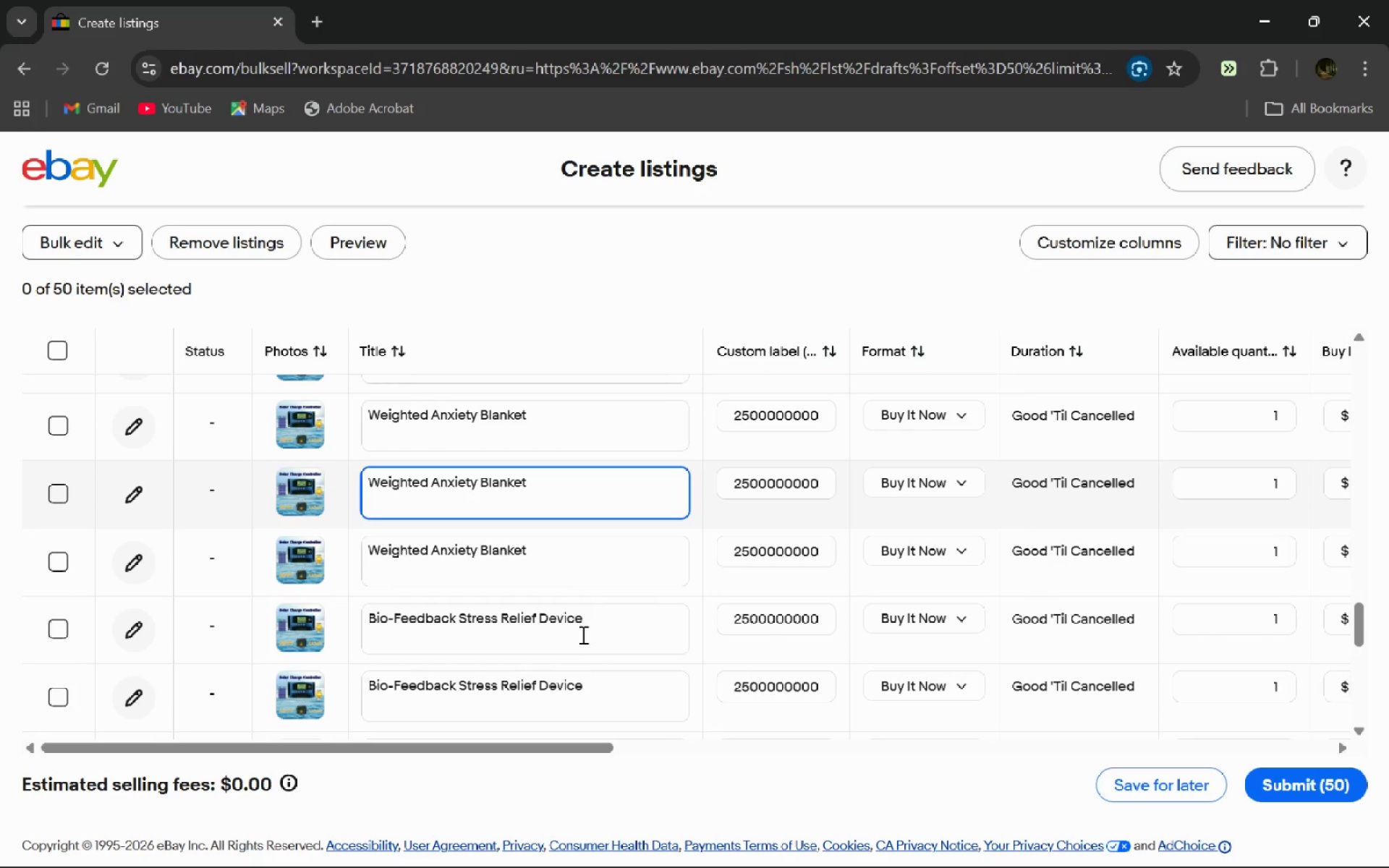 
left_click([582, 635])
 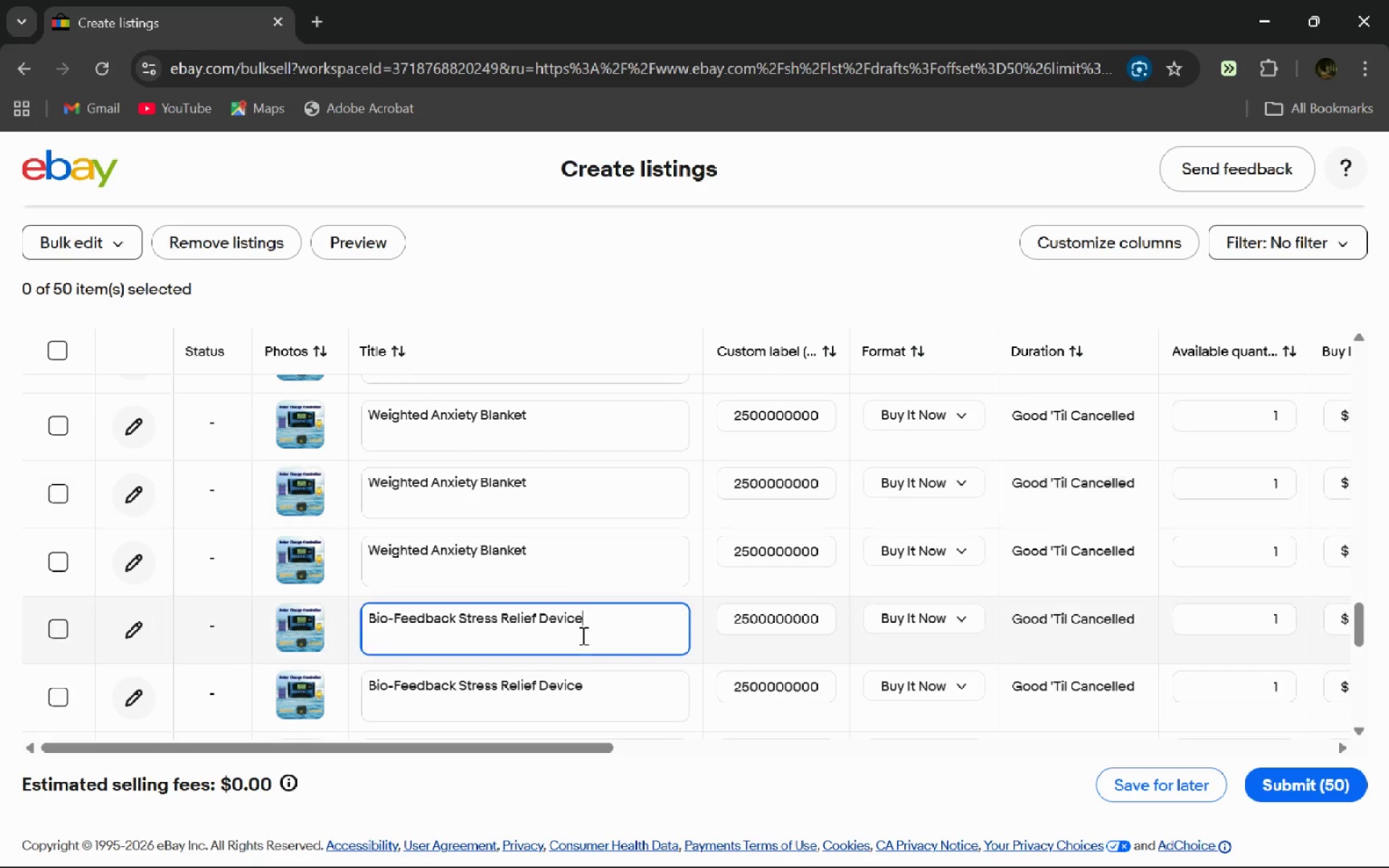 
key(Control+A)
 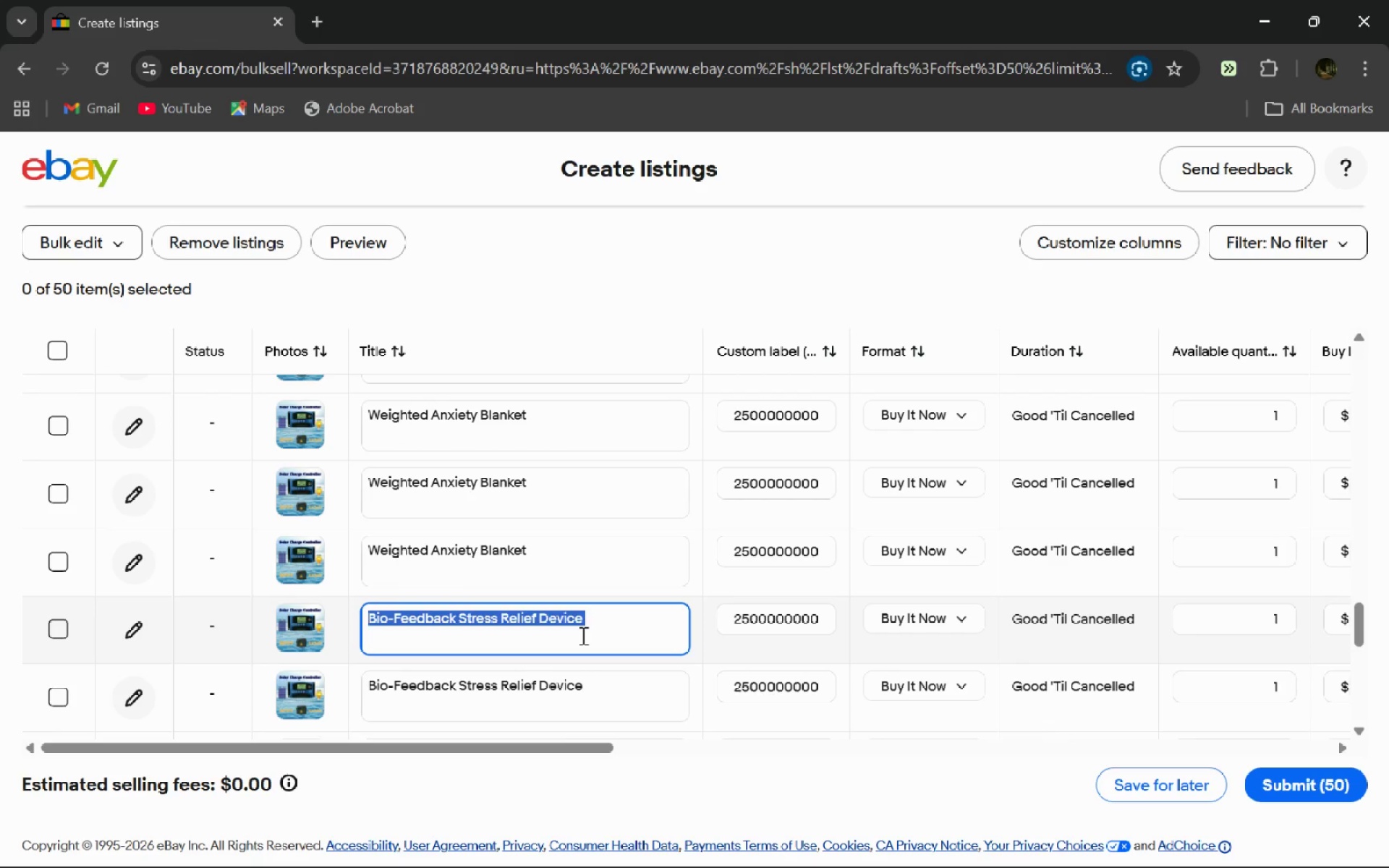 
key(Control+V)
 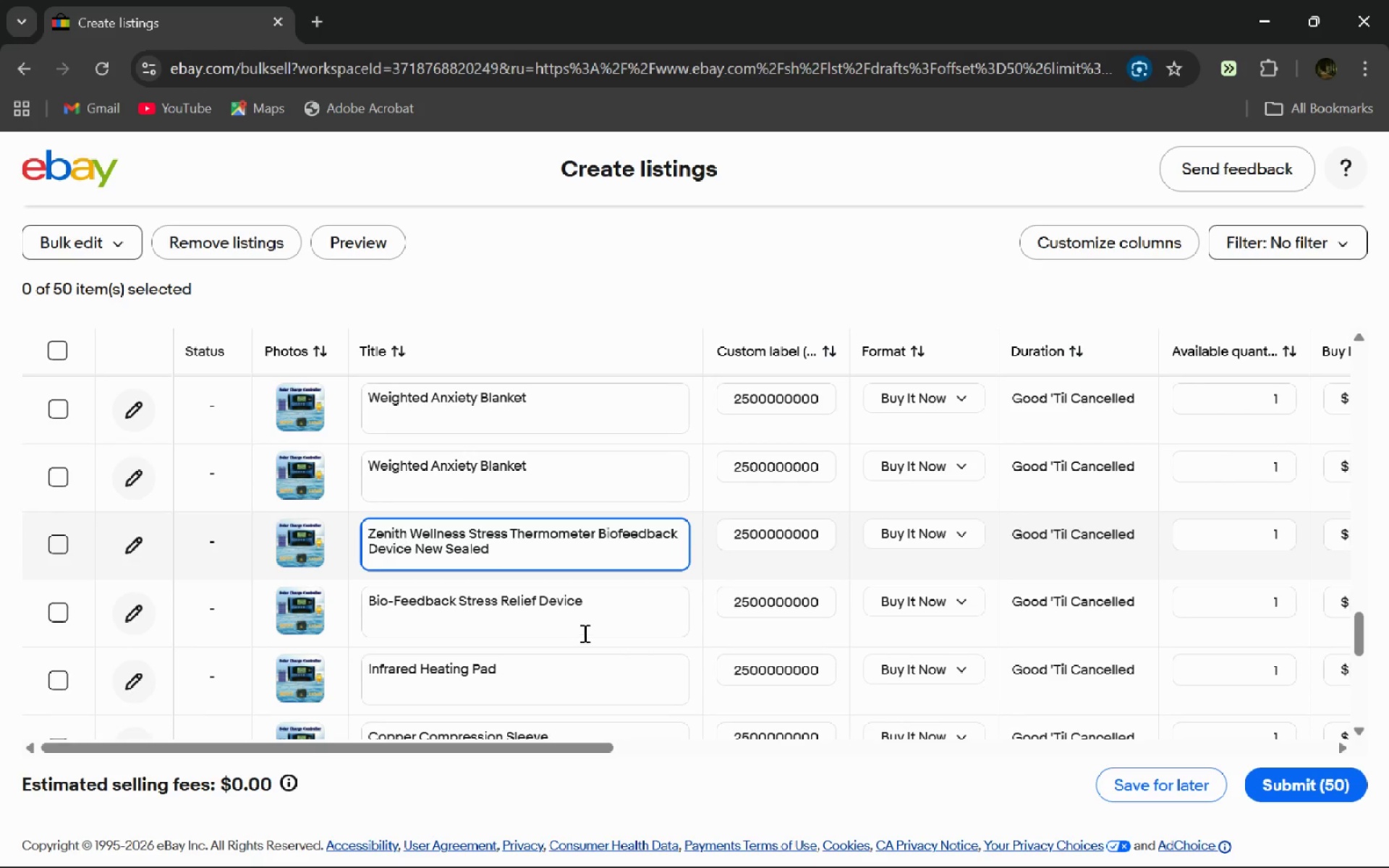 
left_click([583, 633])
 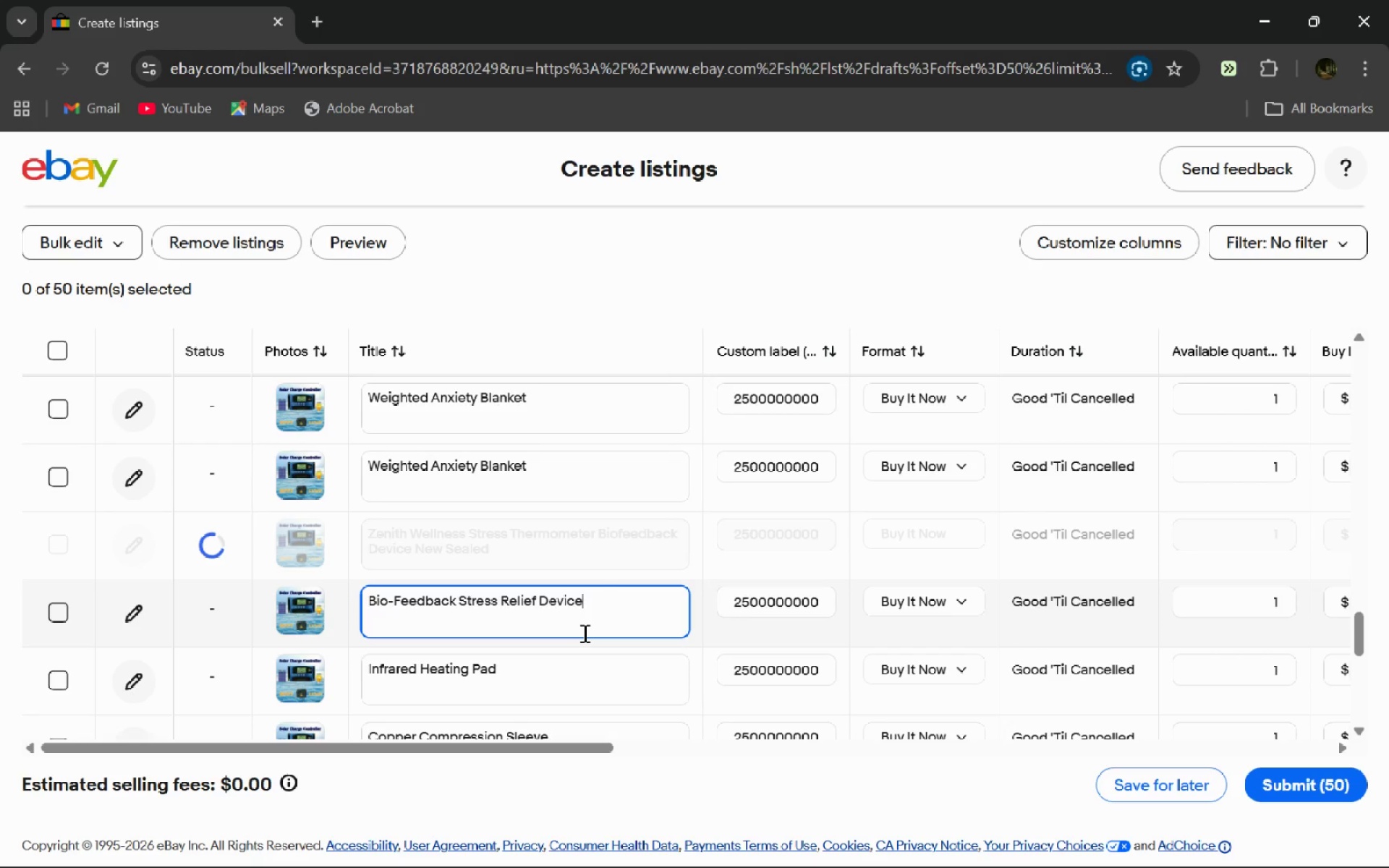 
key(Control+A)
 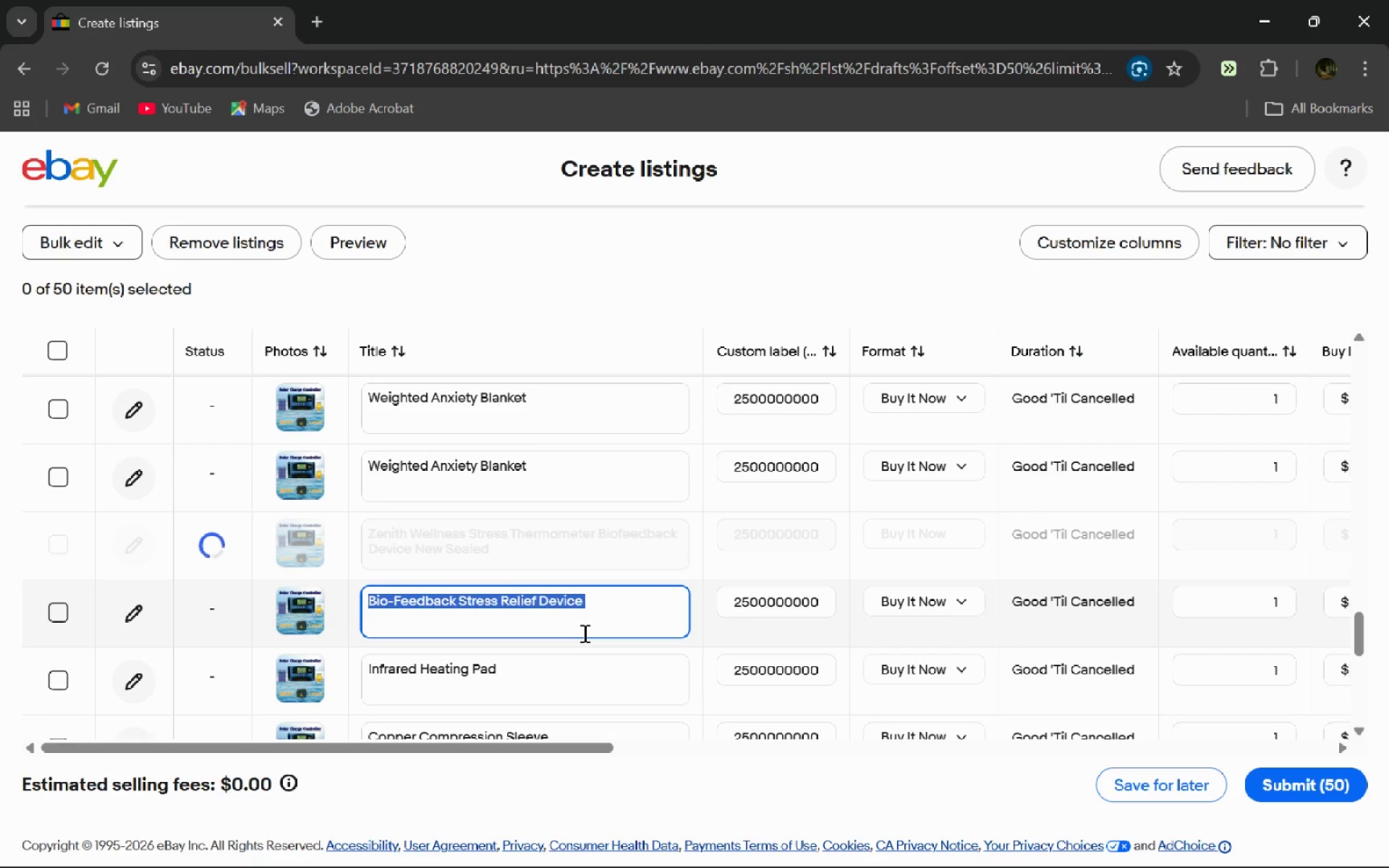 
key(Control+V)
 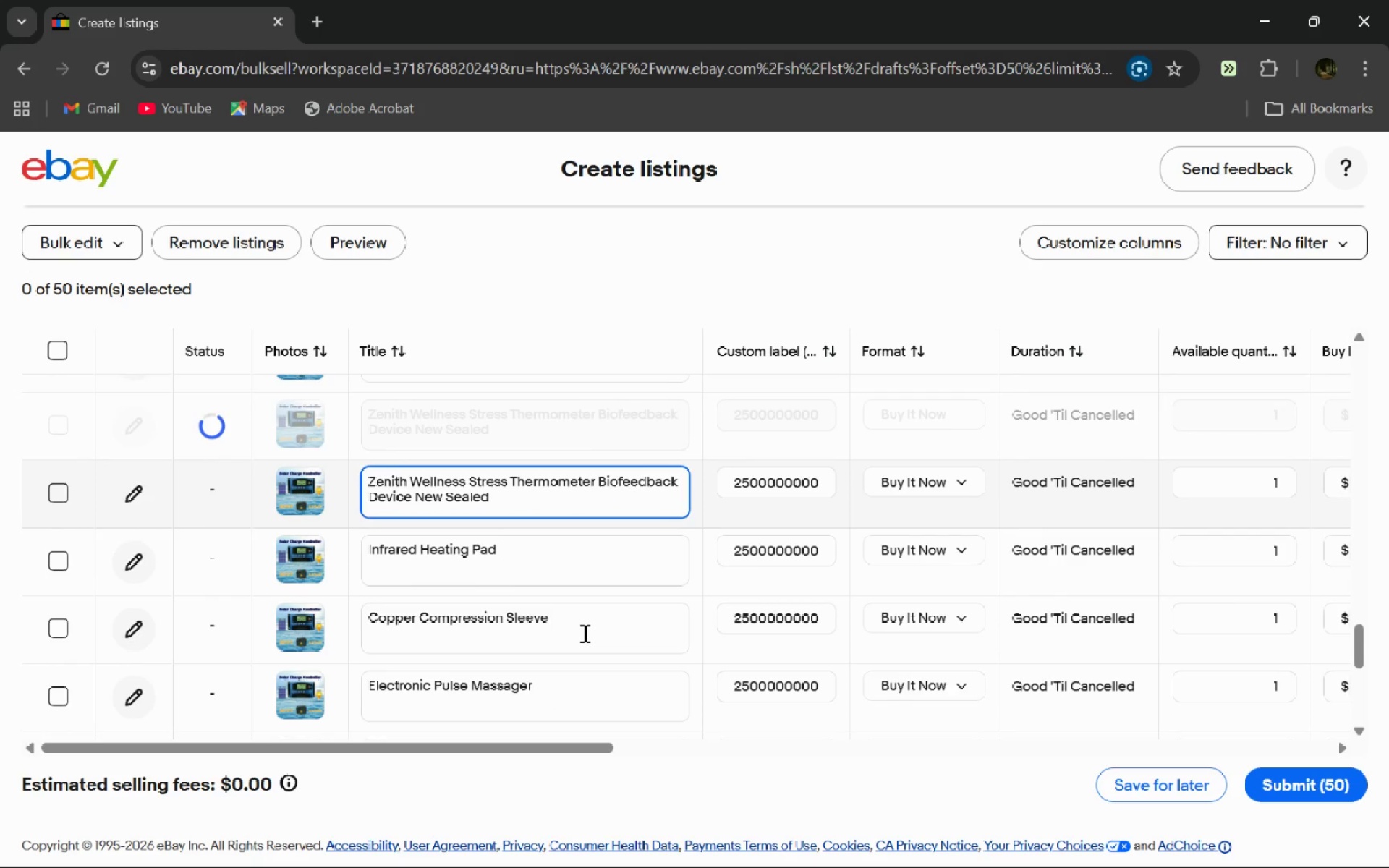 
left_click([583, 633])
 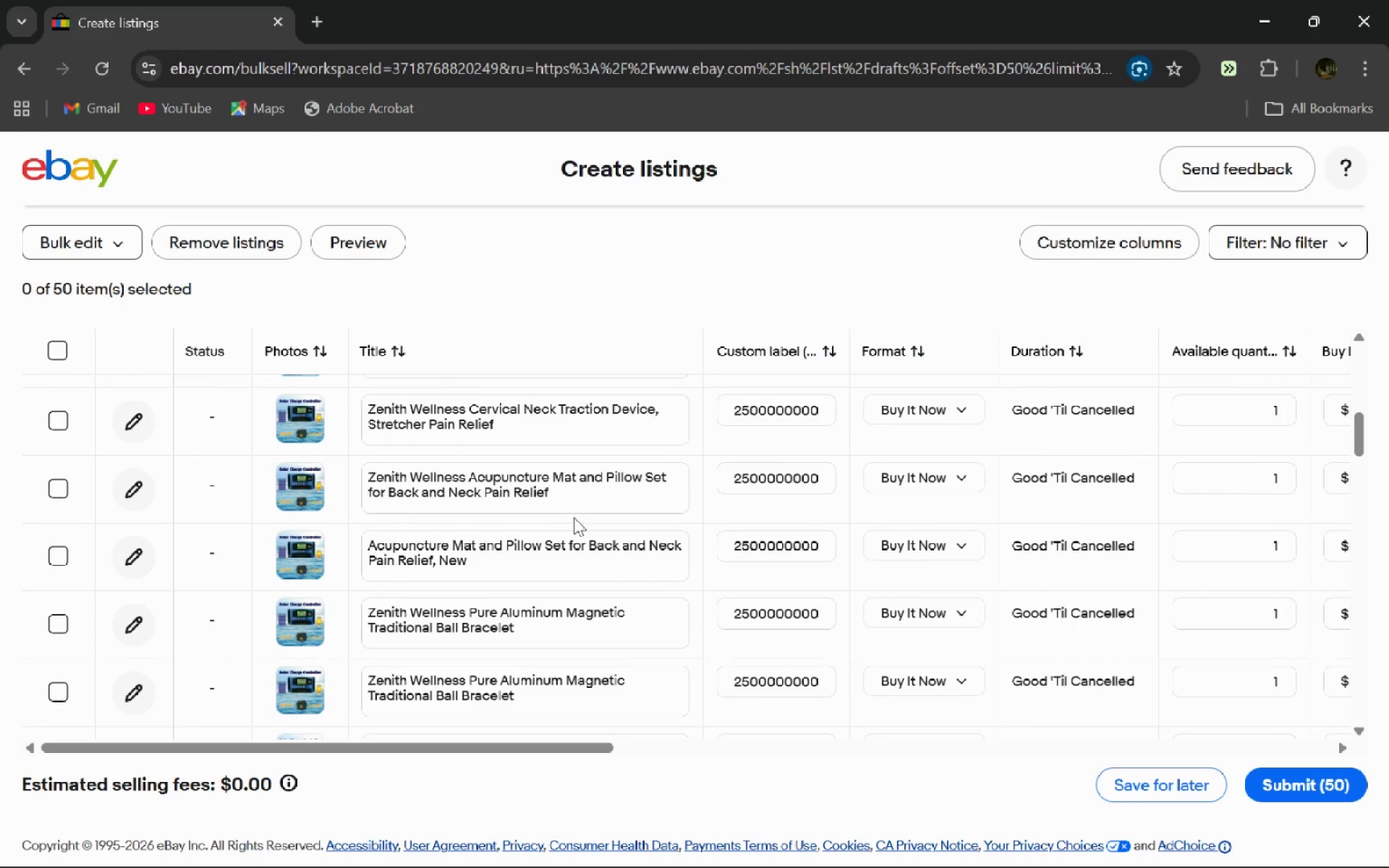 
wait(22.31)
 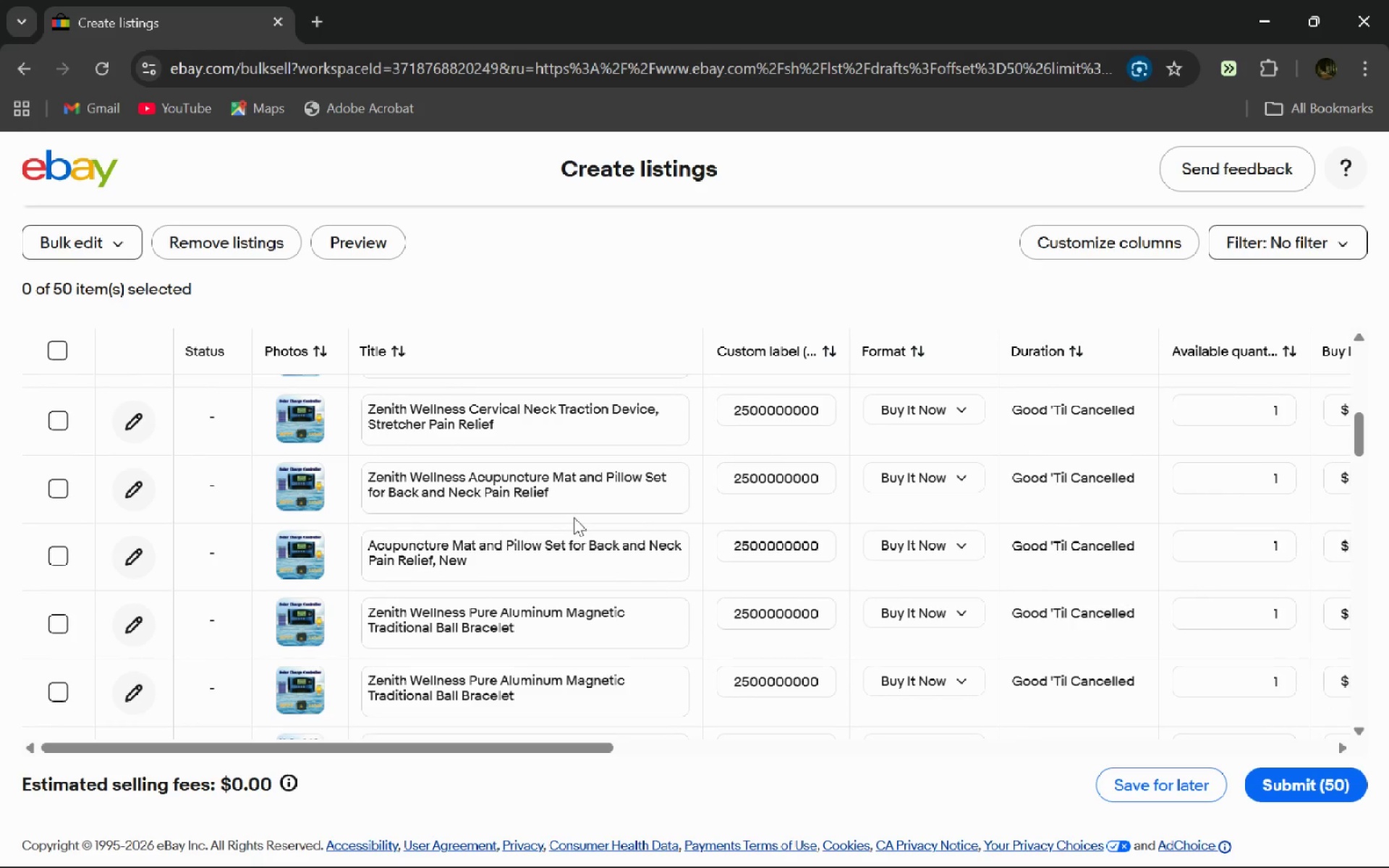 
left_click([506, 495])
 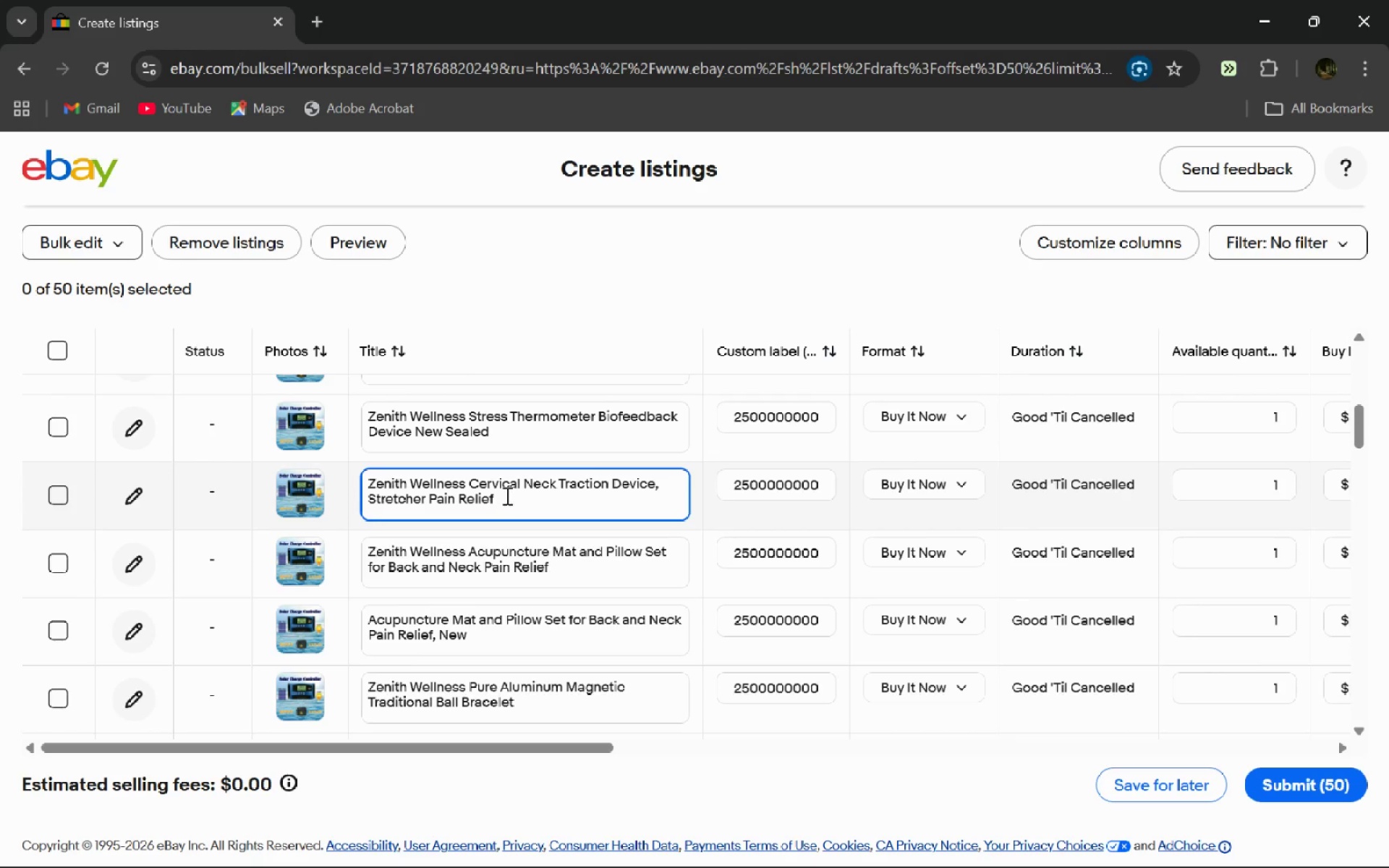 
key(Control+A)
 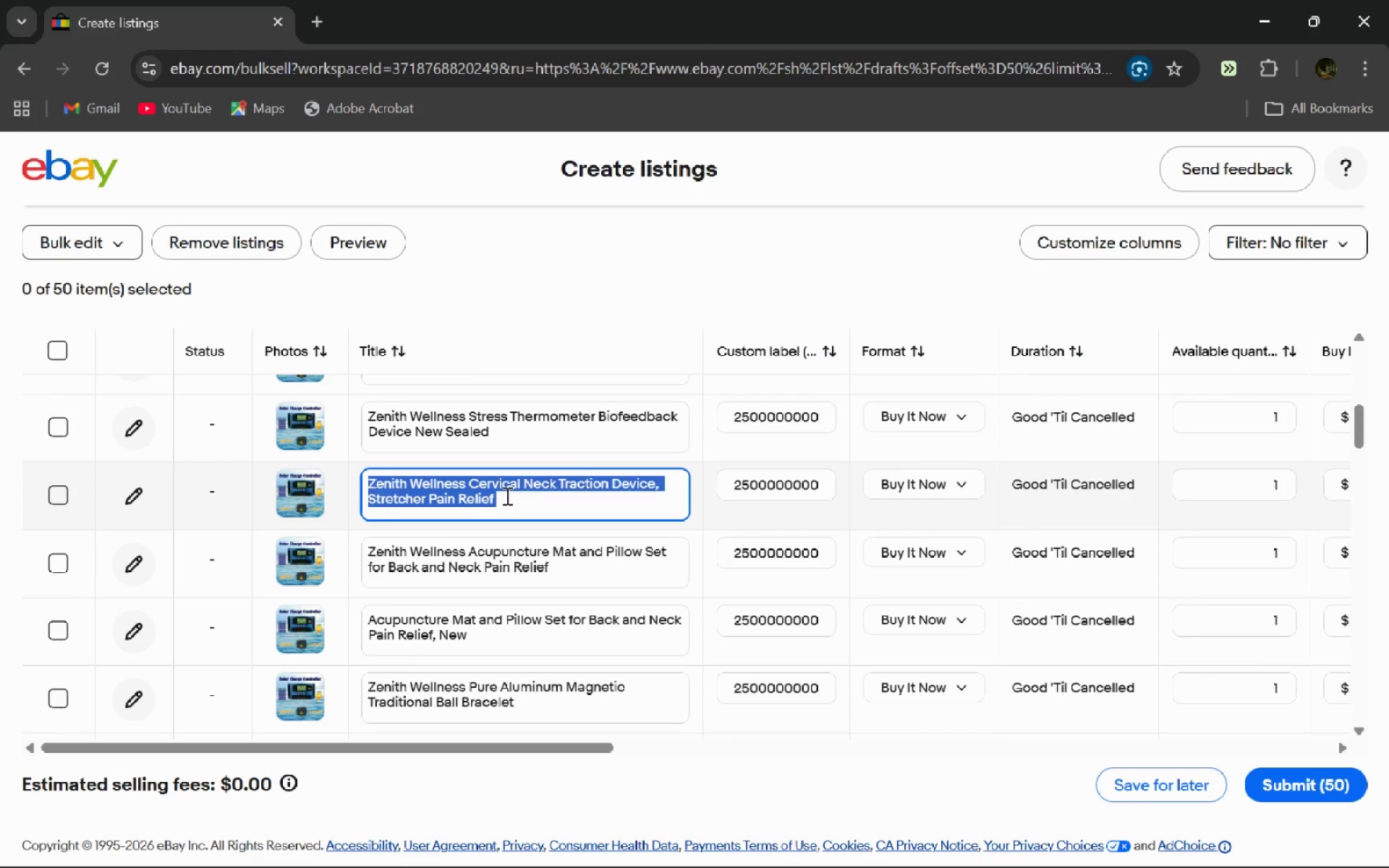 
key(Control+C)
 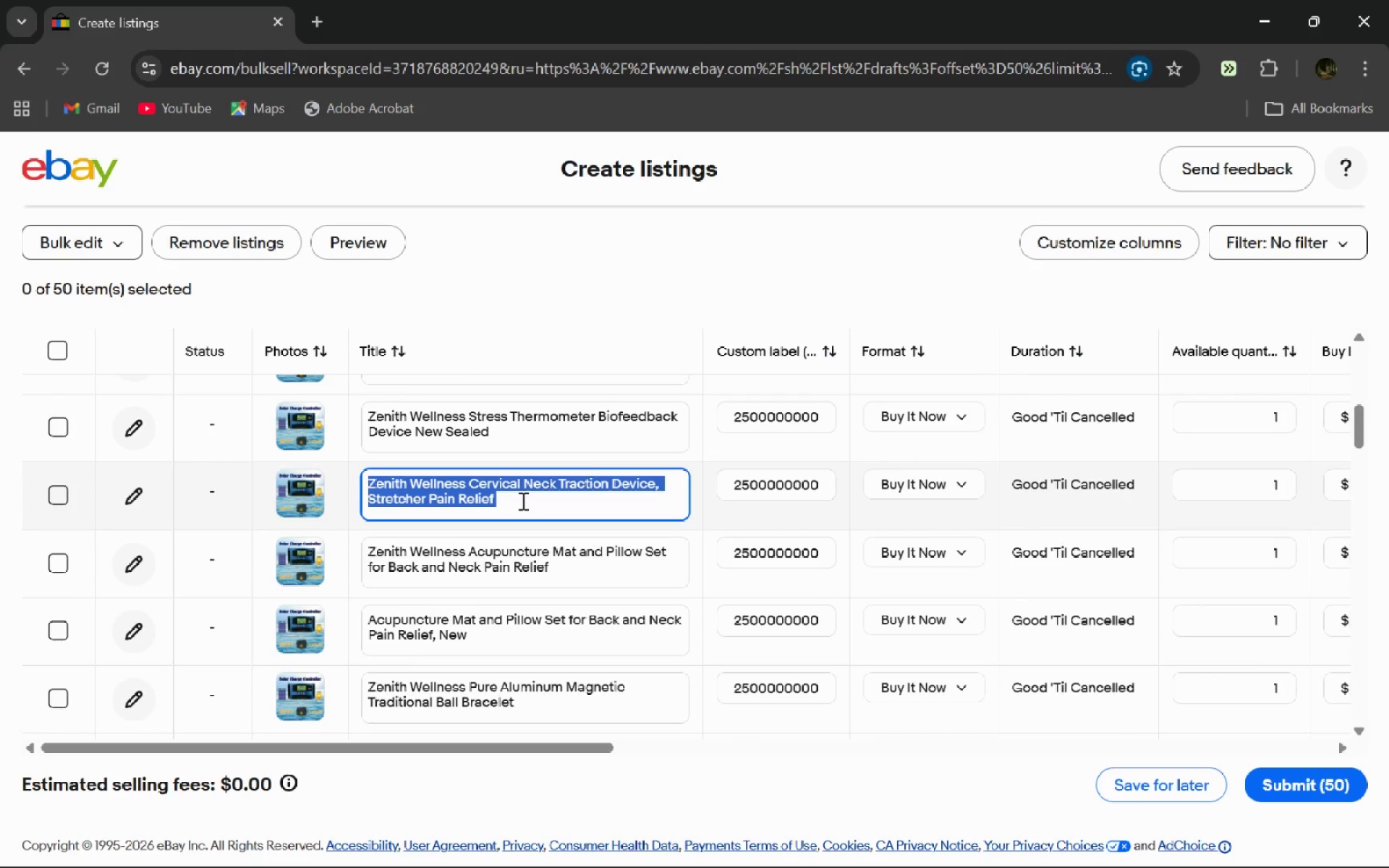 
left_click([522, 501])
 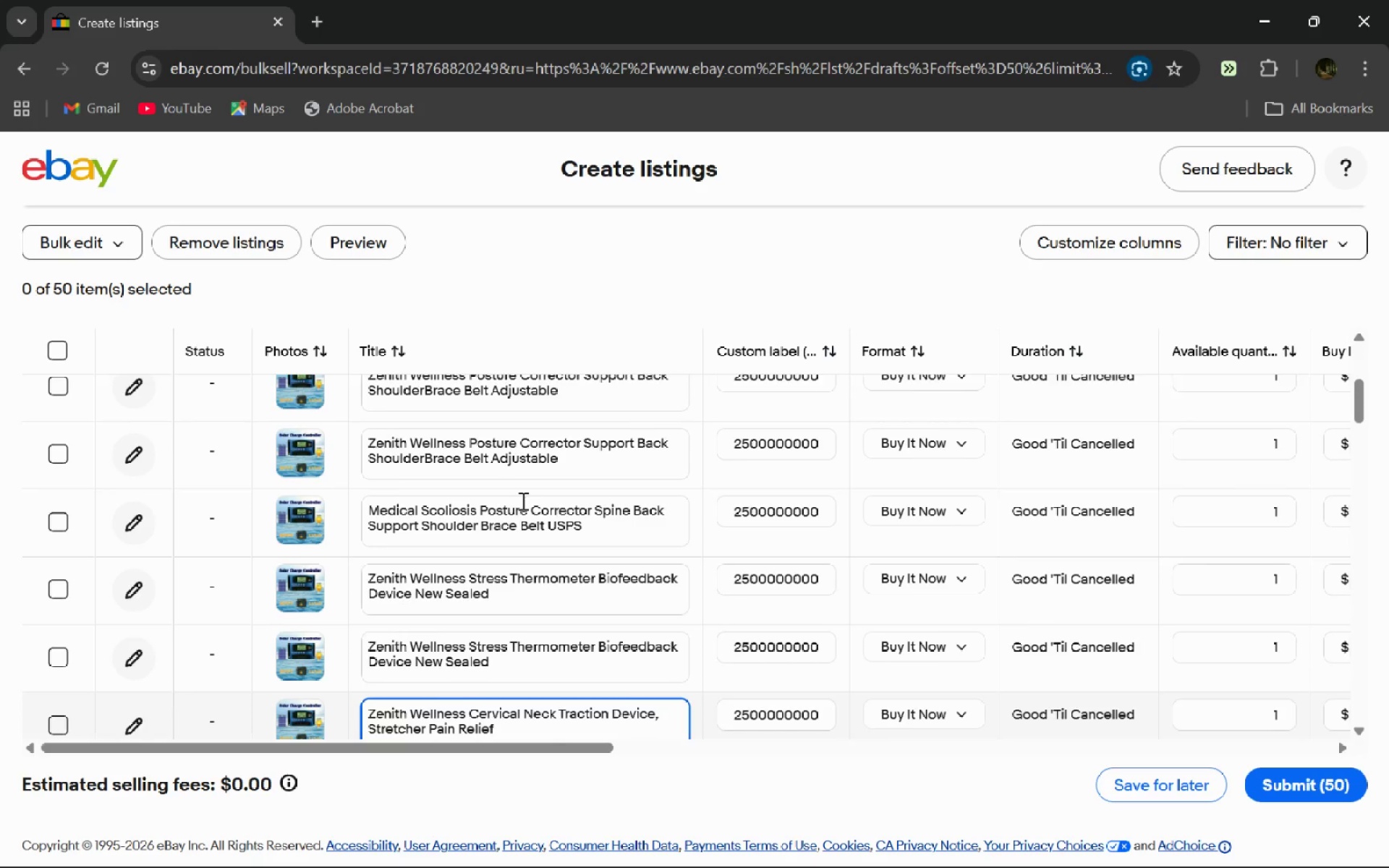 
wait(5.33)
 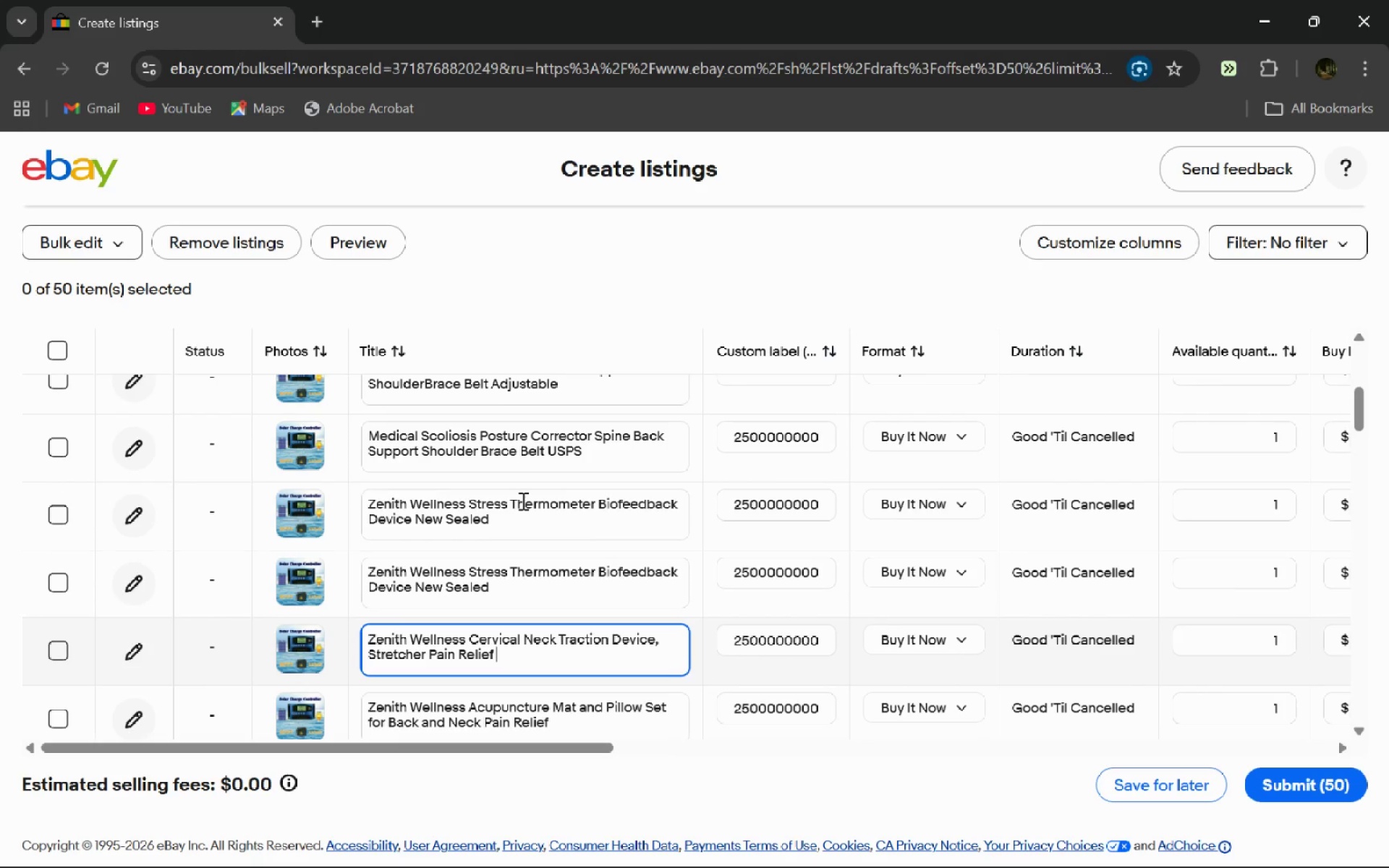 
left_click([561, 498])
 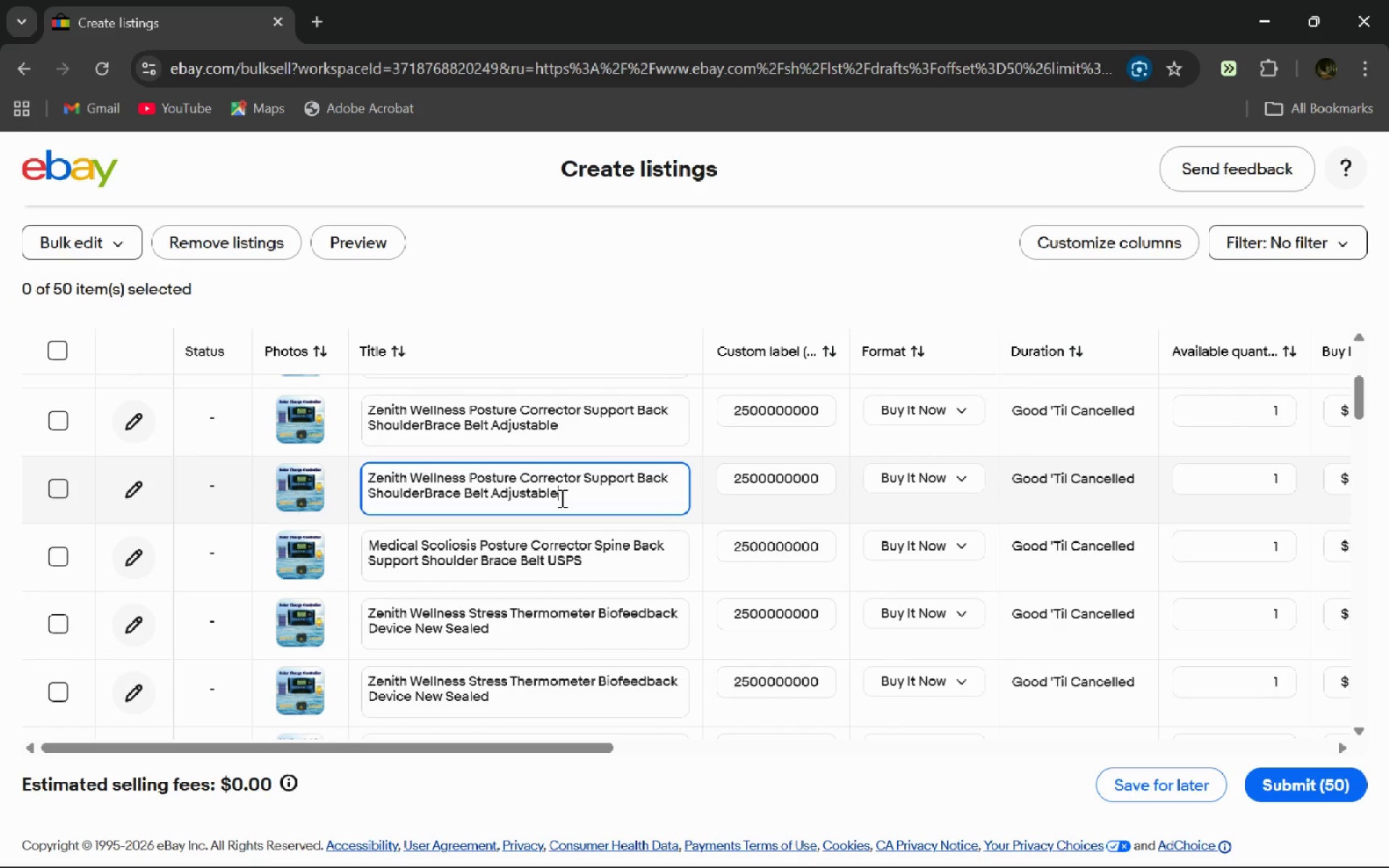 
hold_key(key=ControlLeft, duration=0.64)
 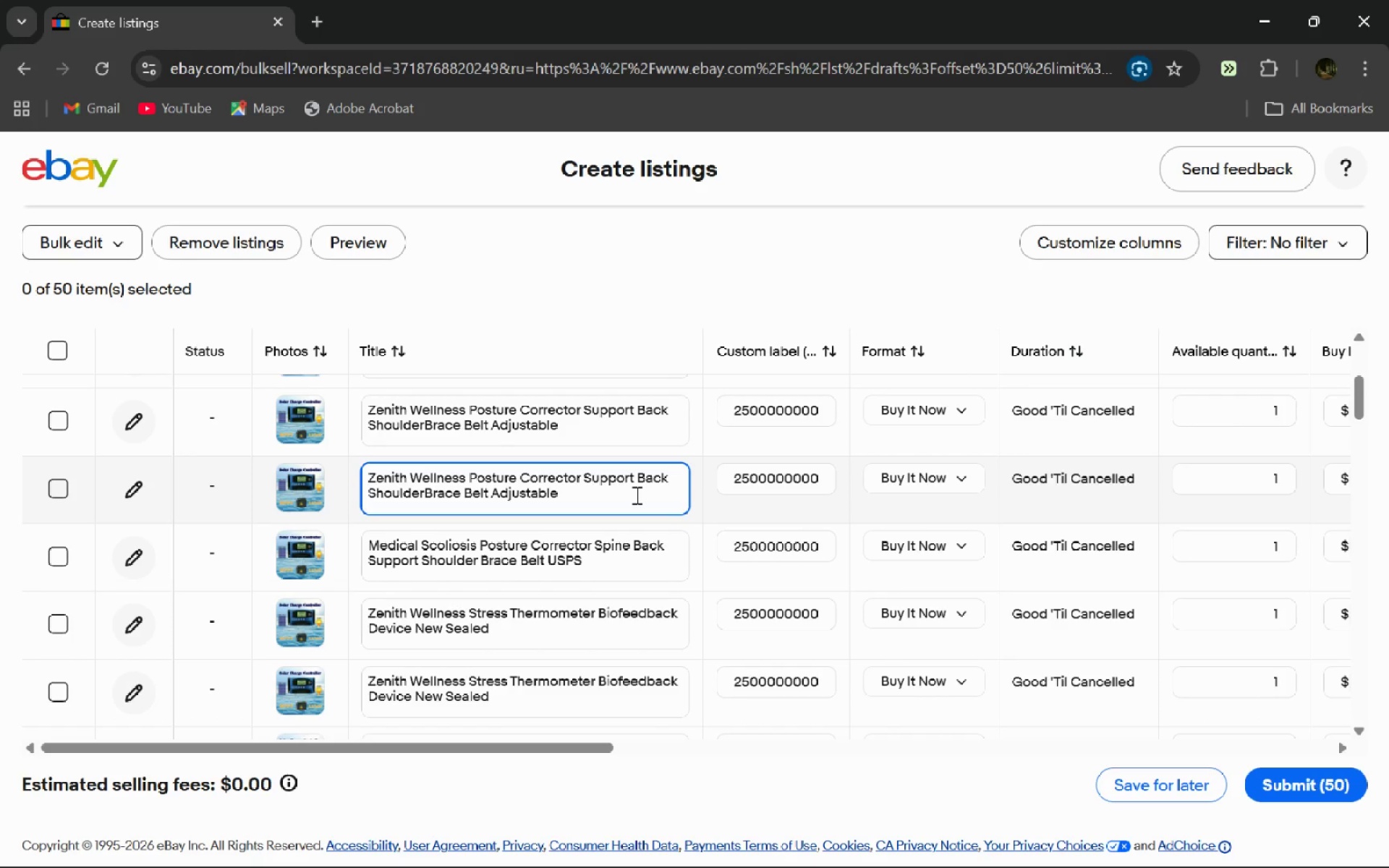 
wait(12.39)
 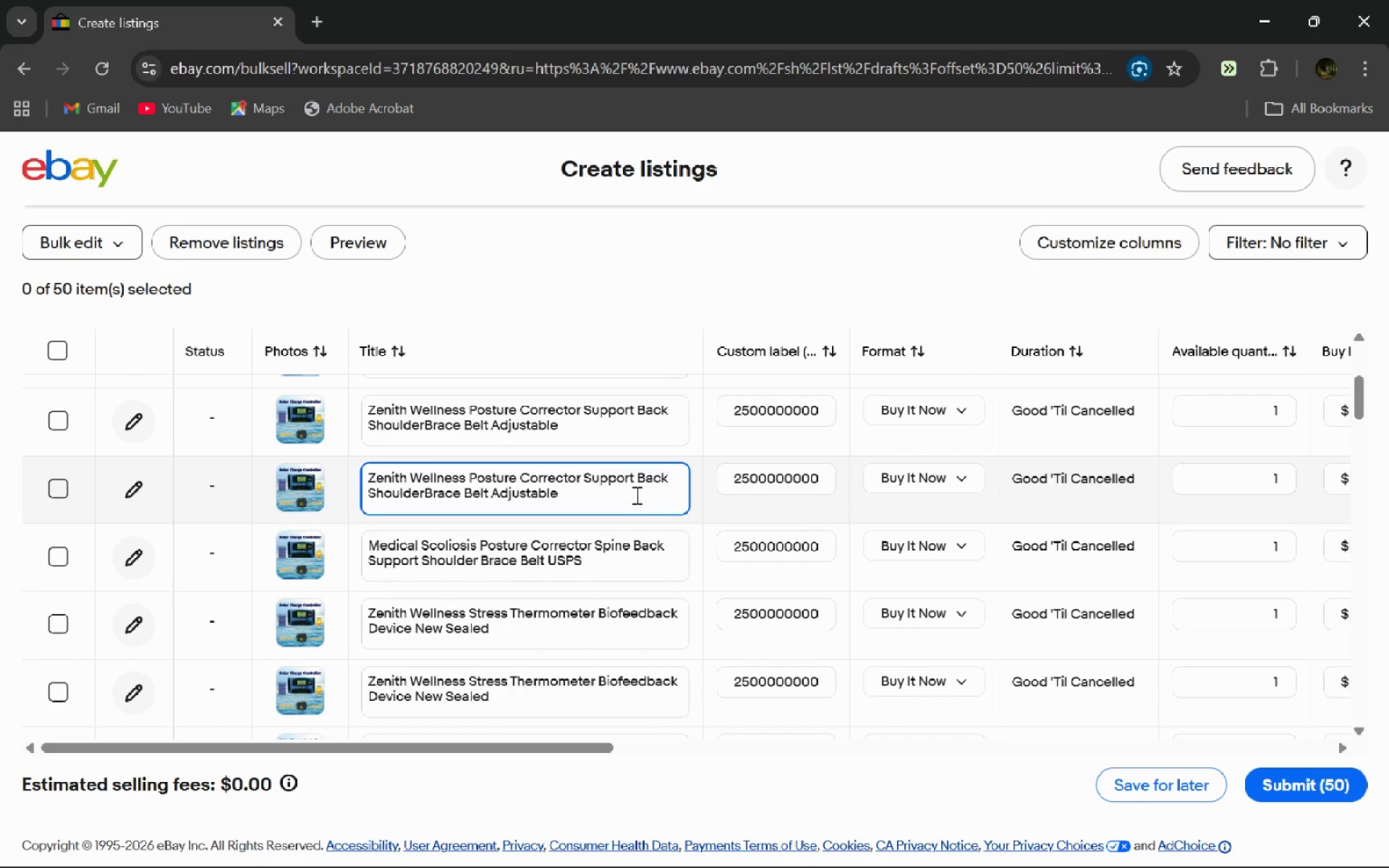 
left_click([420, 474])
 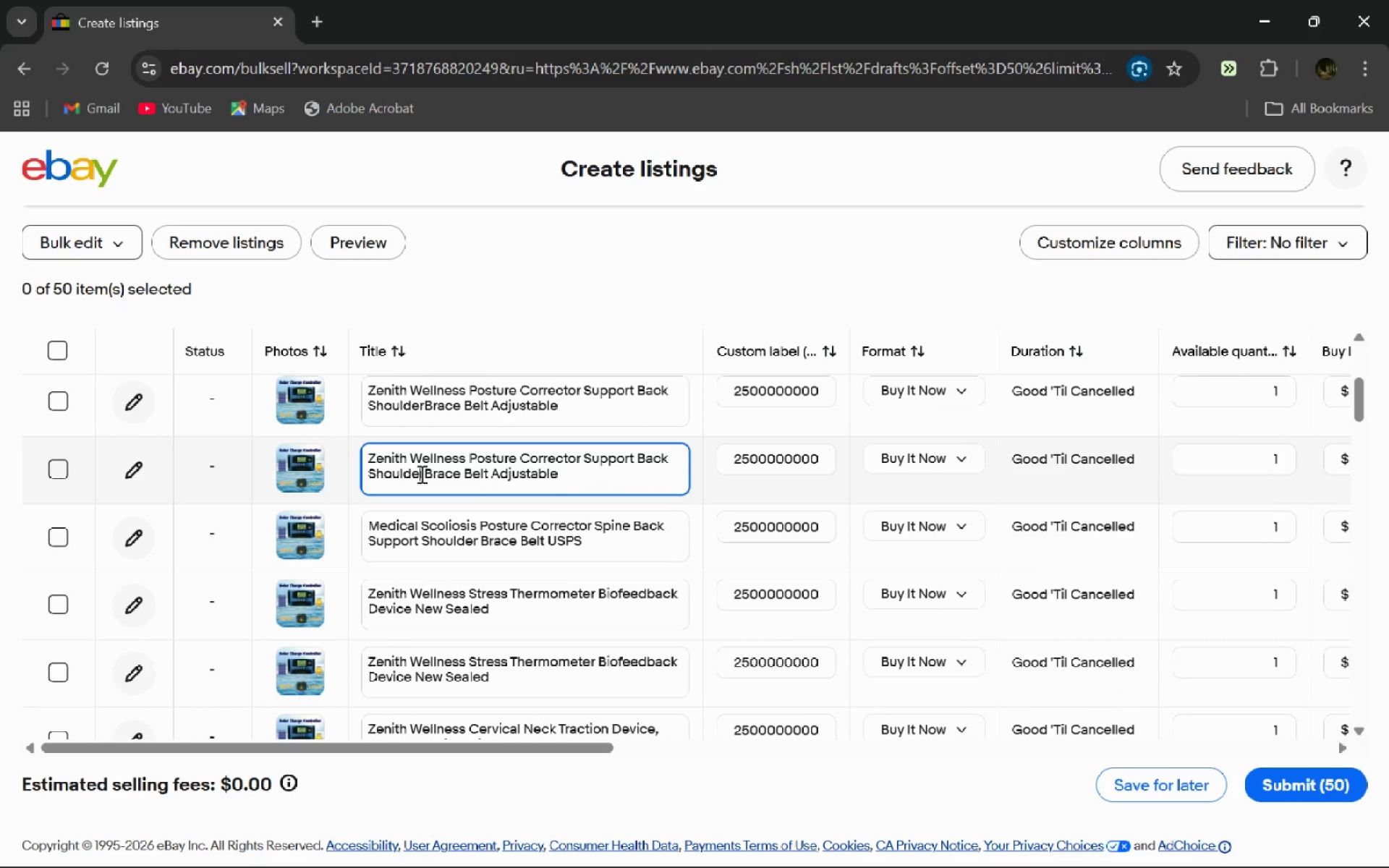 
key(ArrowRight)
 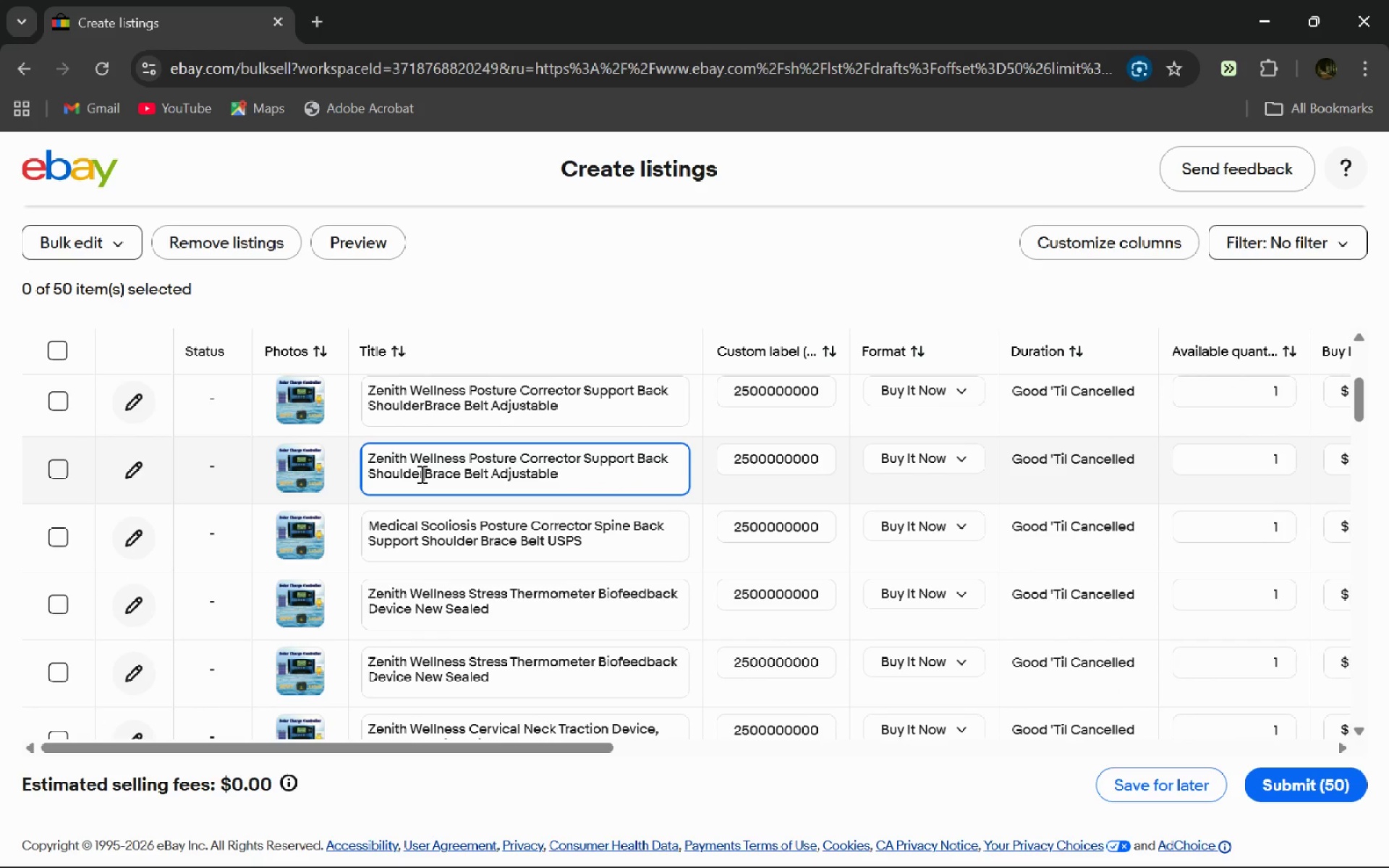 
key(Space)
 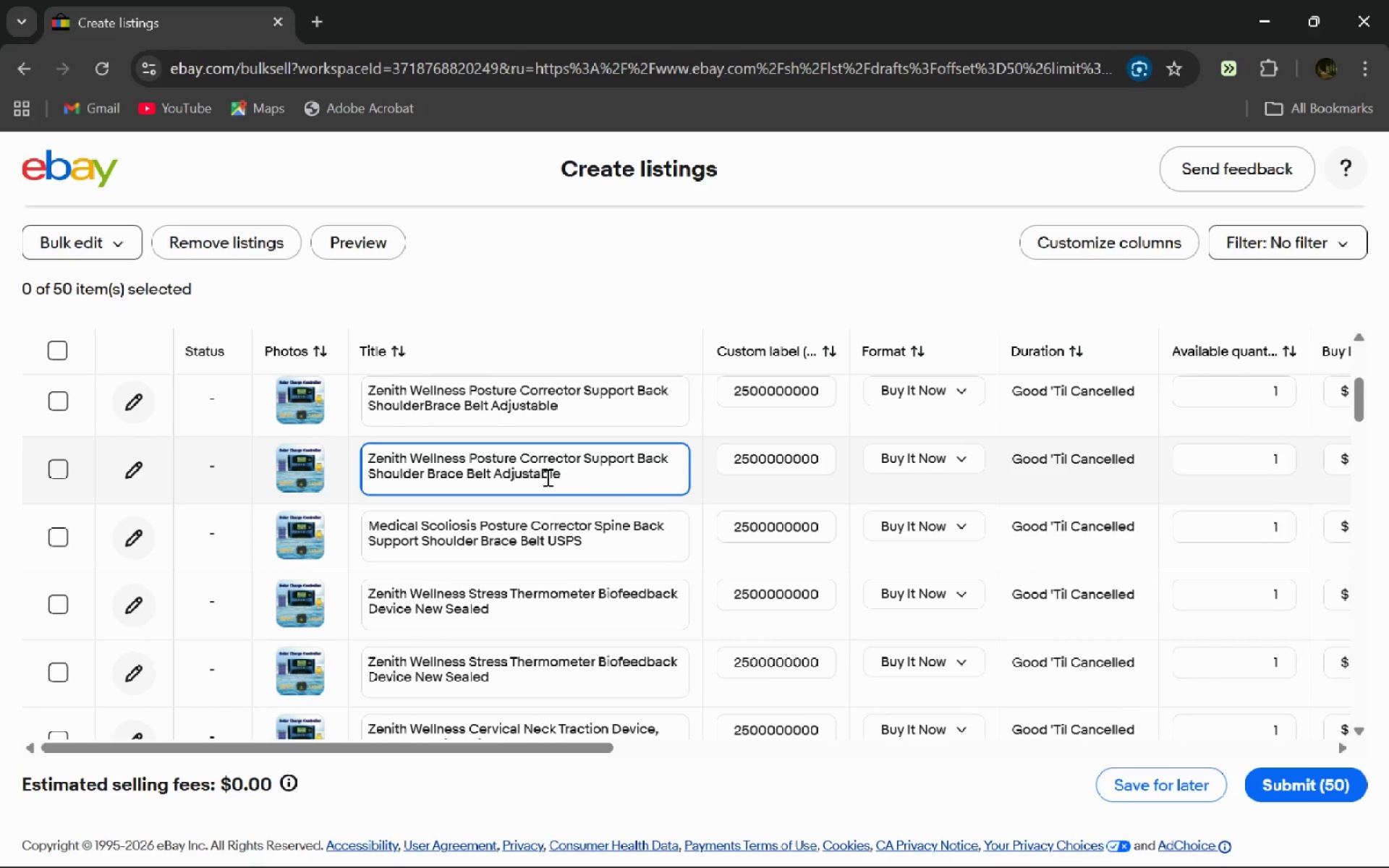 
key(Control+A)
 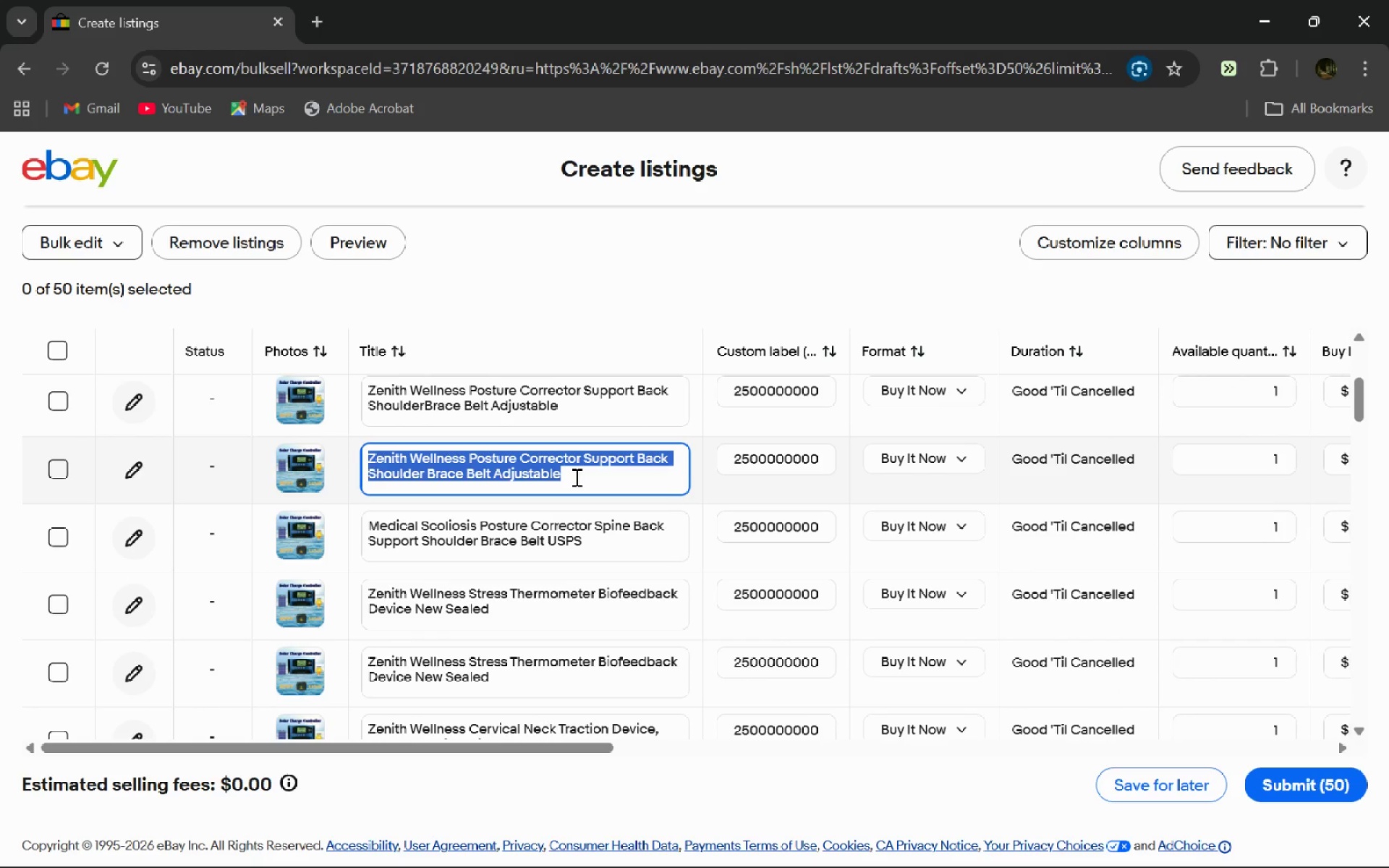 
key(Control+C)
 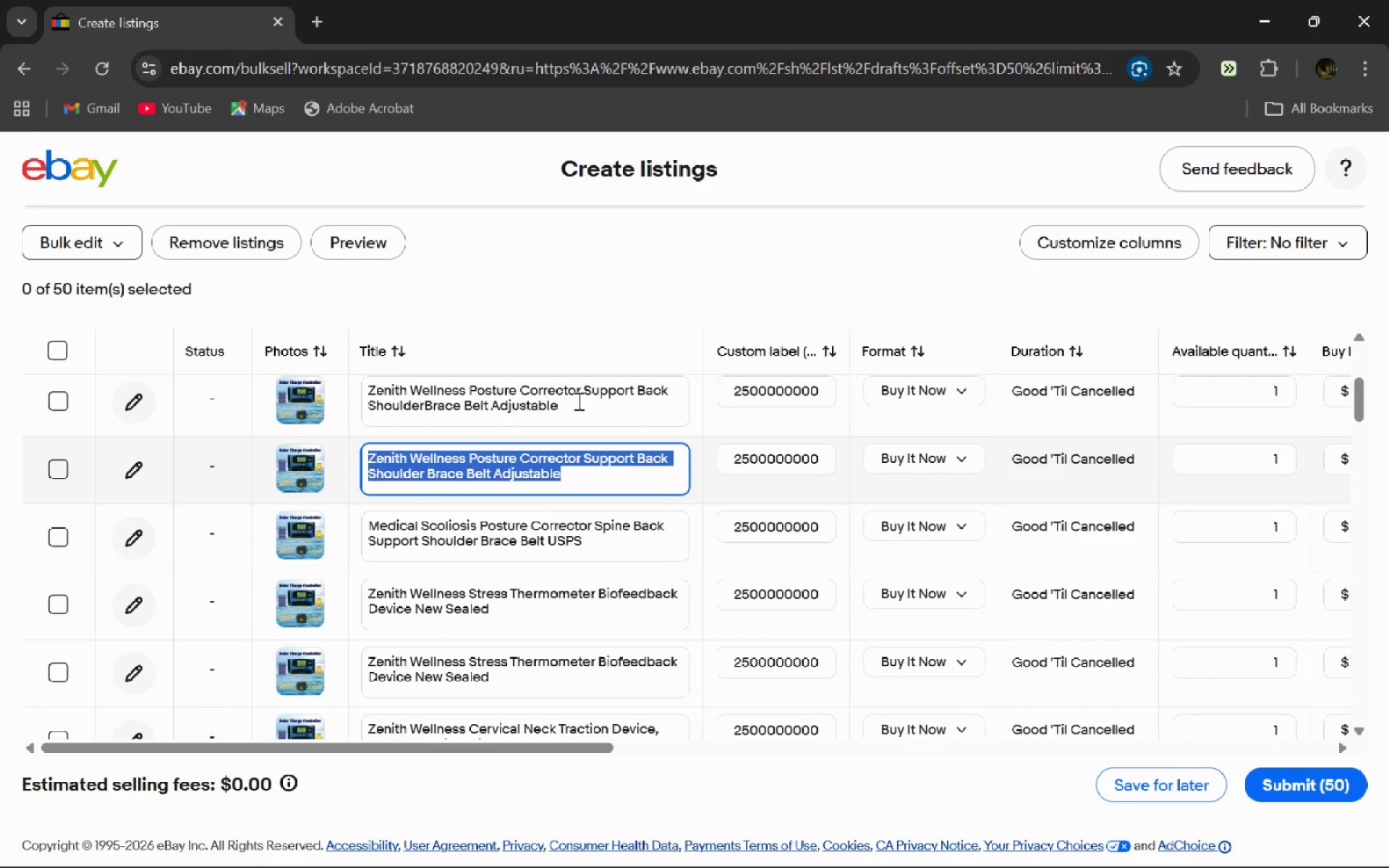 
left_click([577, 401])
 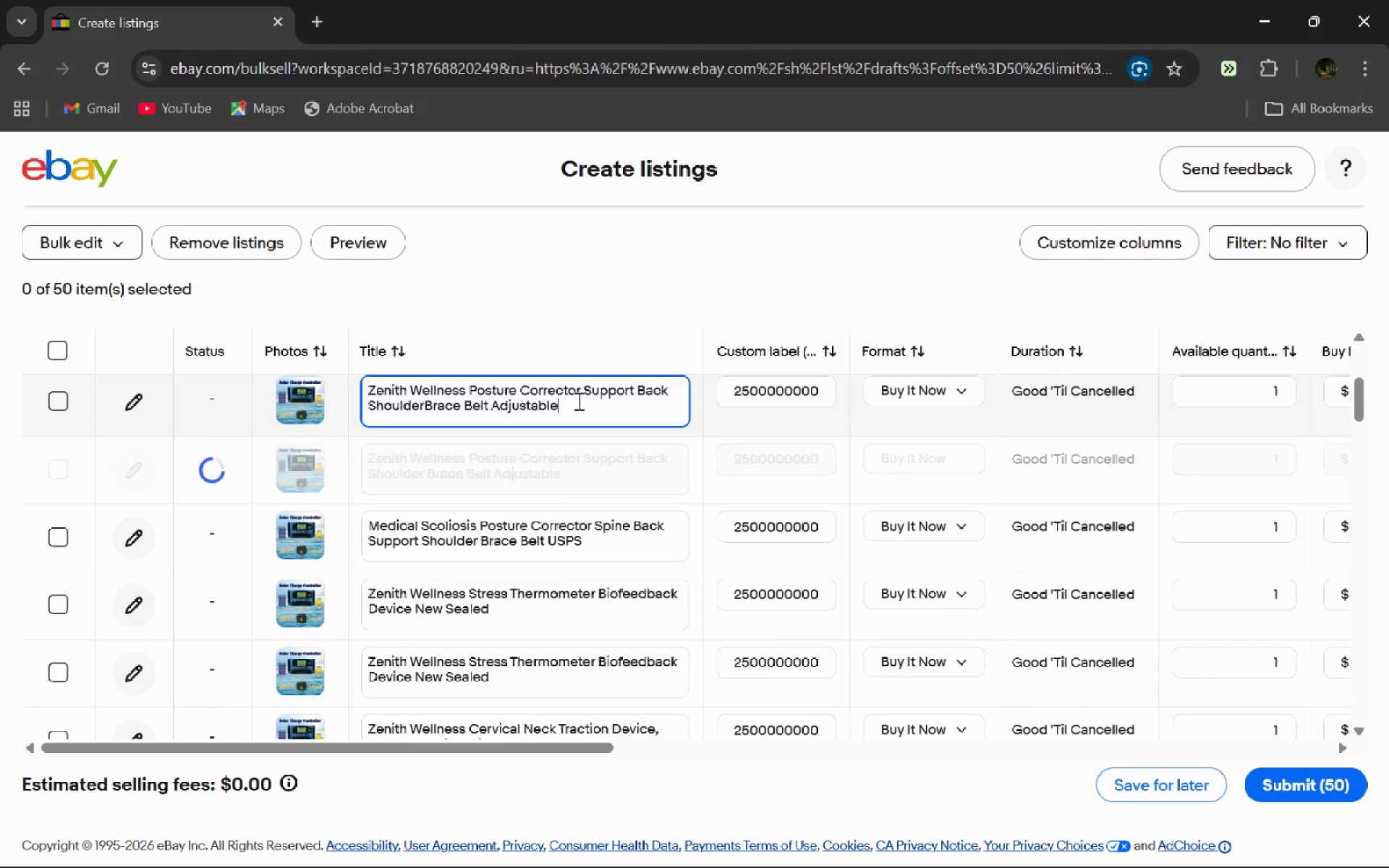 
hold_key(key=ControlLeft, duration=1.06)
 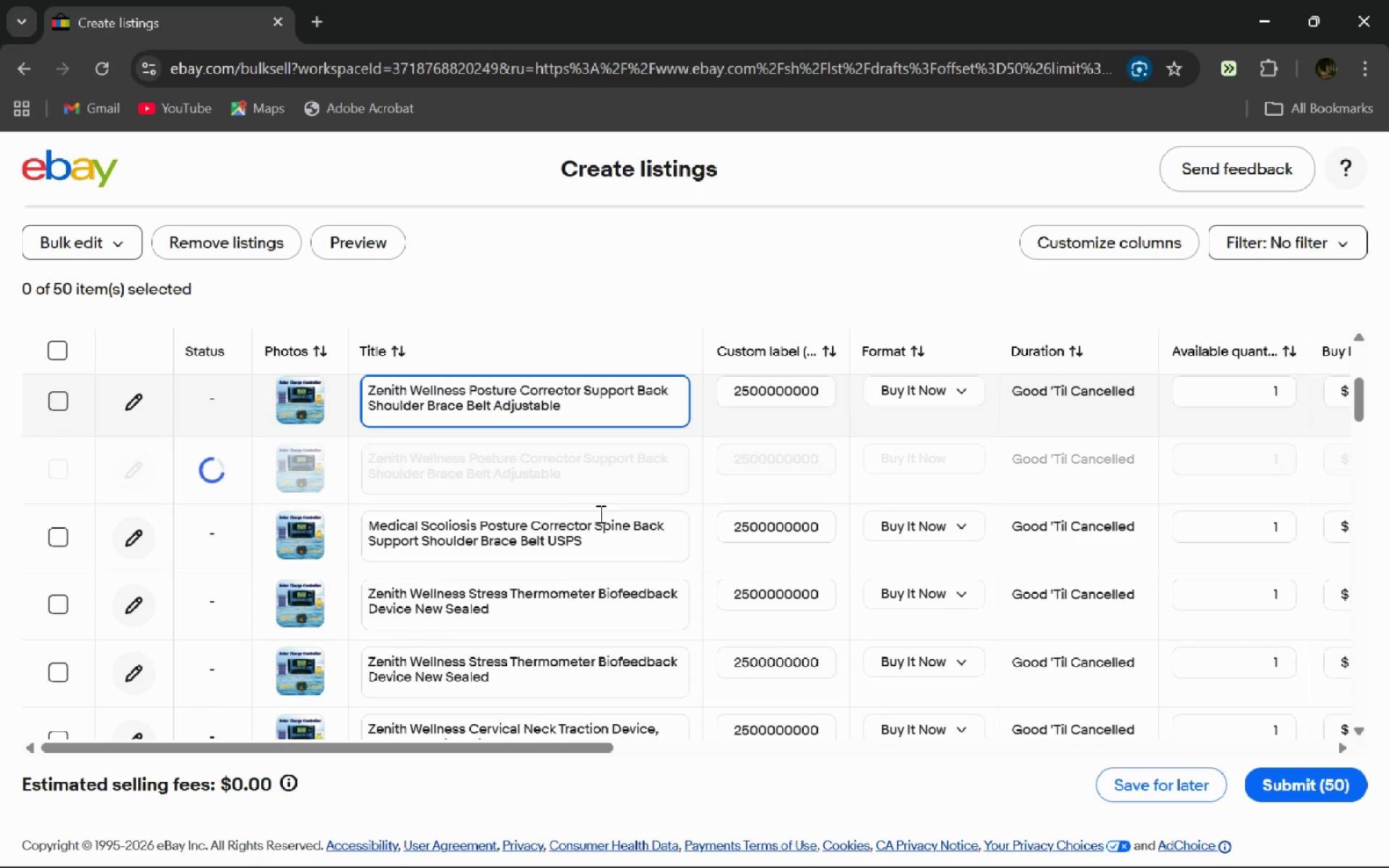 
type(av)
 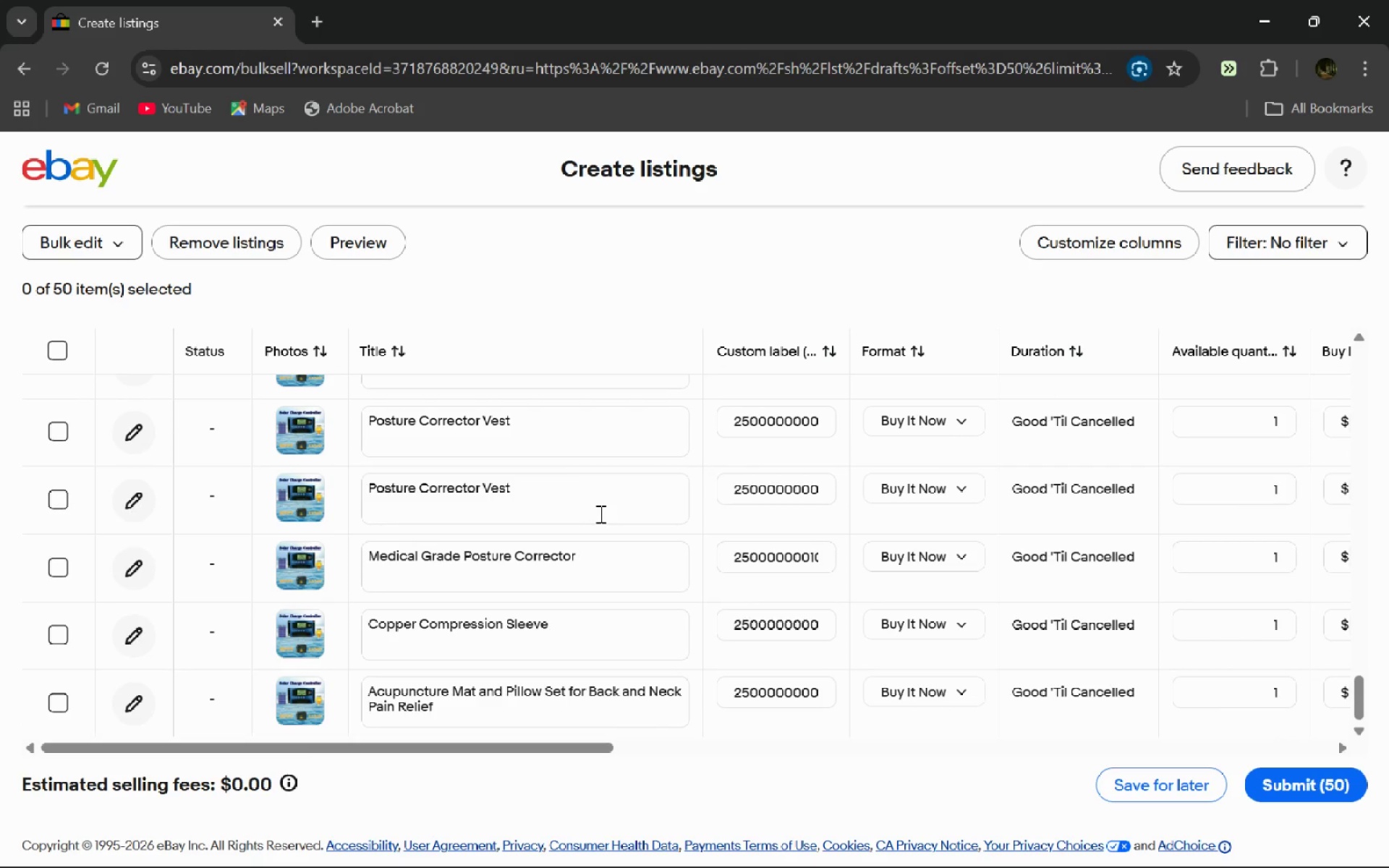 
wait(7.69)
 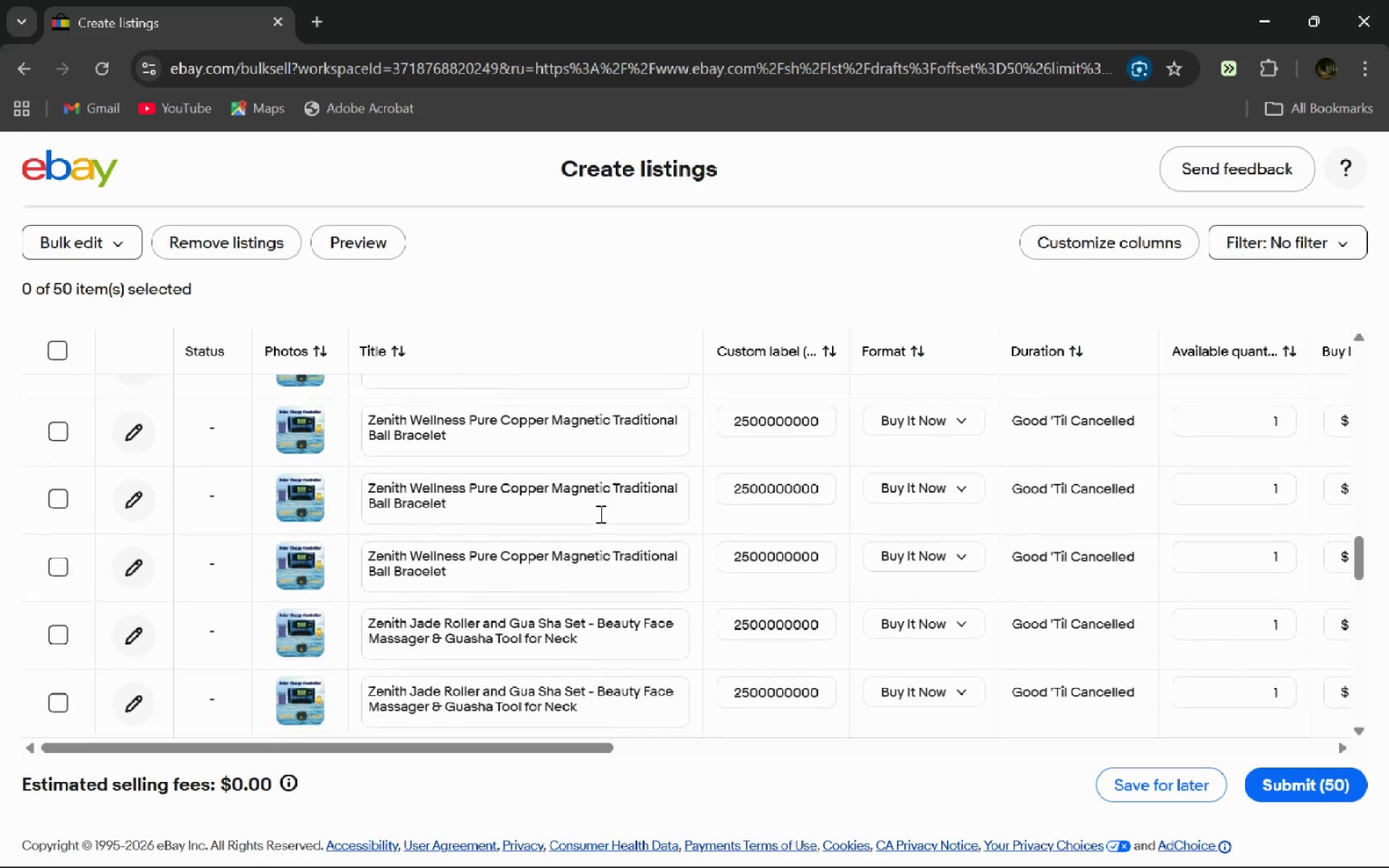 
left_click([582, 543])
 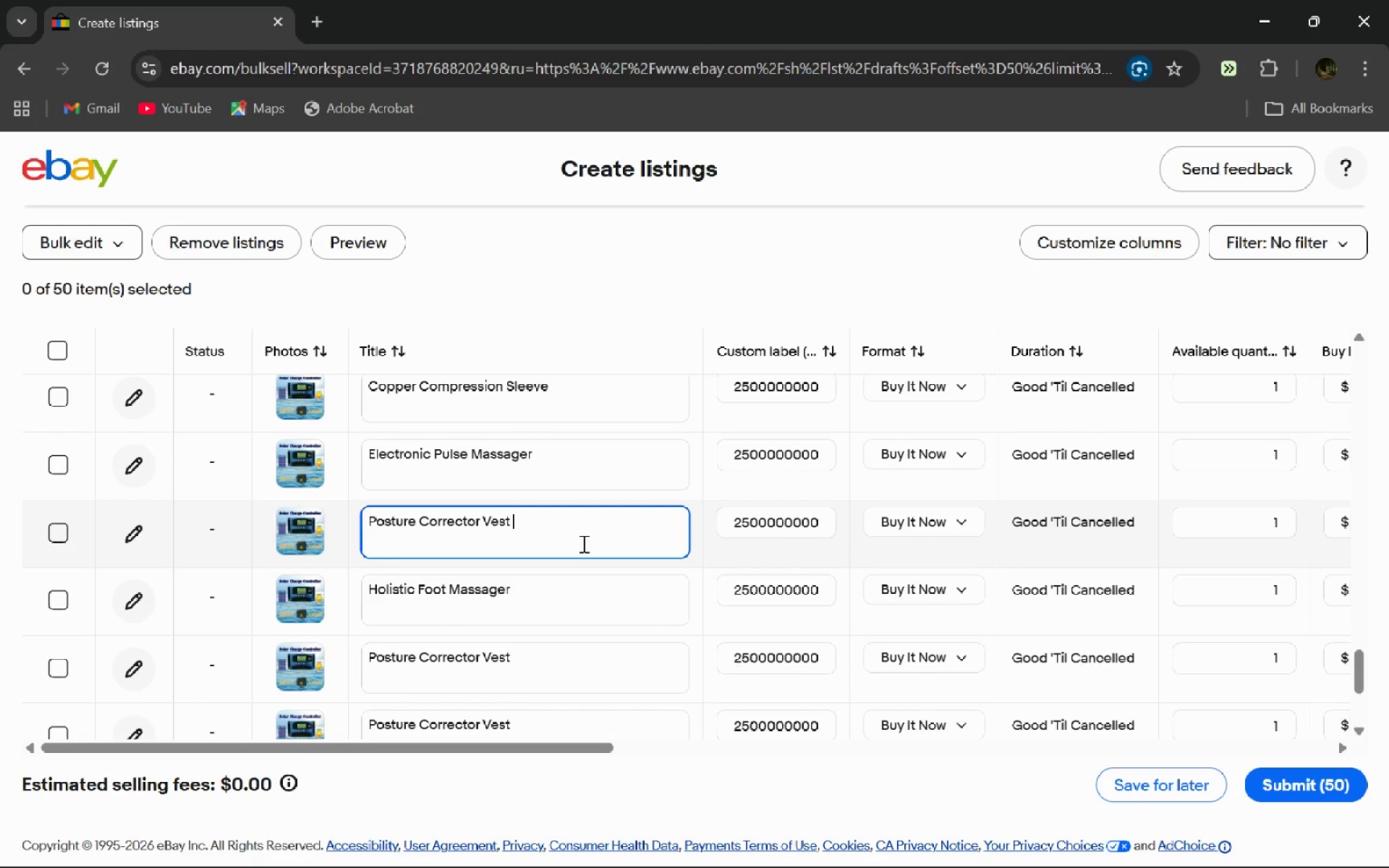 
key(Control+A)
 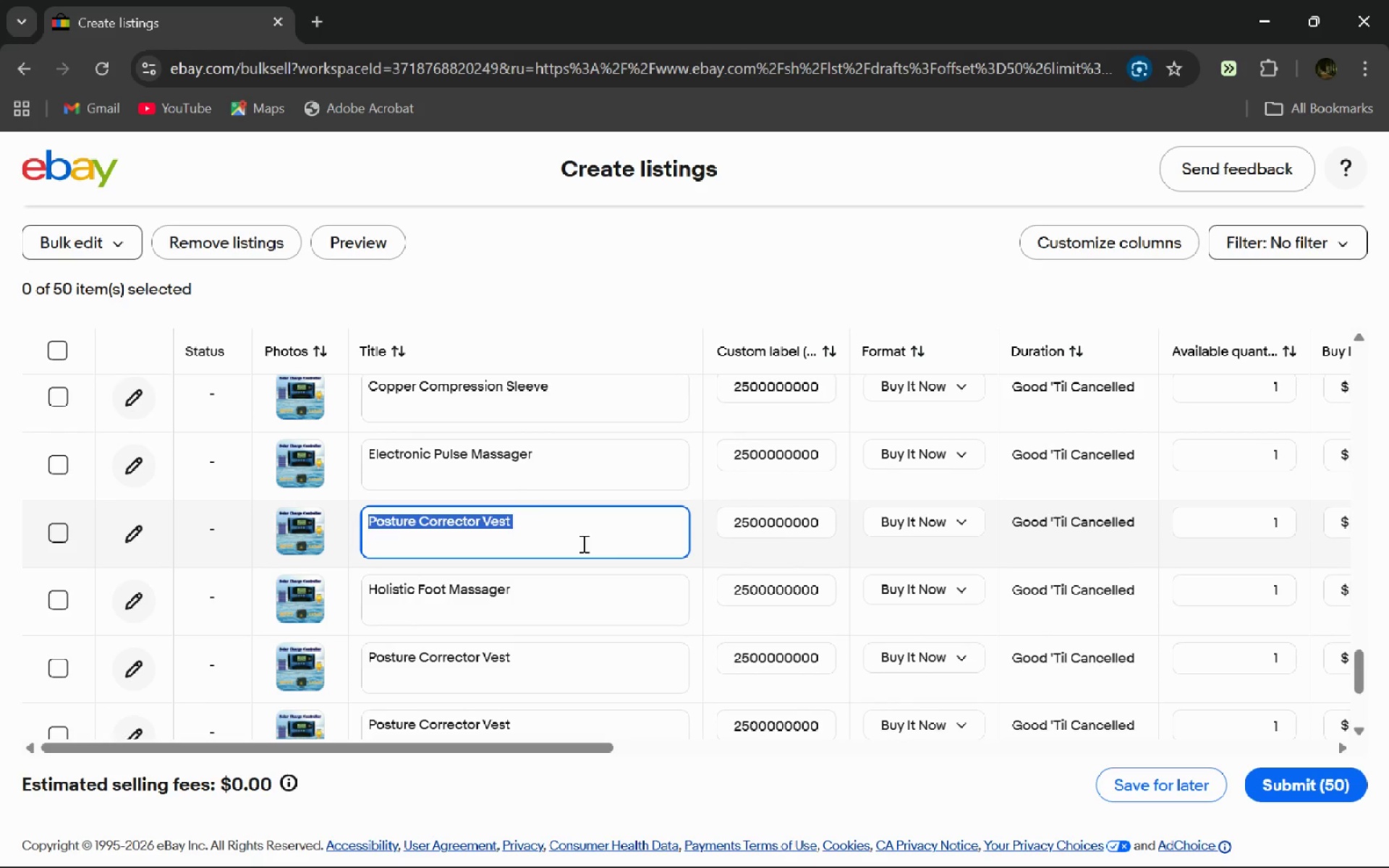 
key(Control+V)
 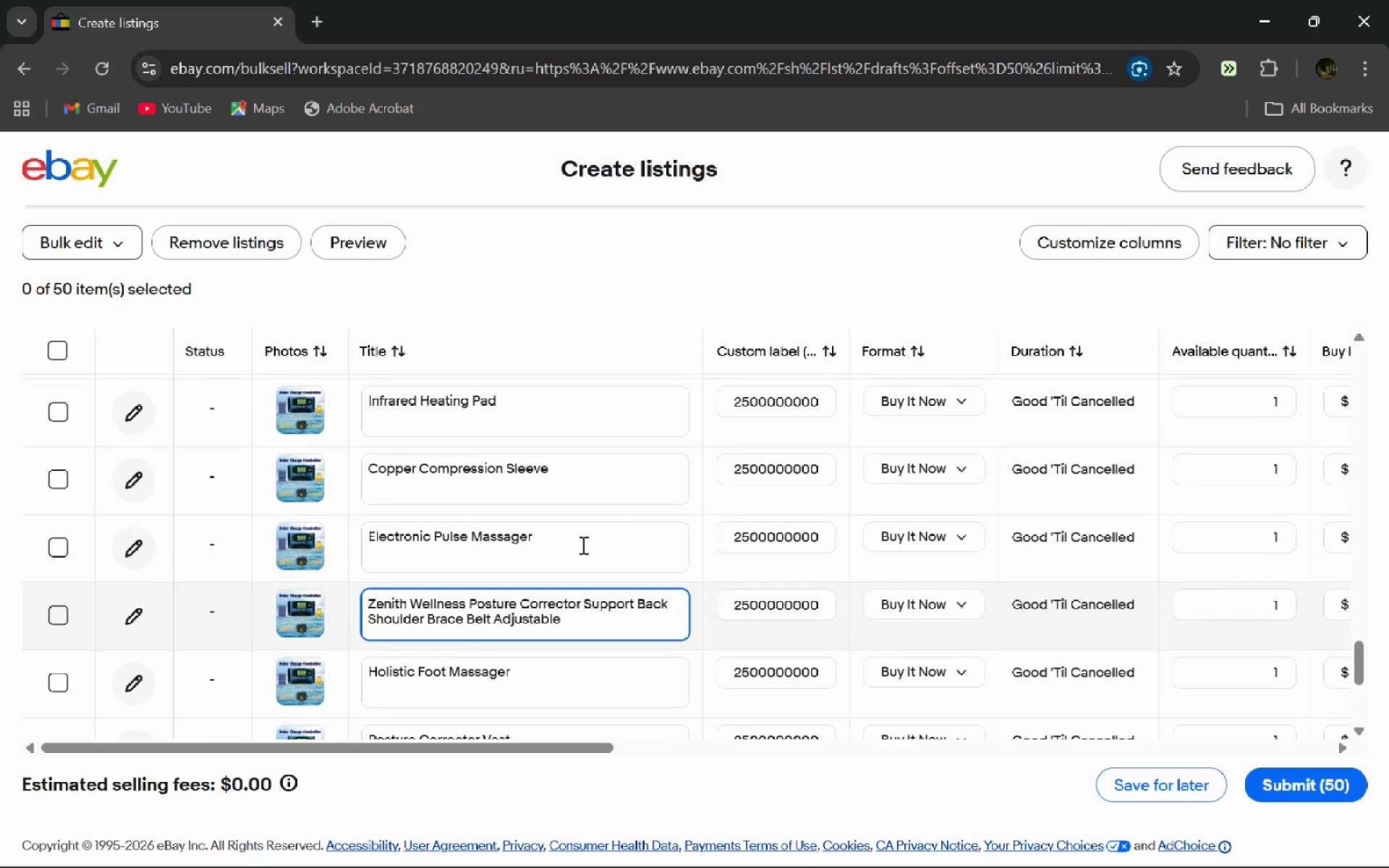 
left_click([582, 545])
 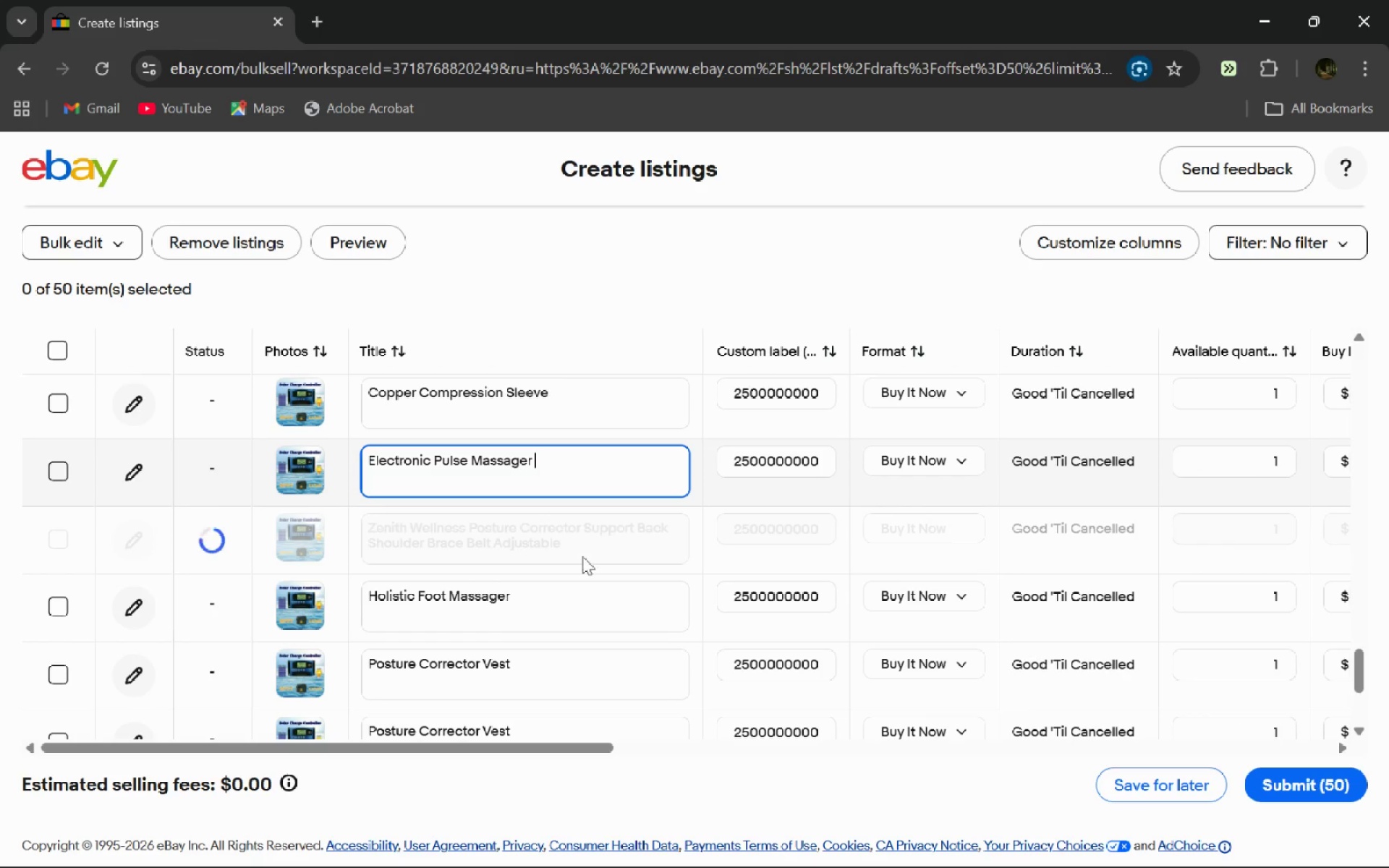 
left_click([563, 669])
 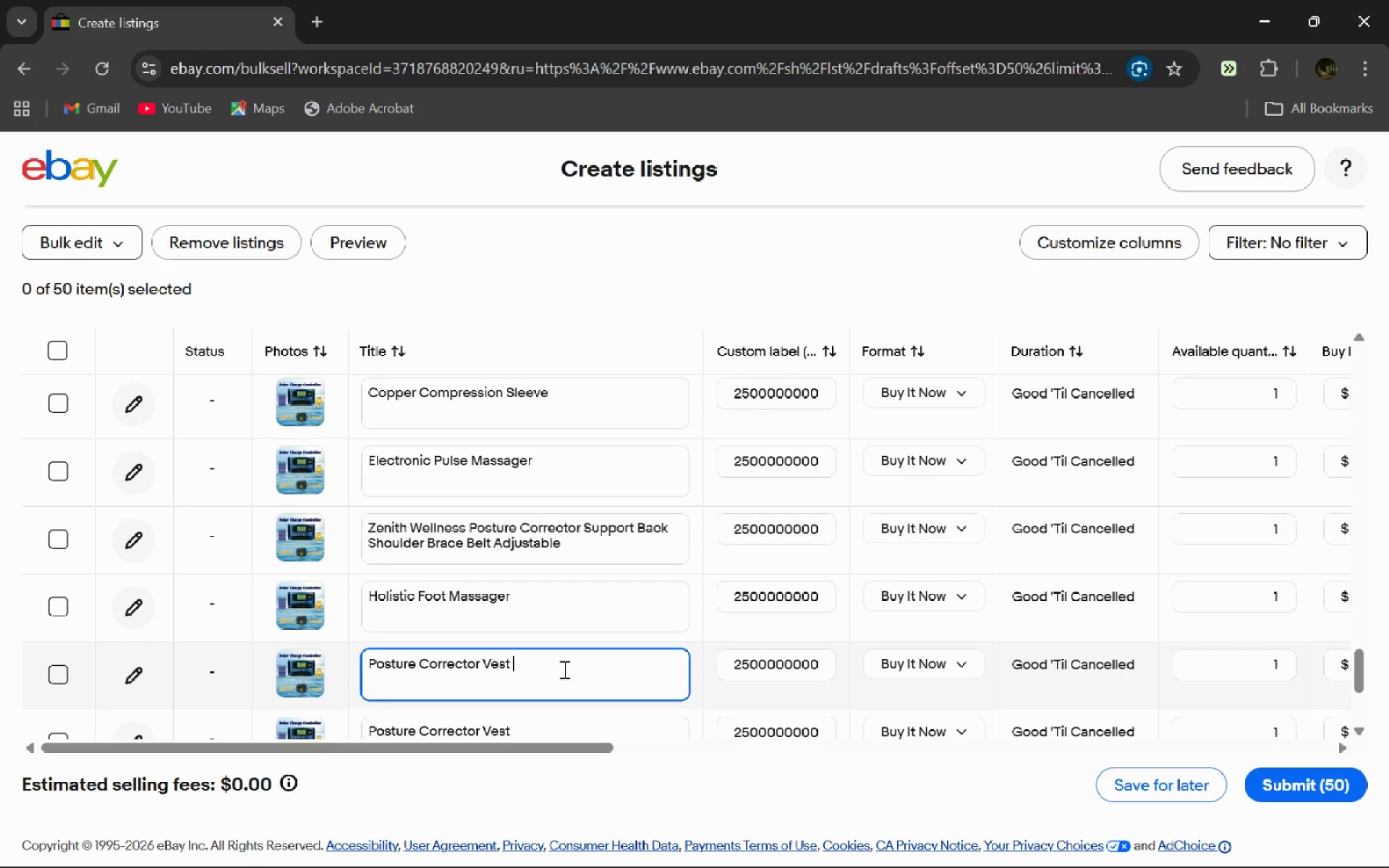 
key(Control+A)
 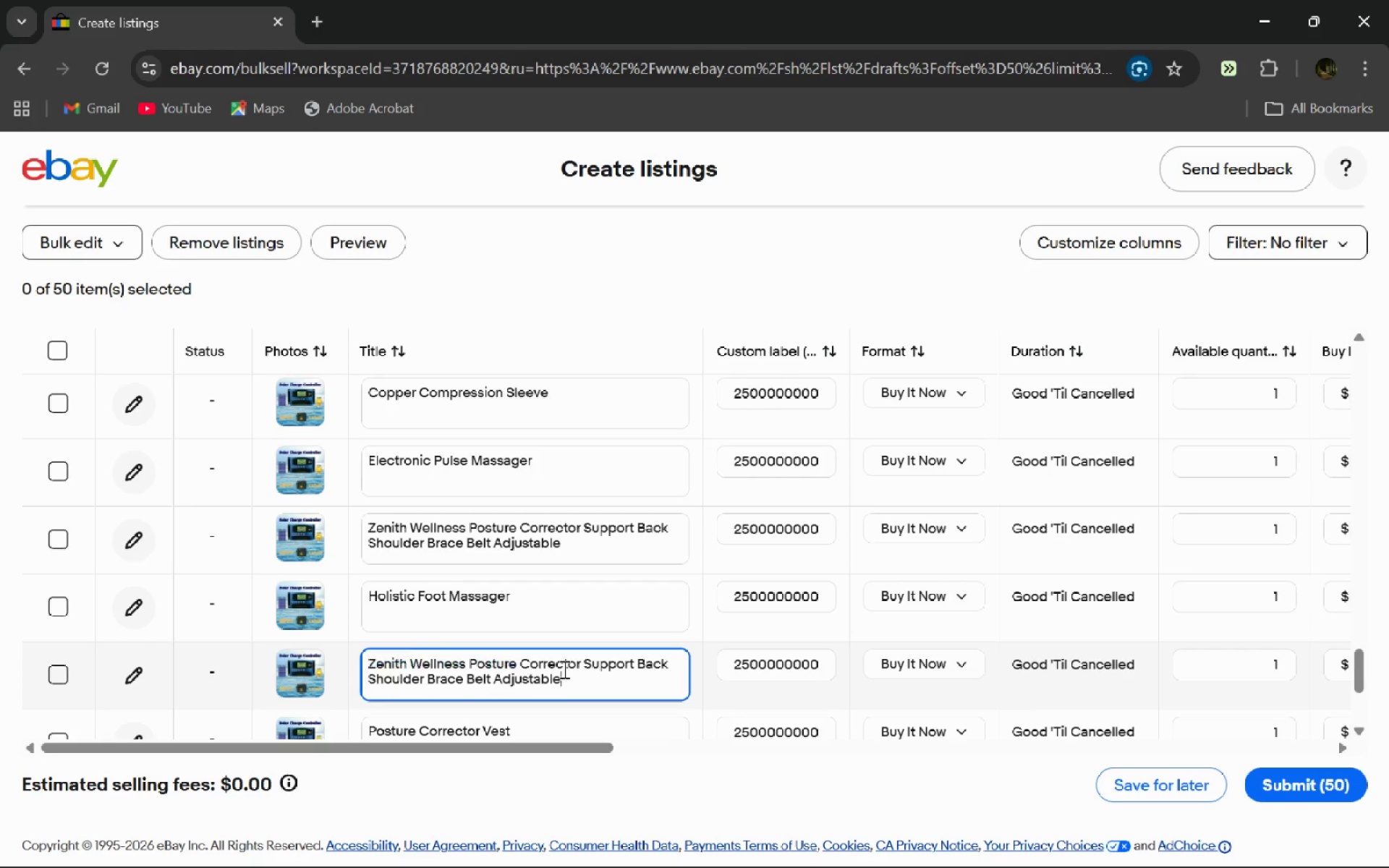 
key(Control+V)
 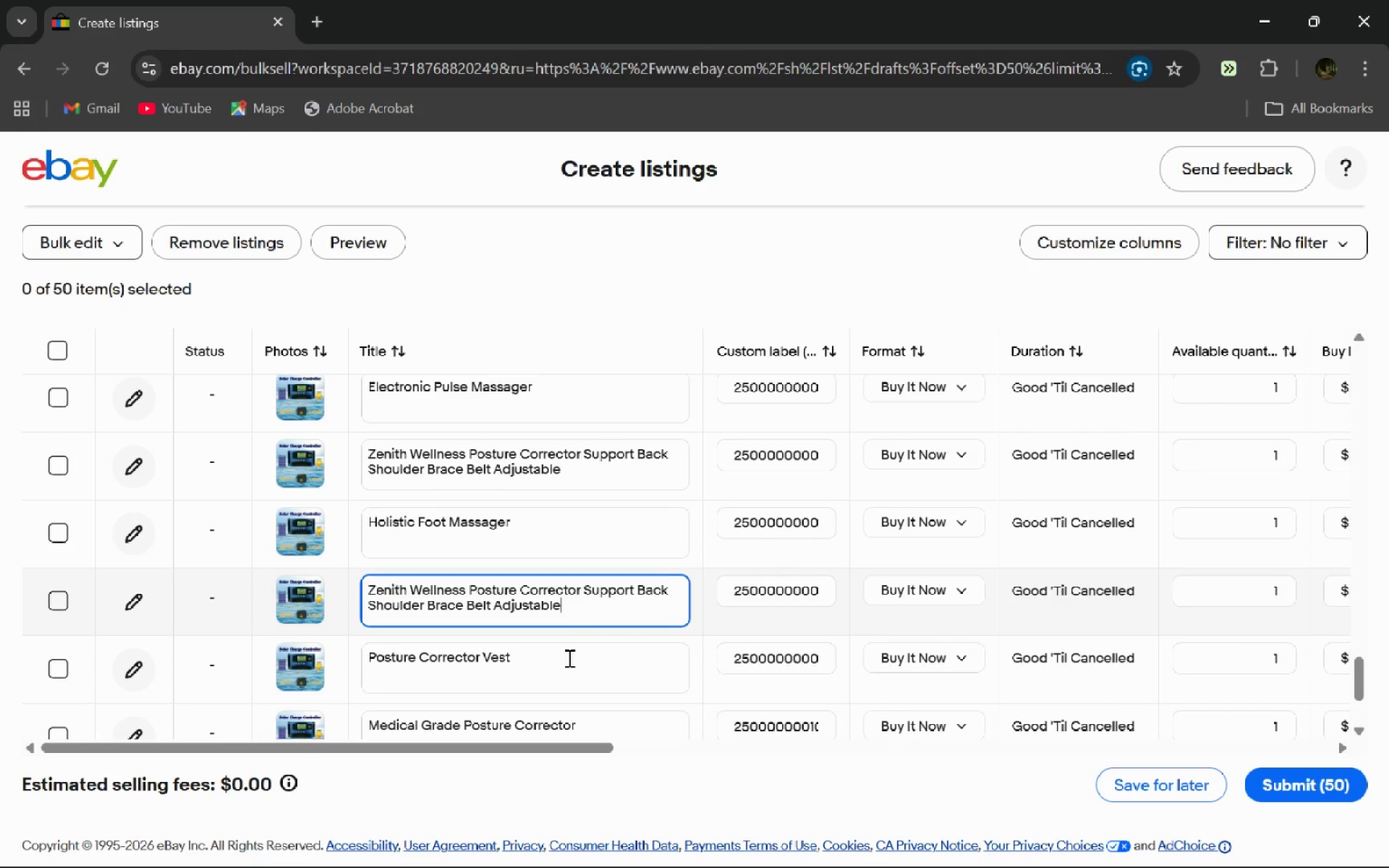 
left_click([568, 658])
 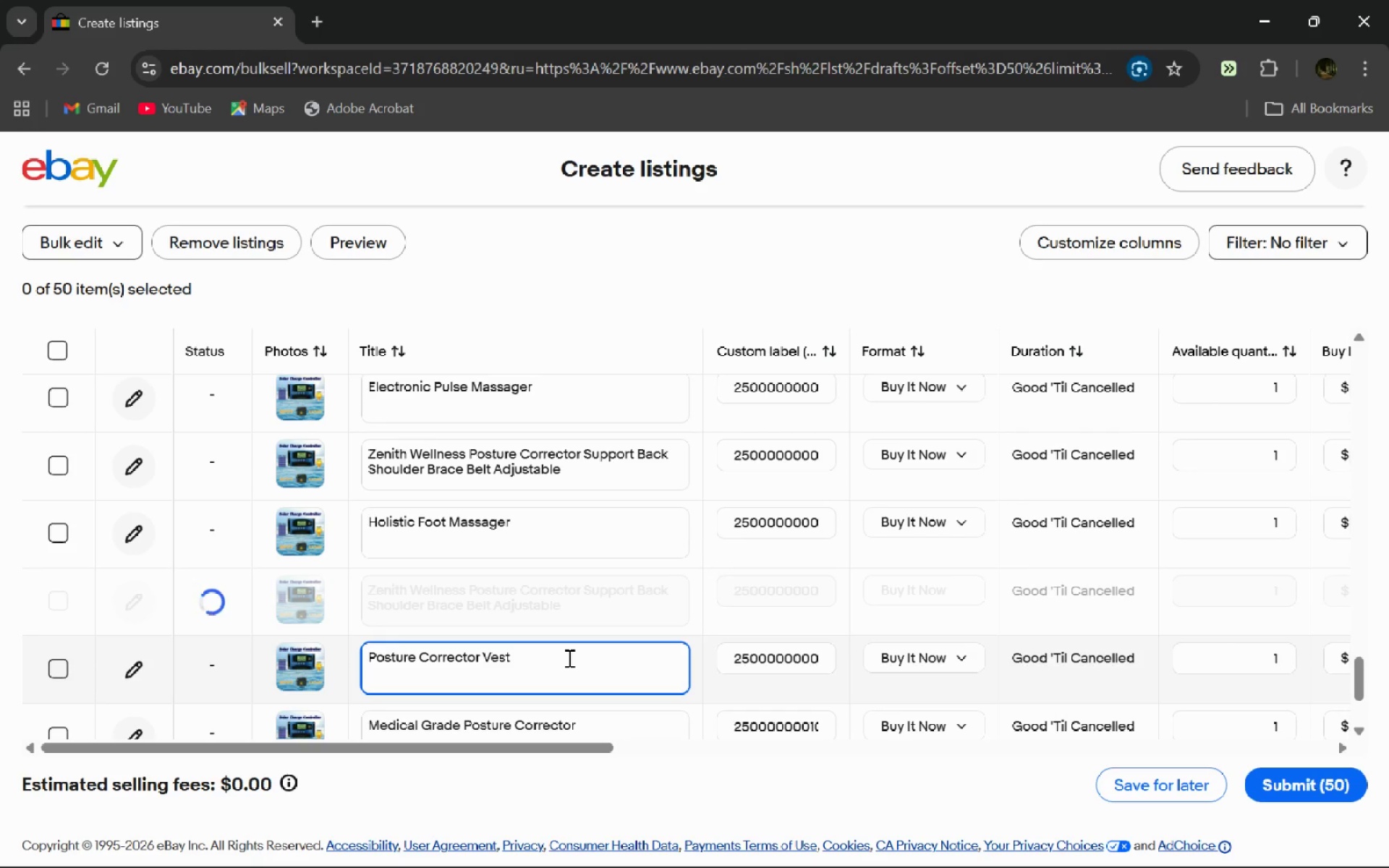 
key(Control+A)
 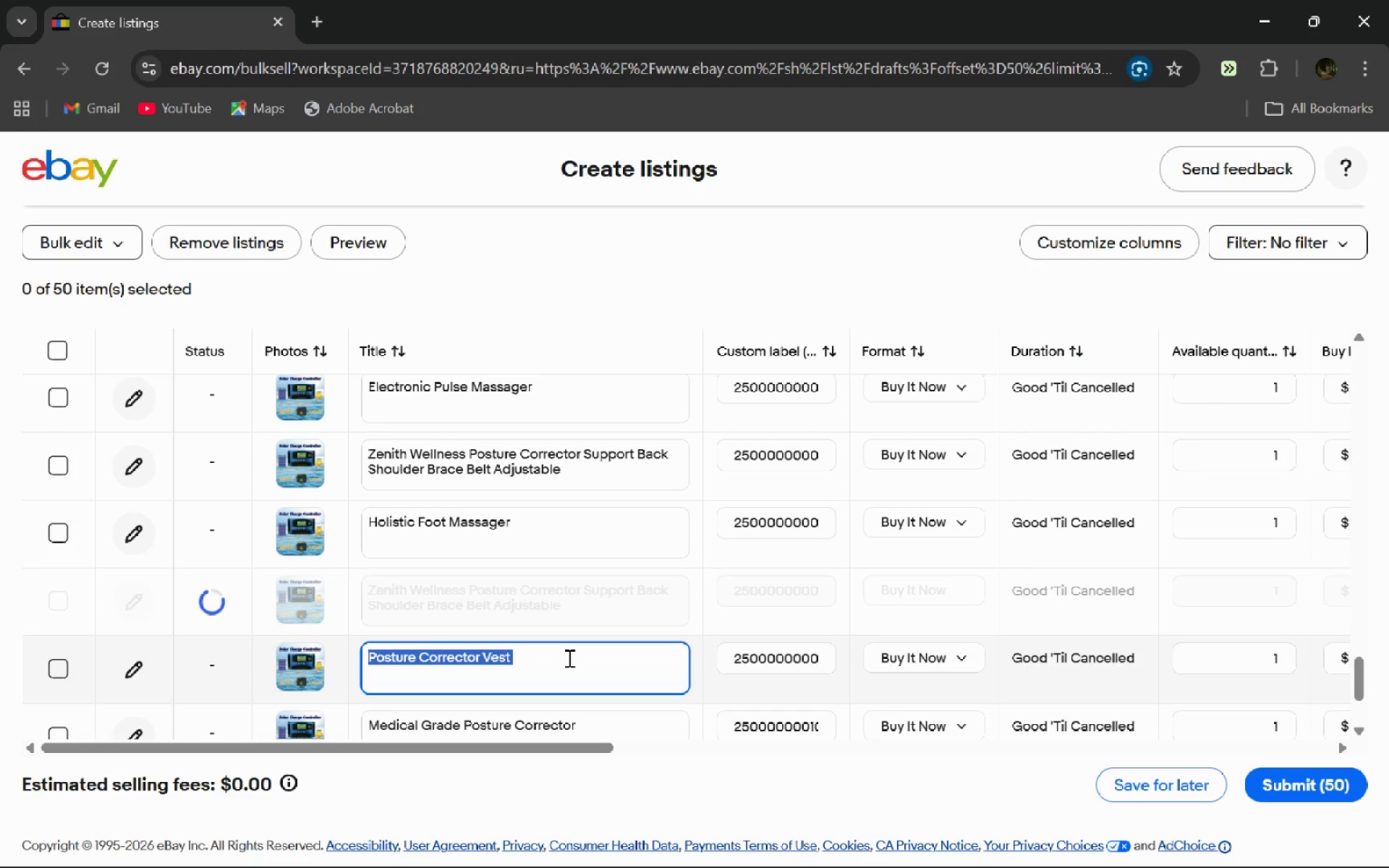 
key(Control+V)
 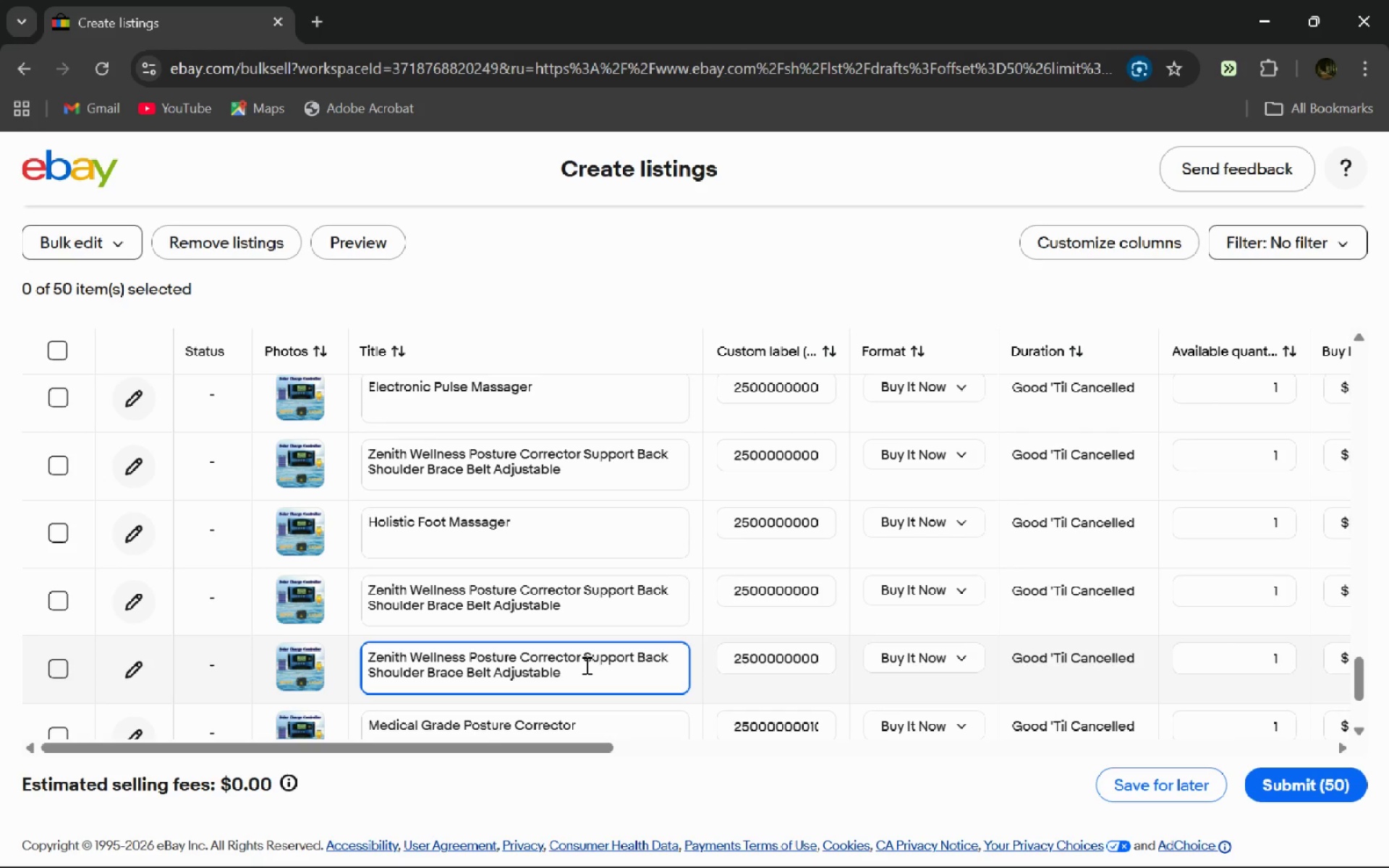 
left_click_drag(start_coordinate=[586, 665], to_coordinate=[607, 662])
 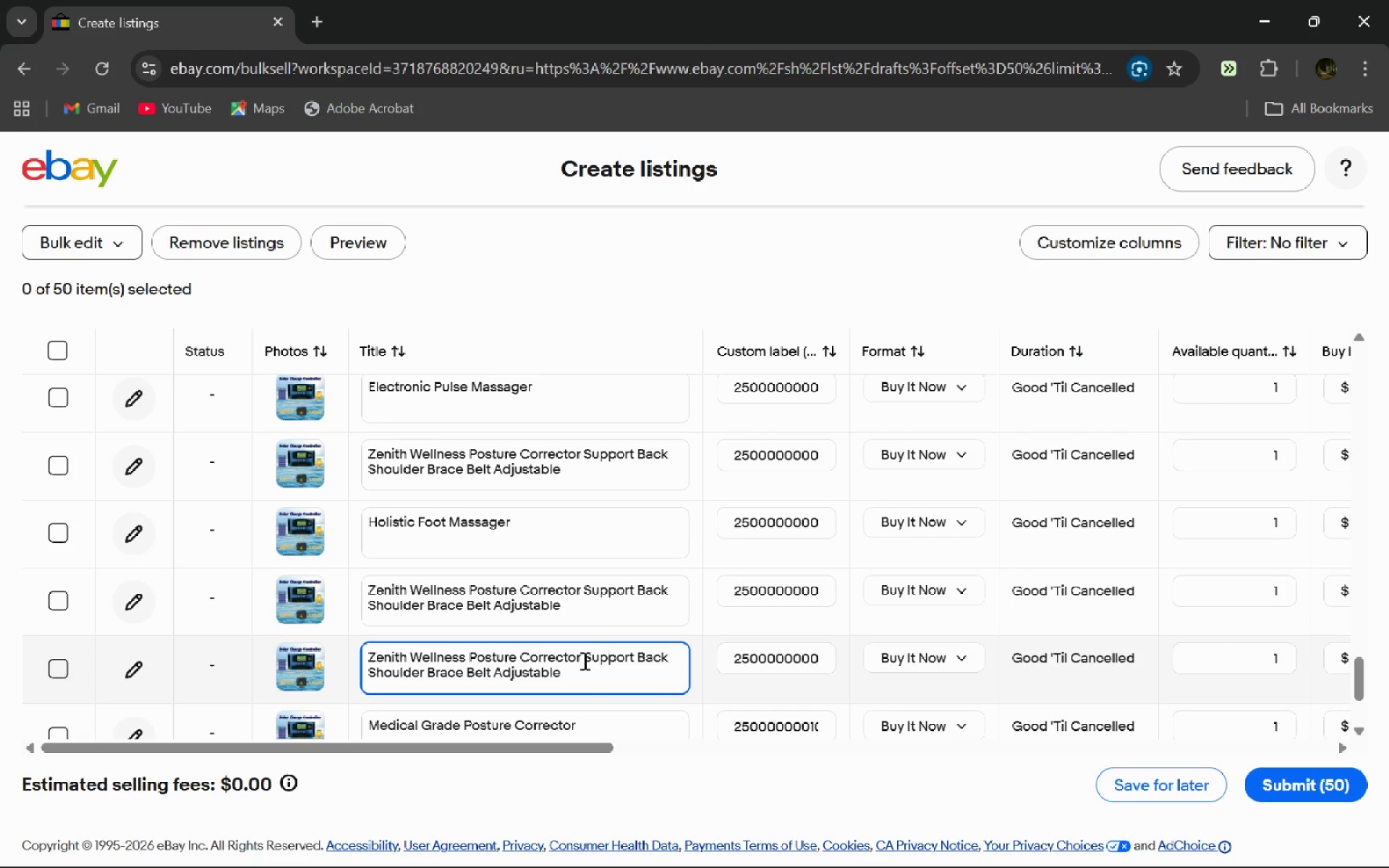 
left_click_drag(start_coordinate=[583, 658], to_coordinate=[636, 655])
 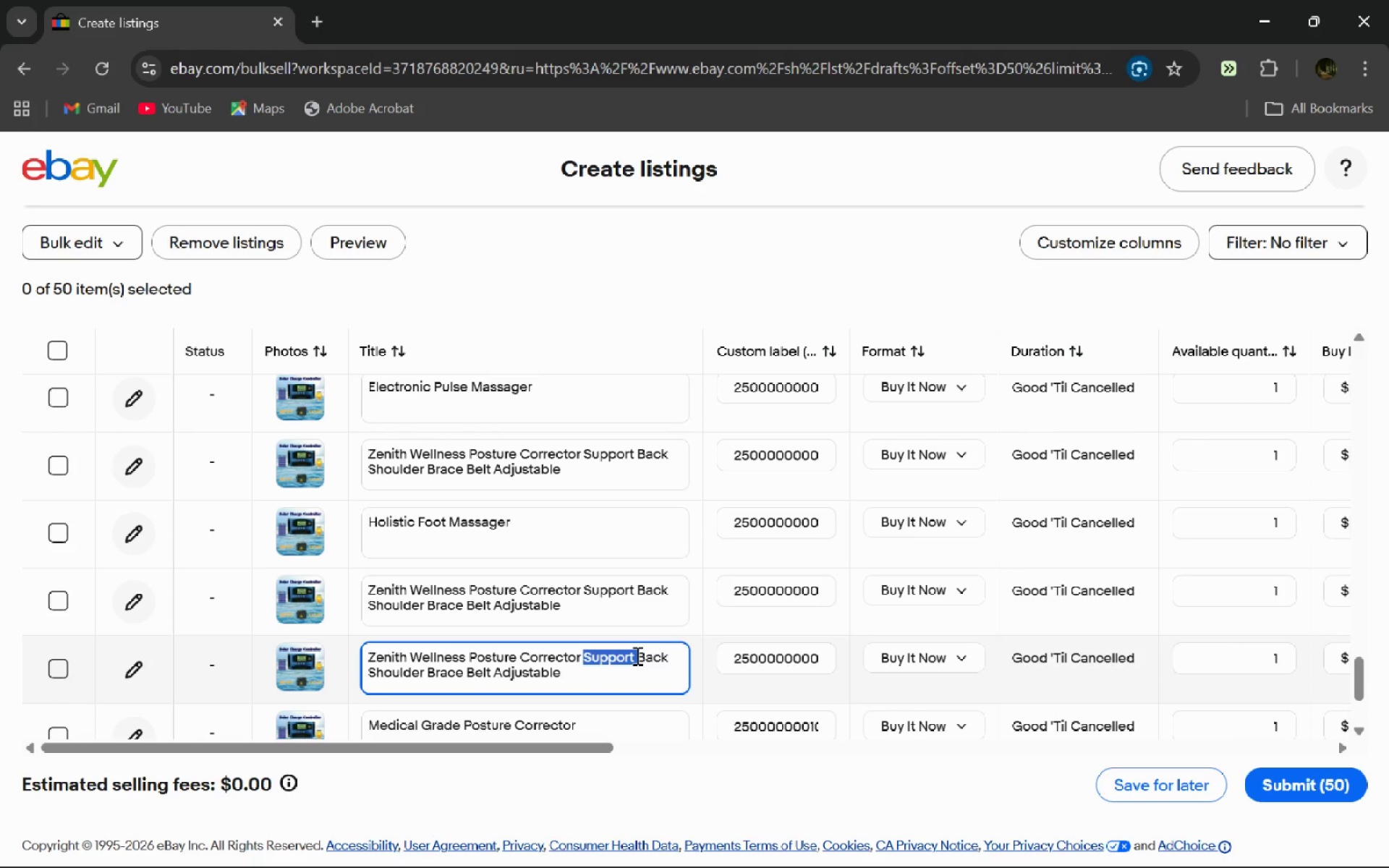 
type(Vest )
 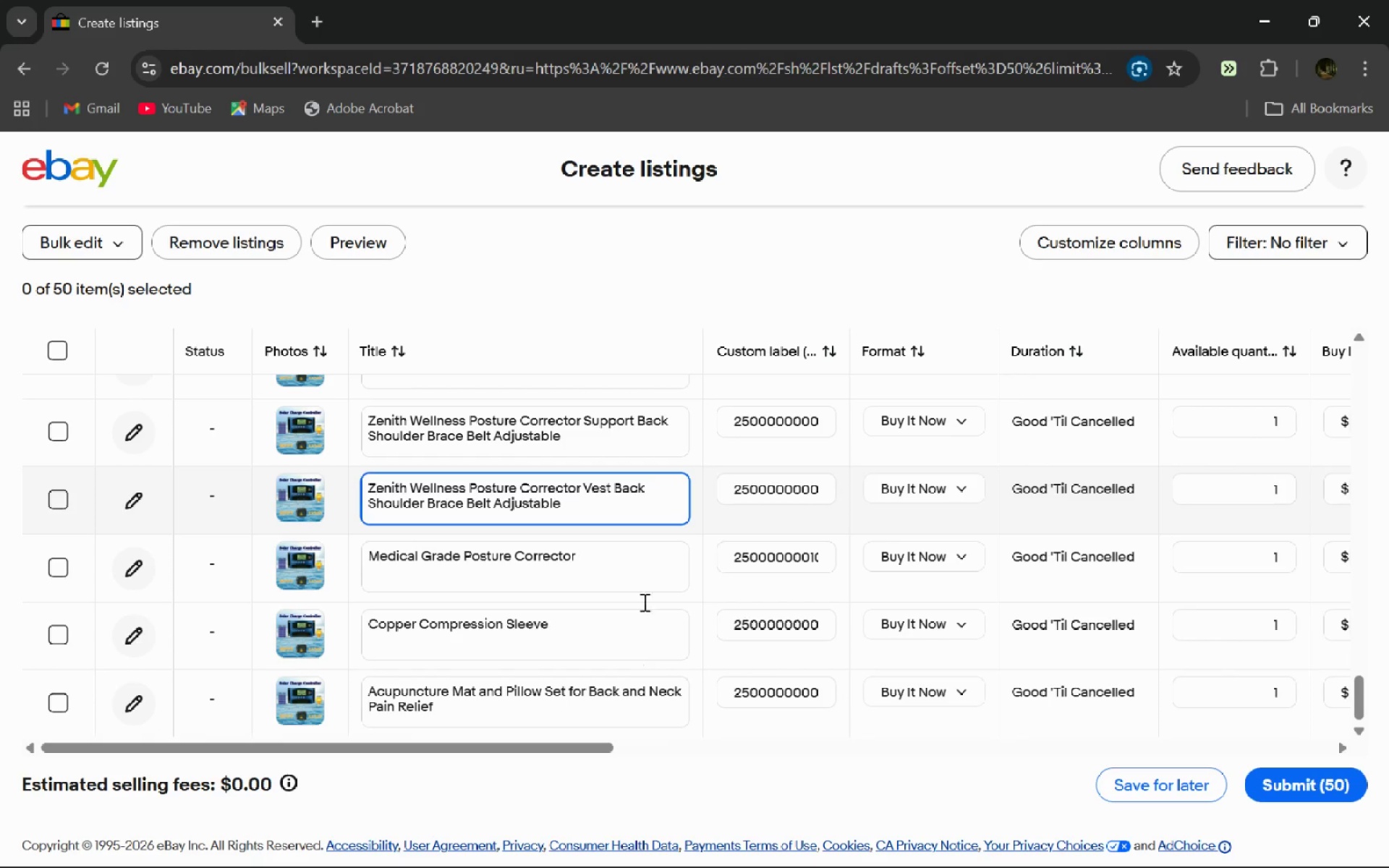 
left_click([632, 562])
 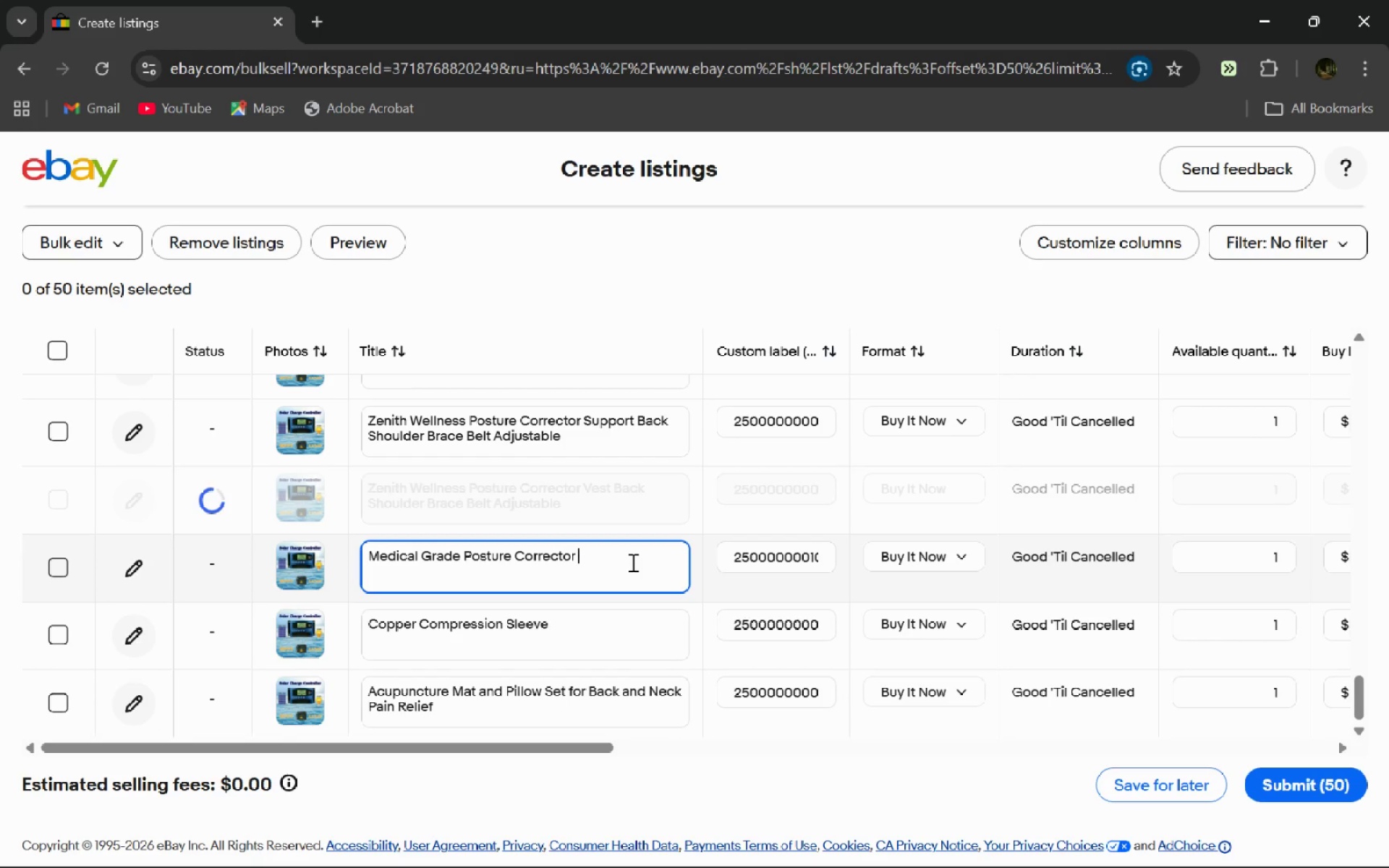 
hold_key(key=ControlLeft, duration=1.16)
 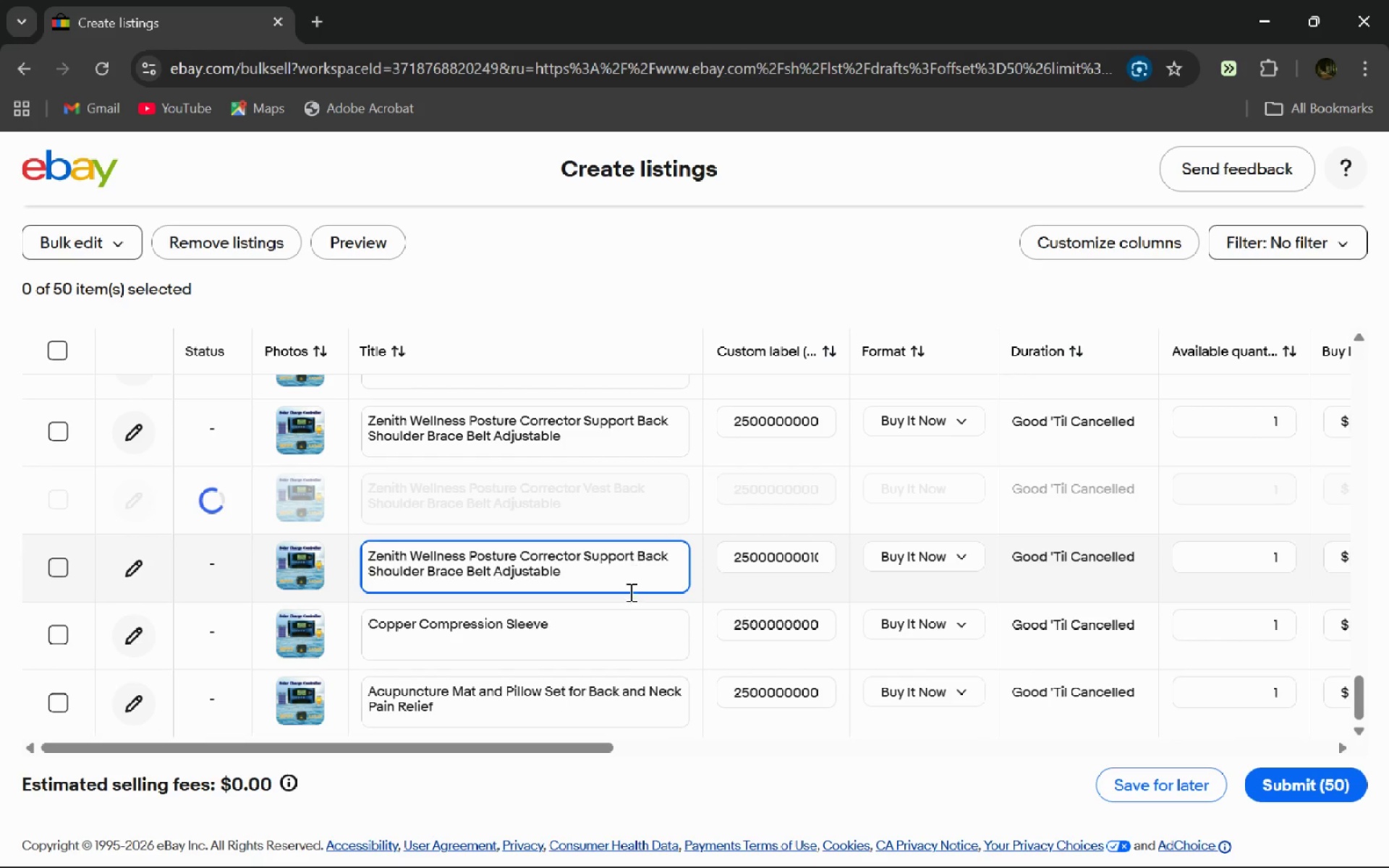 
type(av)
 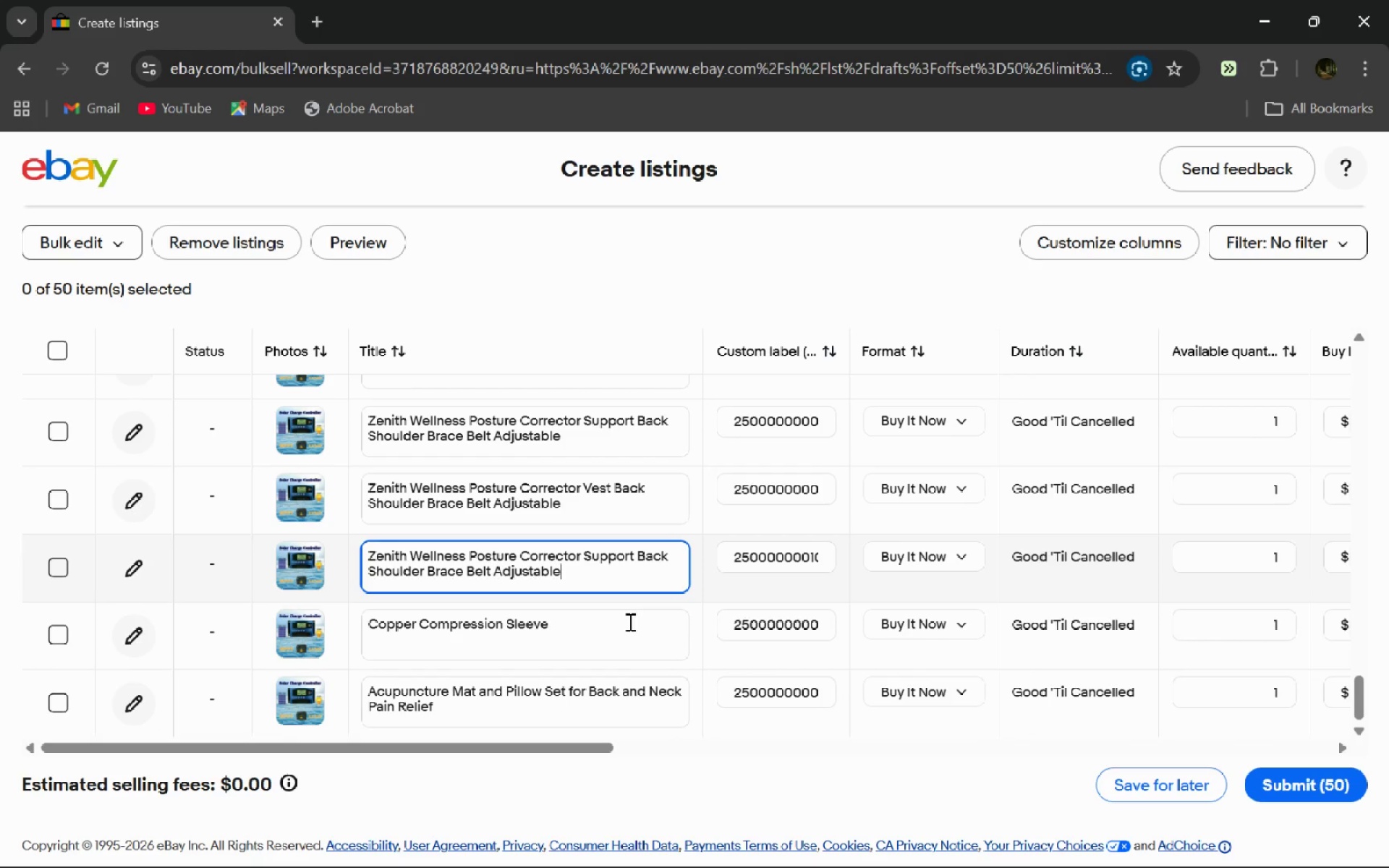 
left_click([629, 621])
 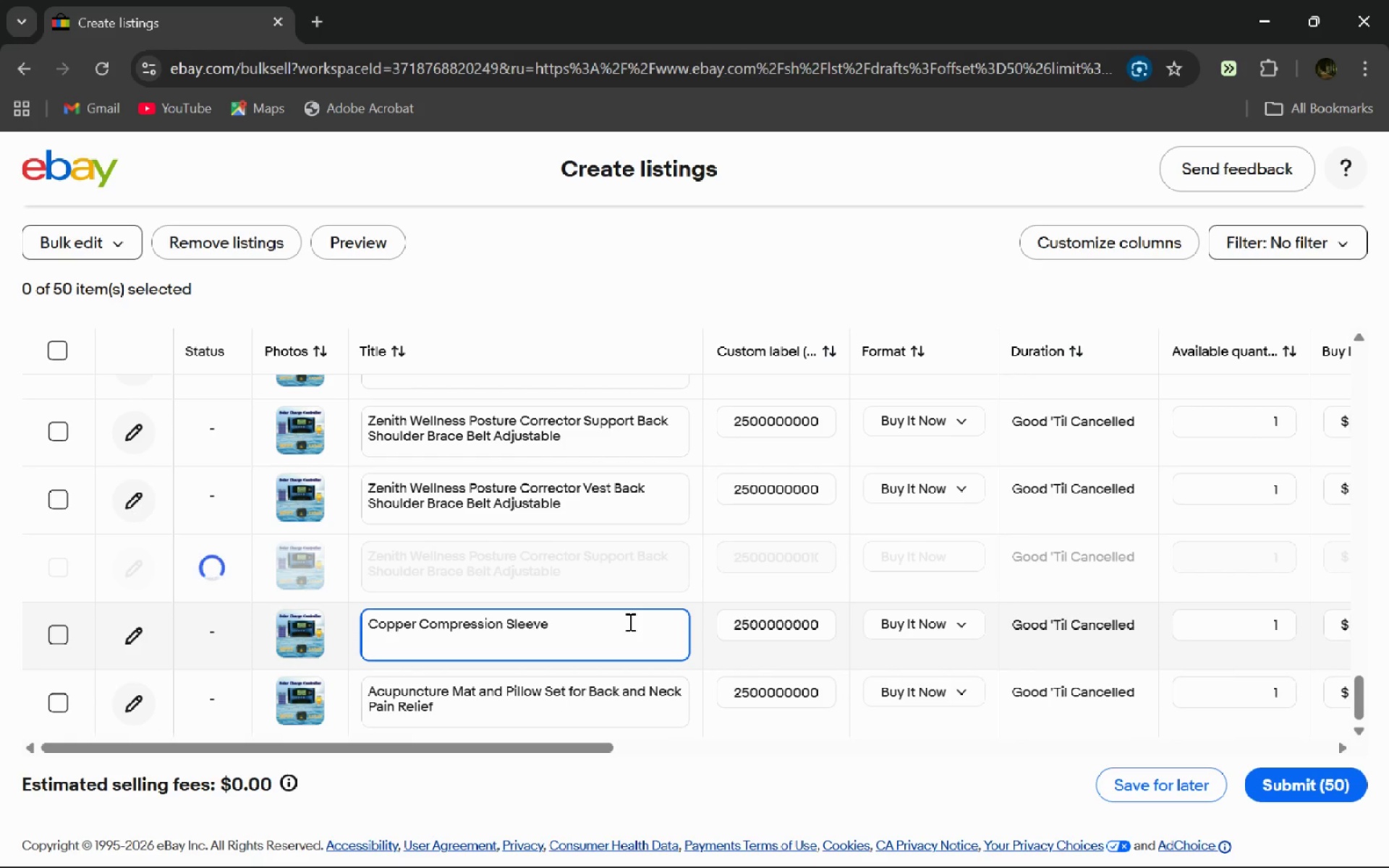 
key(Control+A)
 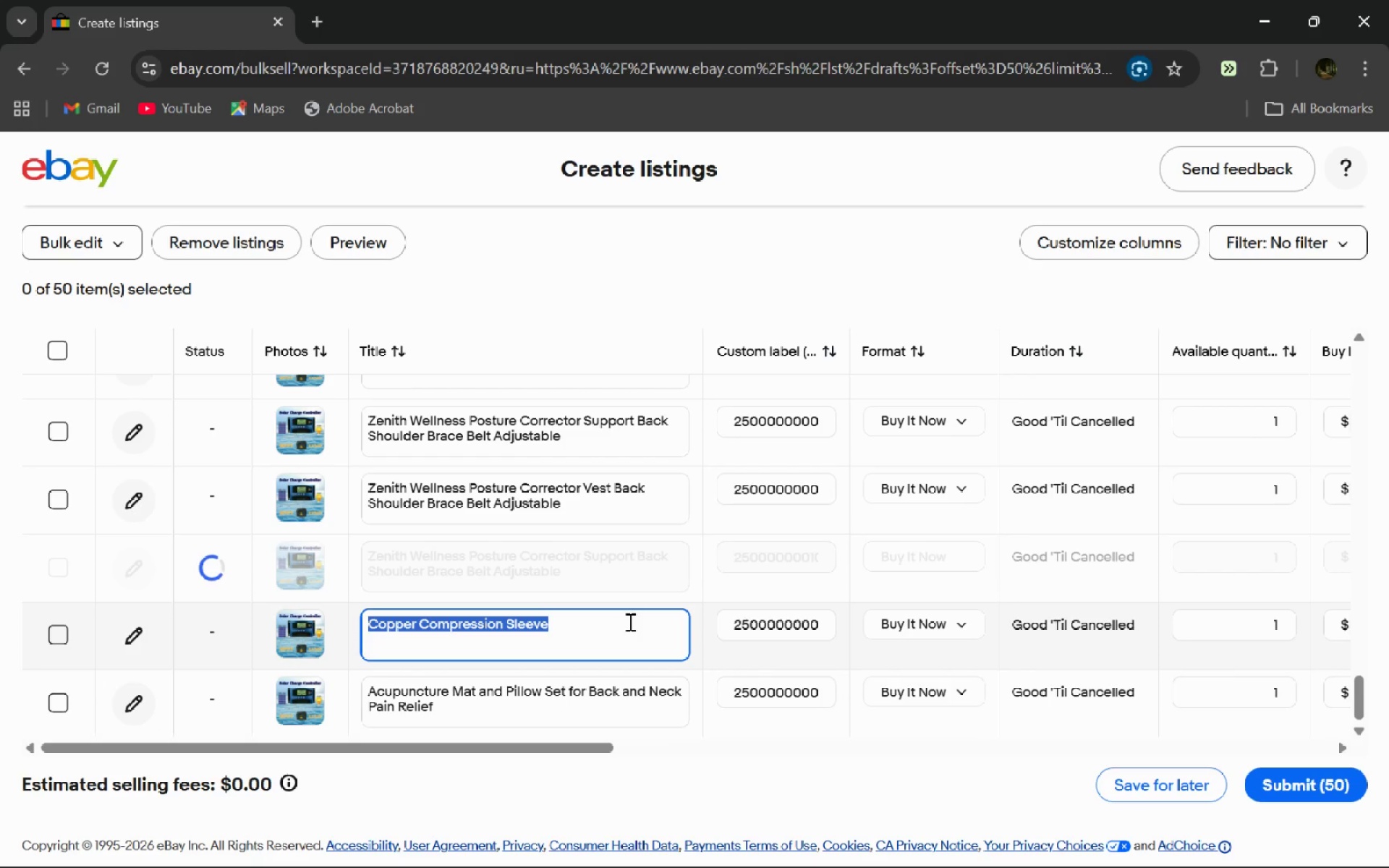 
key(Control+C)
 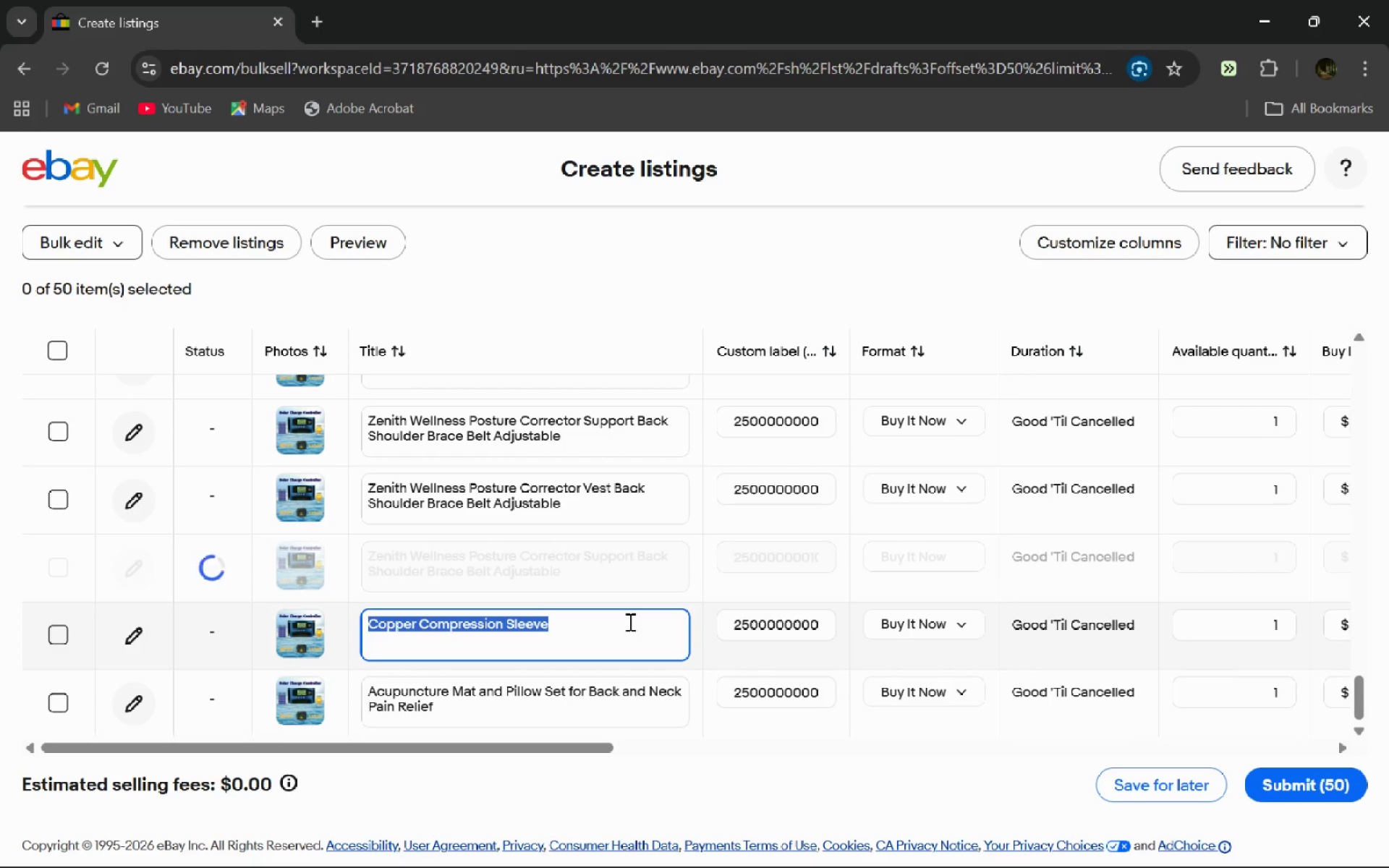 
key(Control+E)
 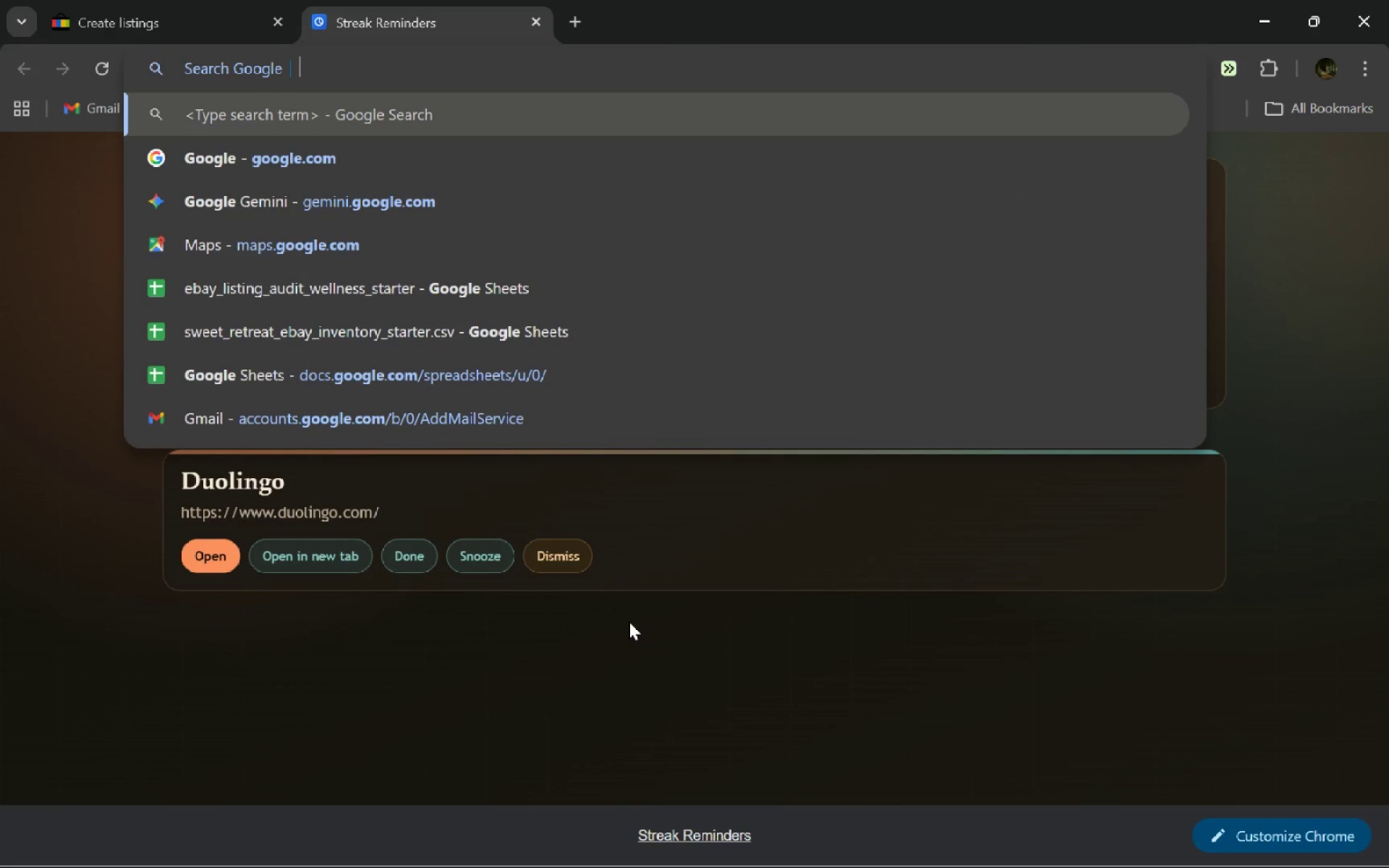 
key(Backspace)
 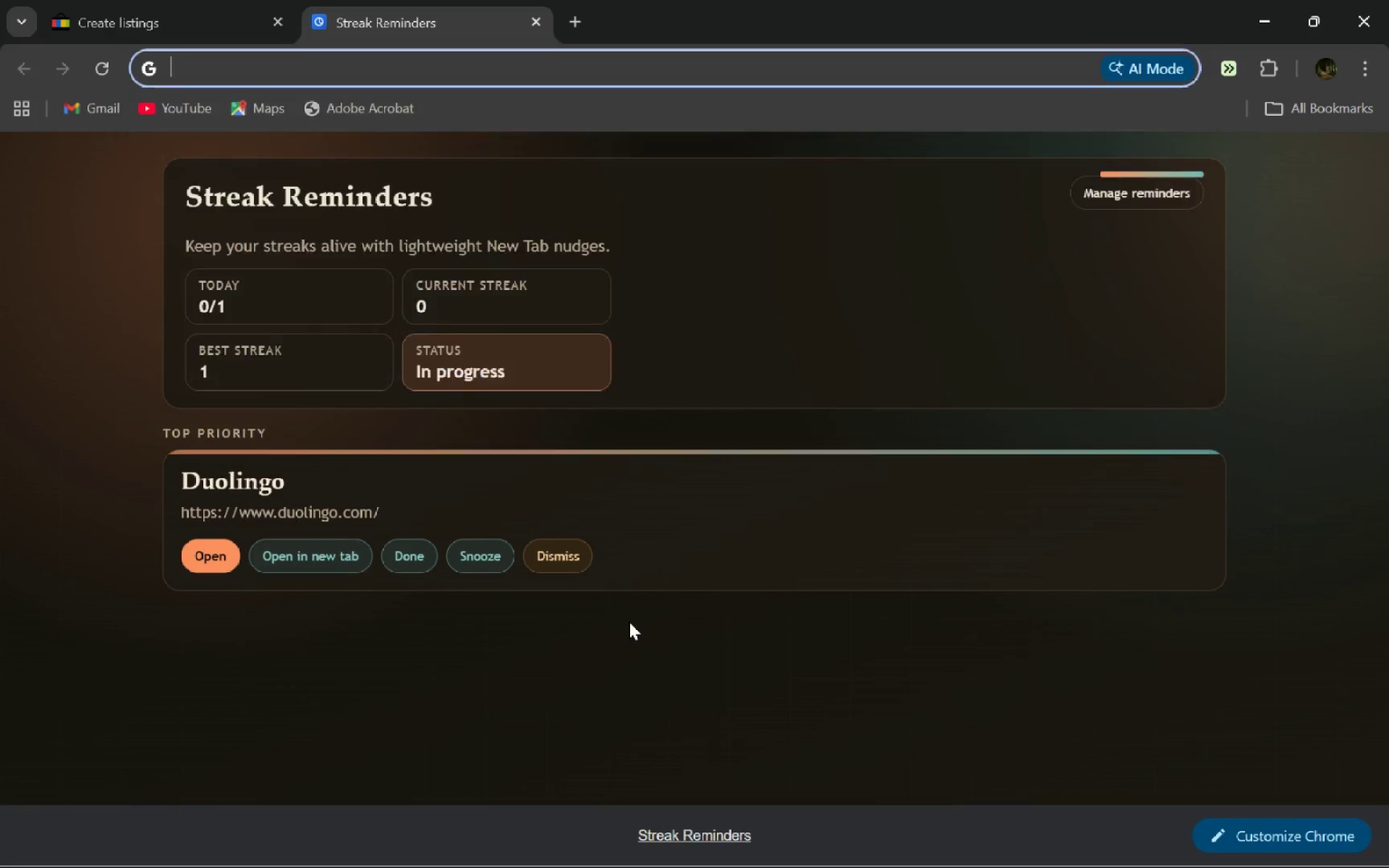 
key(Backspace)
 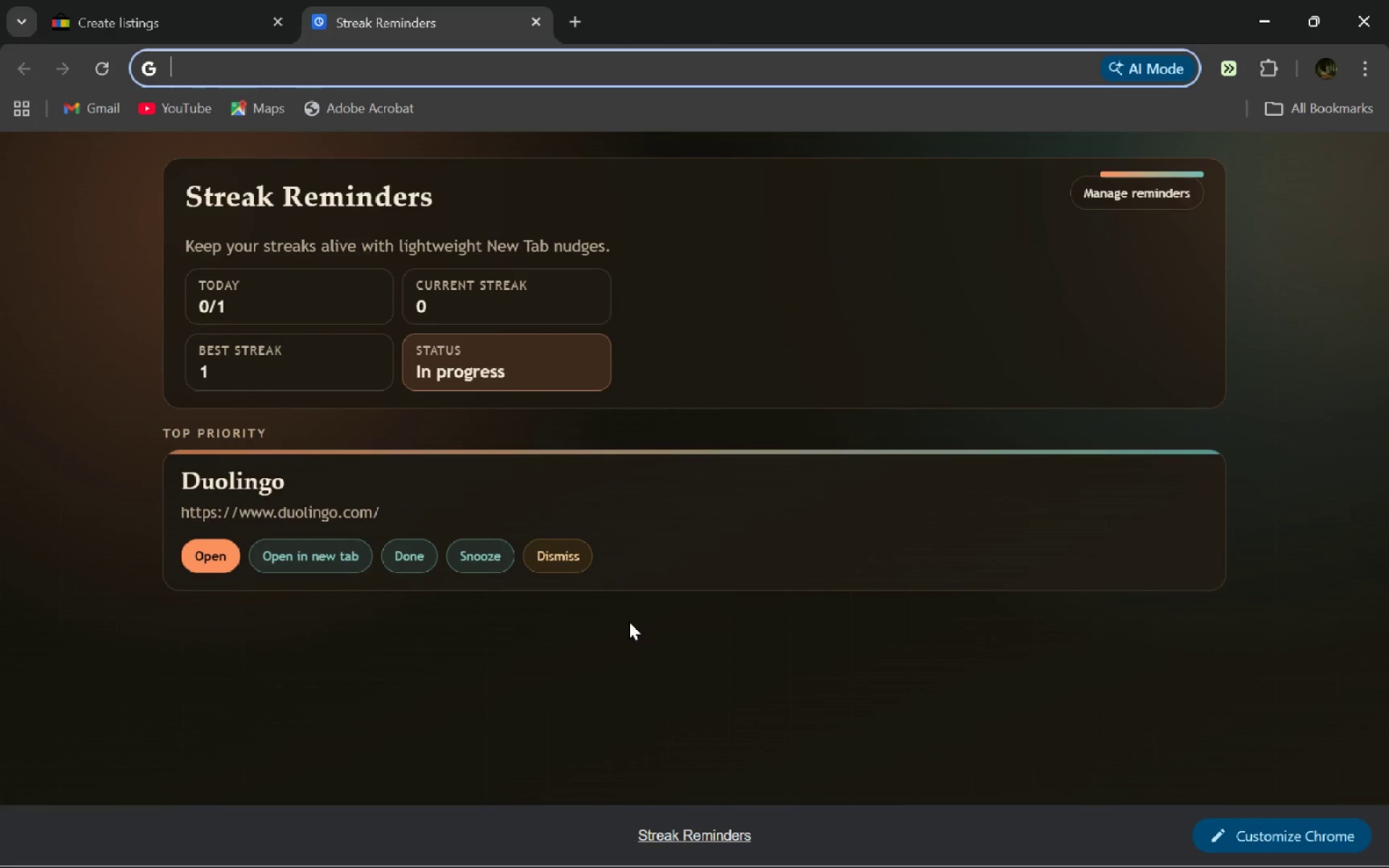 
key(Control+ControlLeft)
 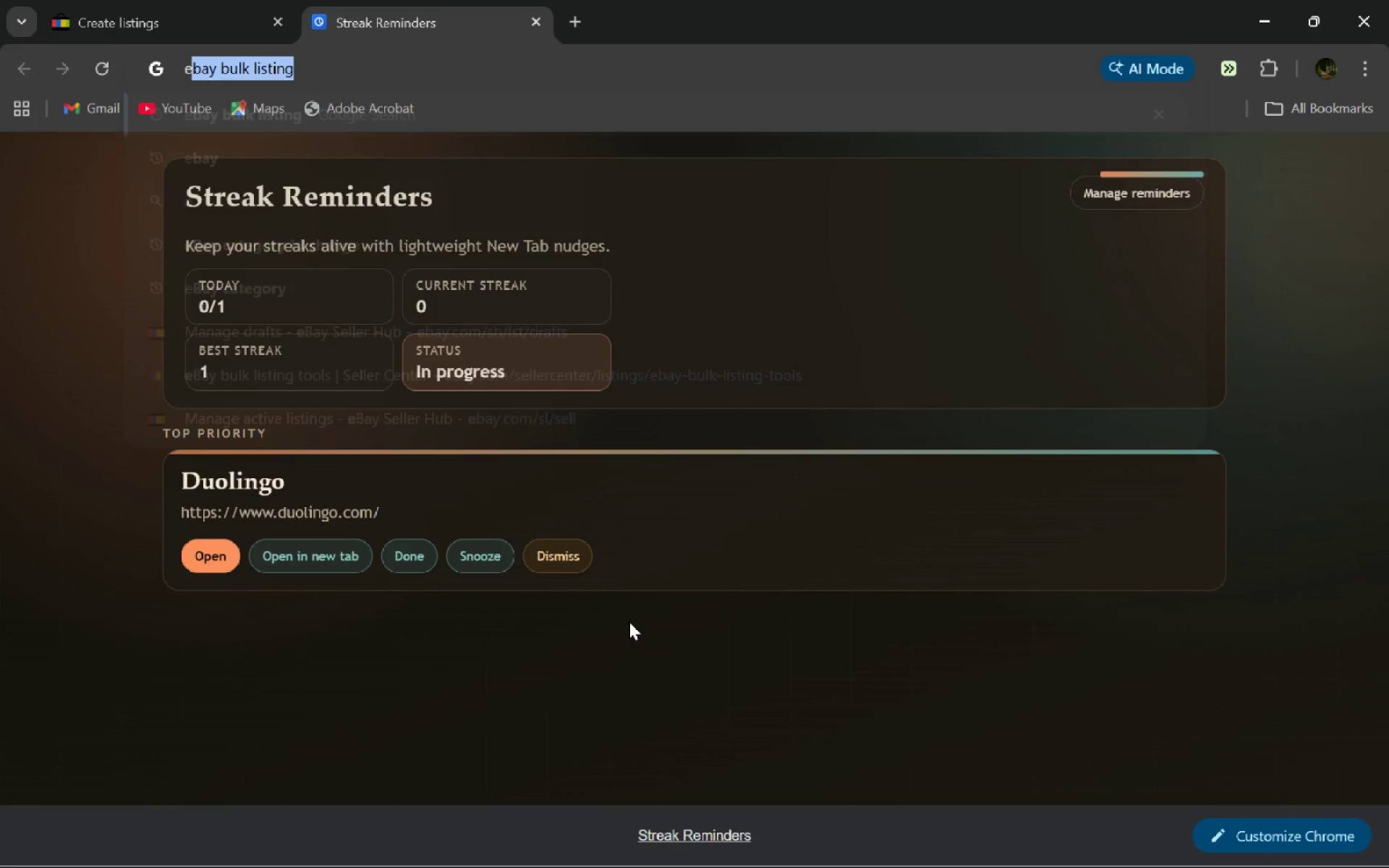 
type(ebay)
 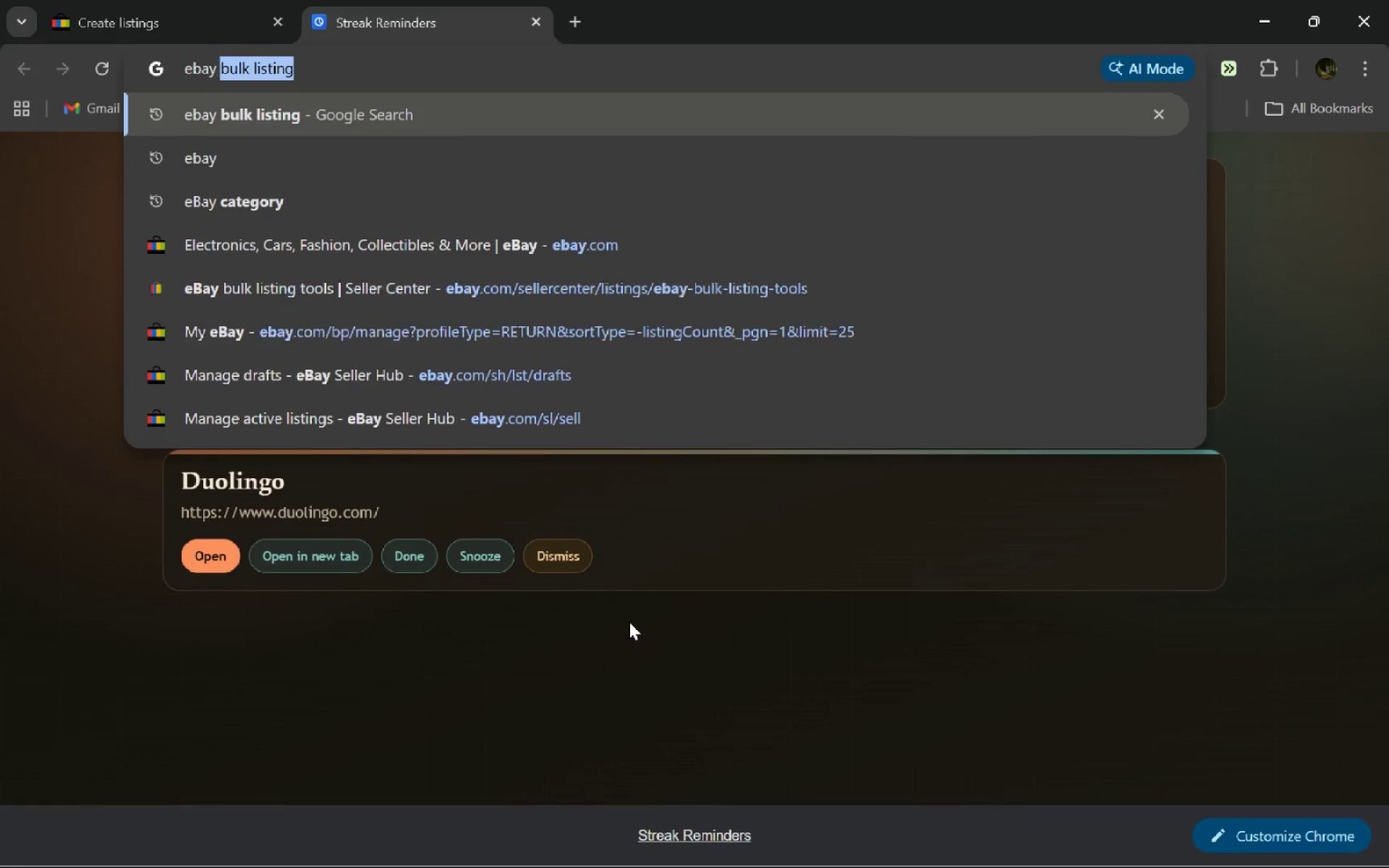 
key(Control+V)
 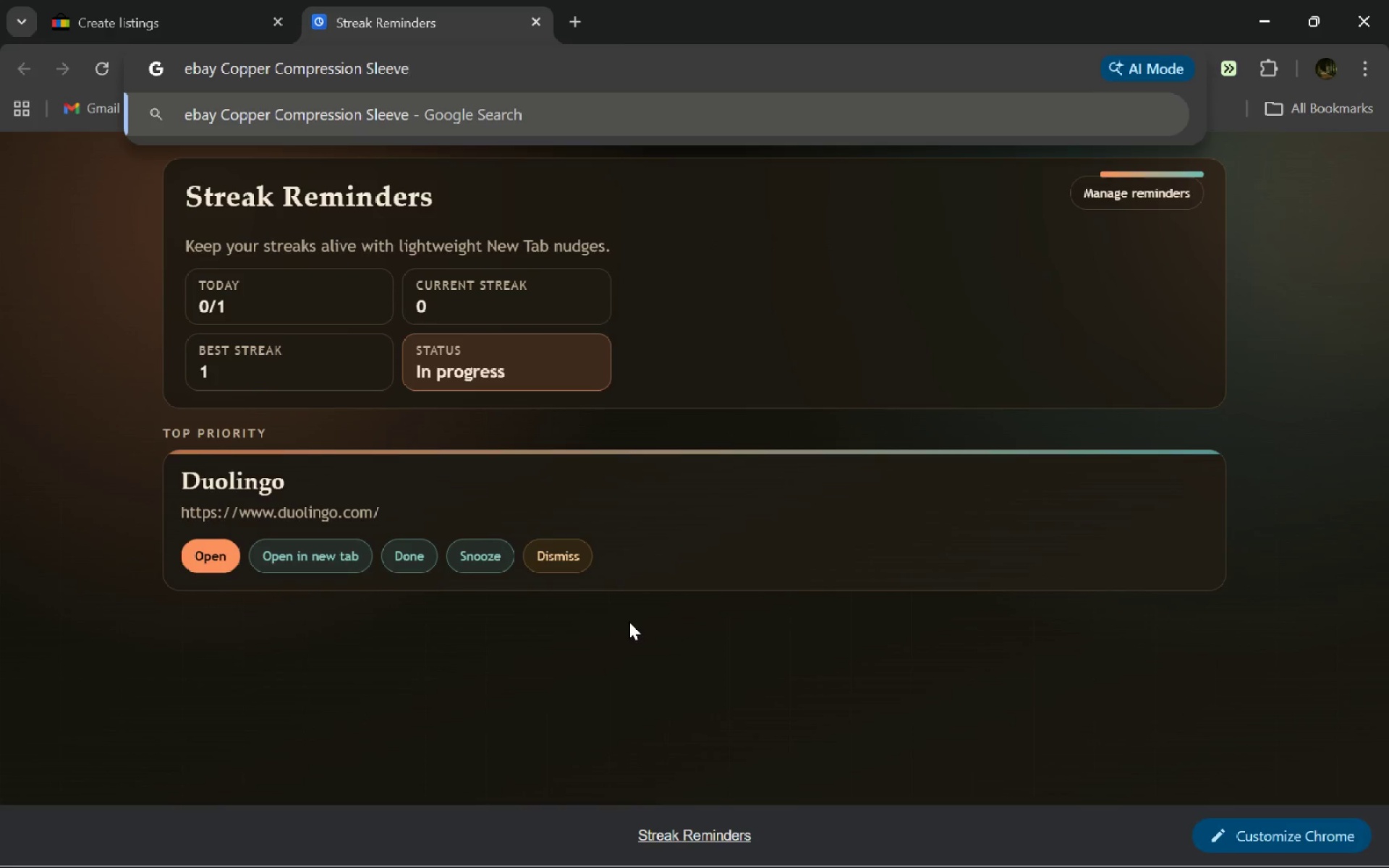 
key(Enter)
 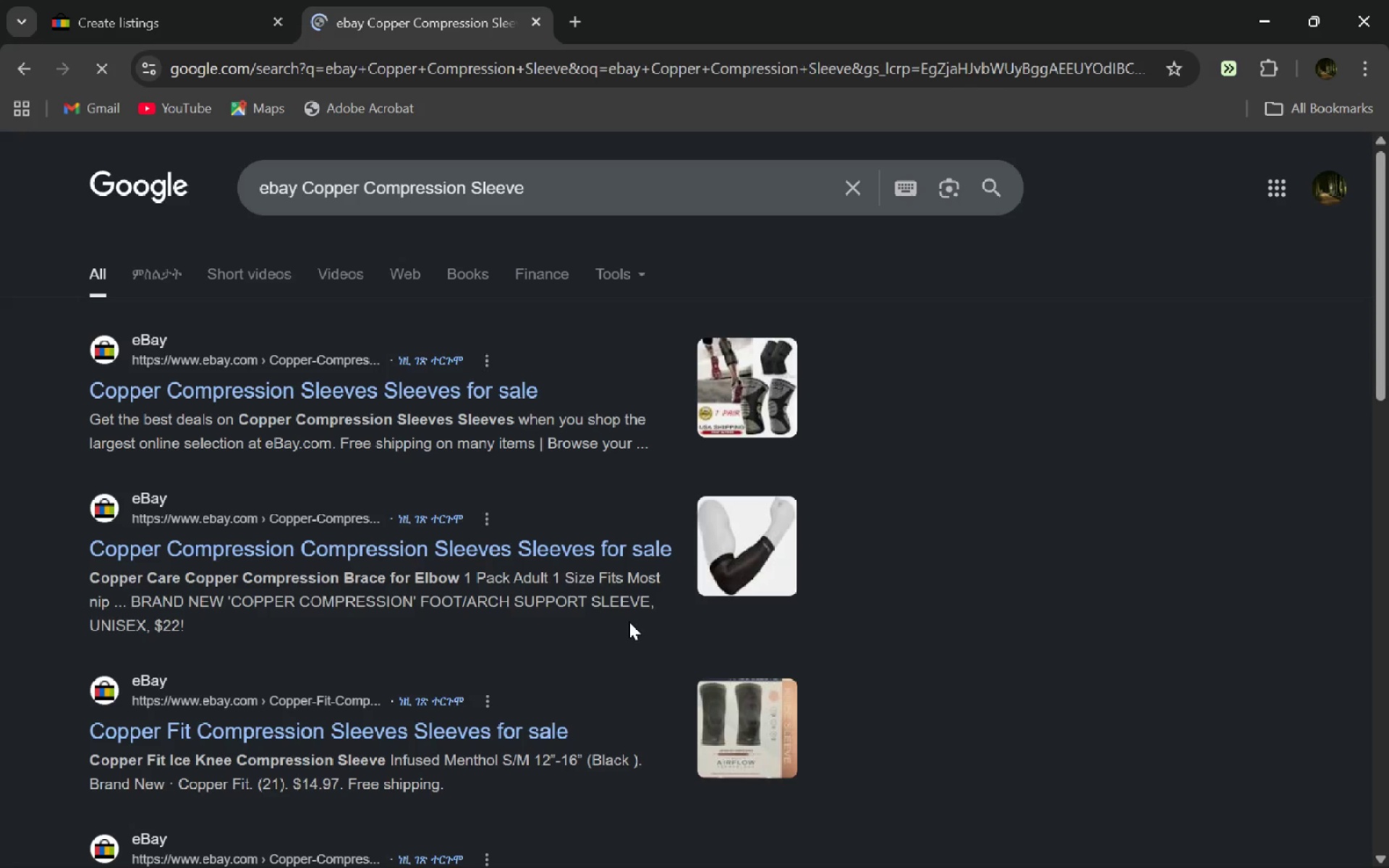 
left_click([285, 388])
 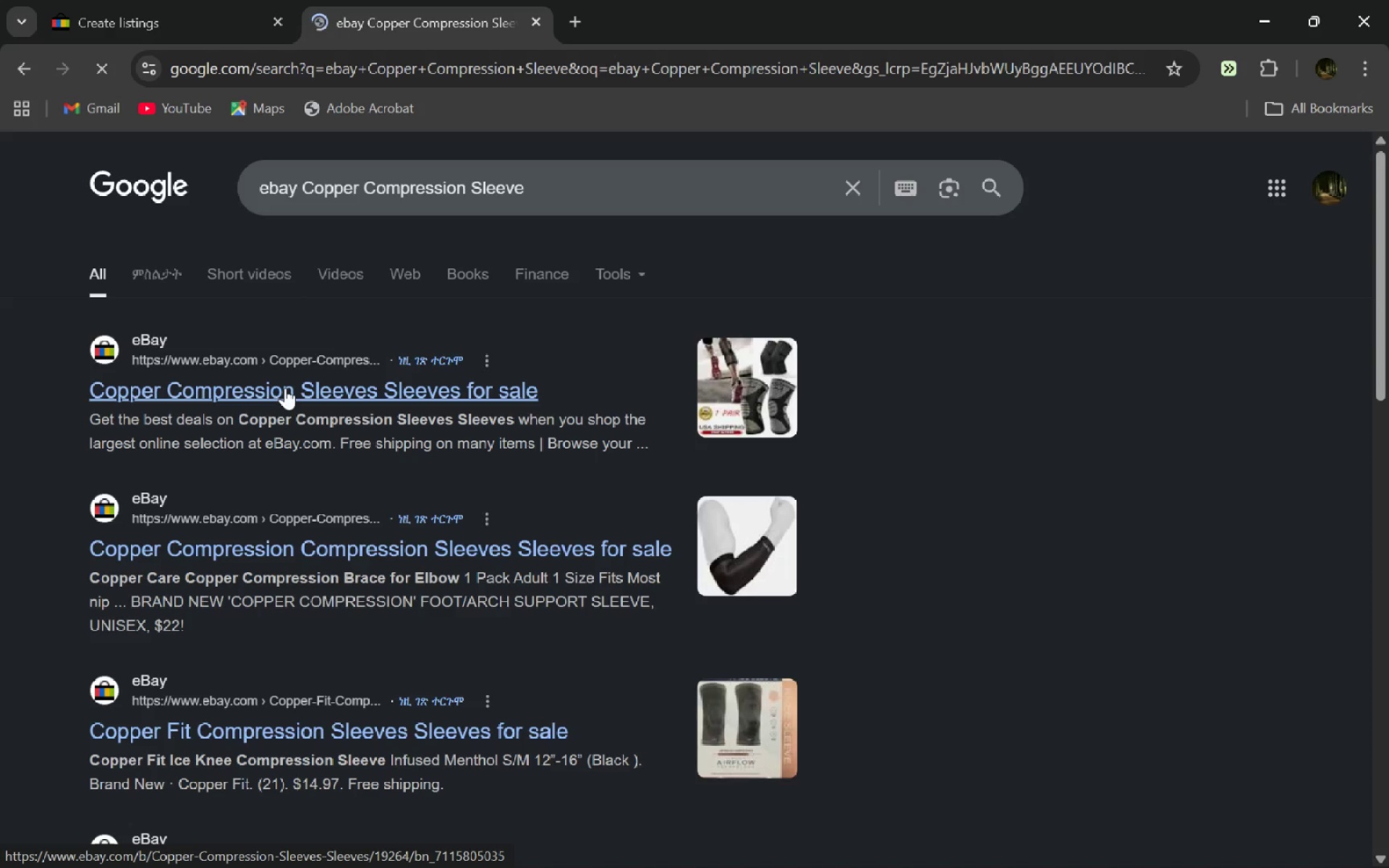 
wait(13.45)
 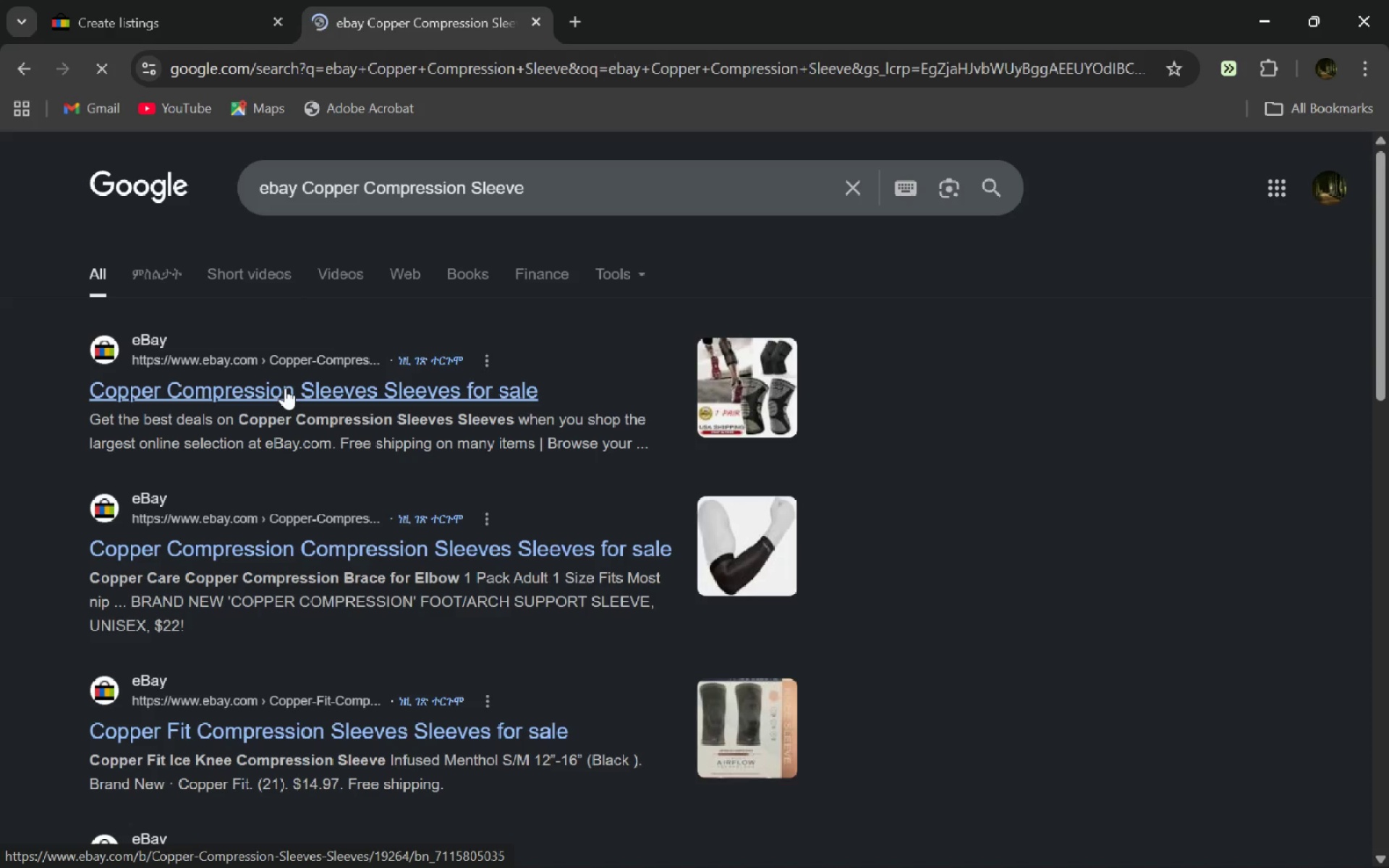 
left_click([262, 392])
 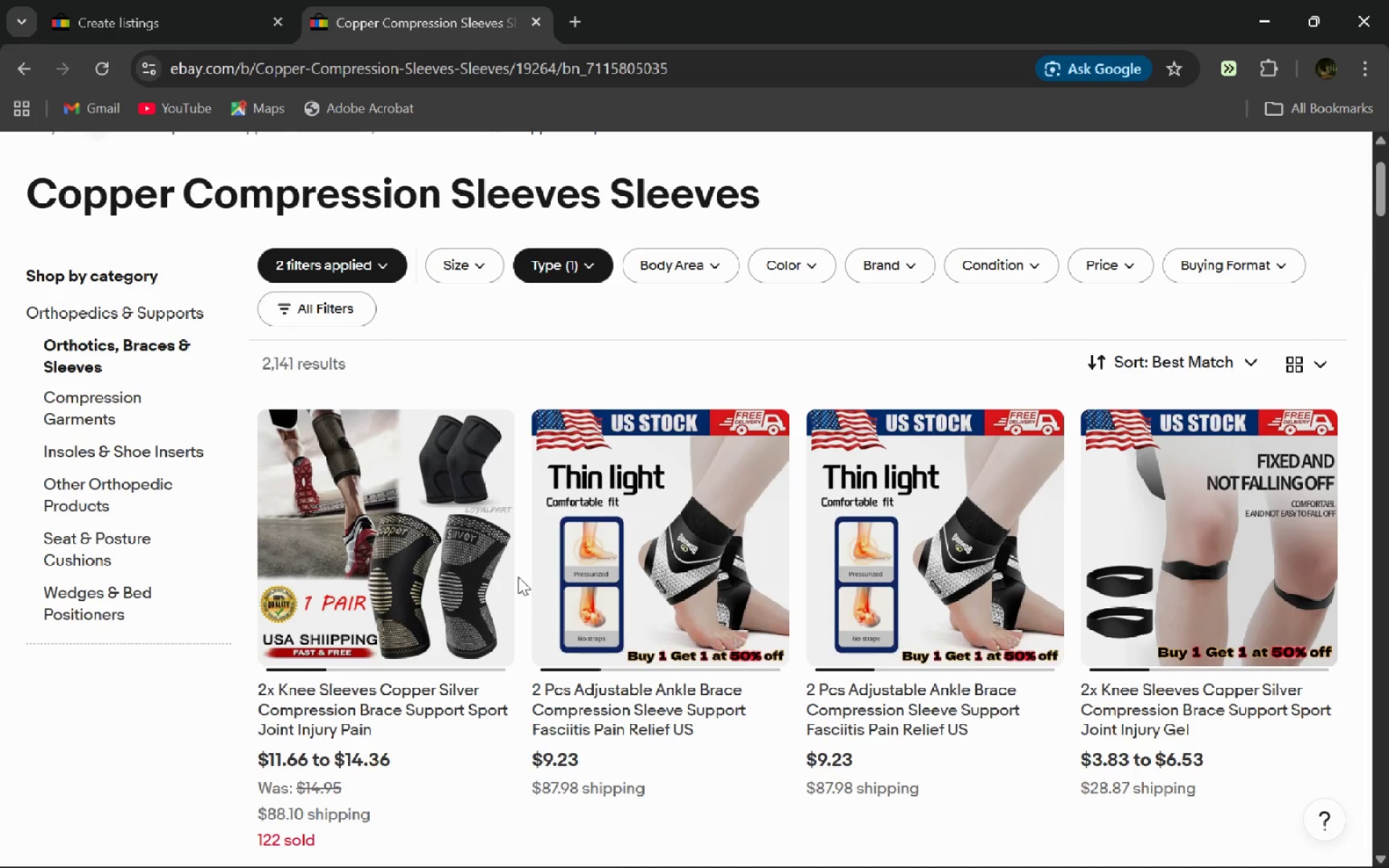 
wait(87.88)
 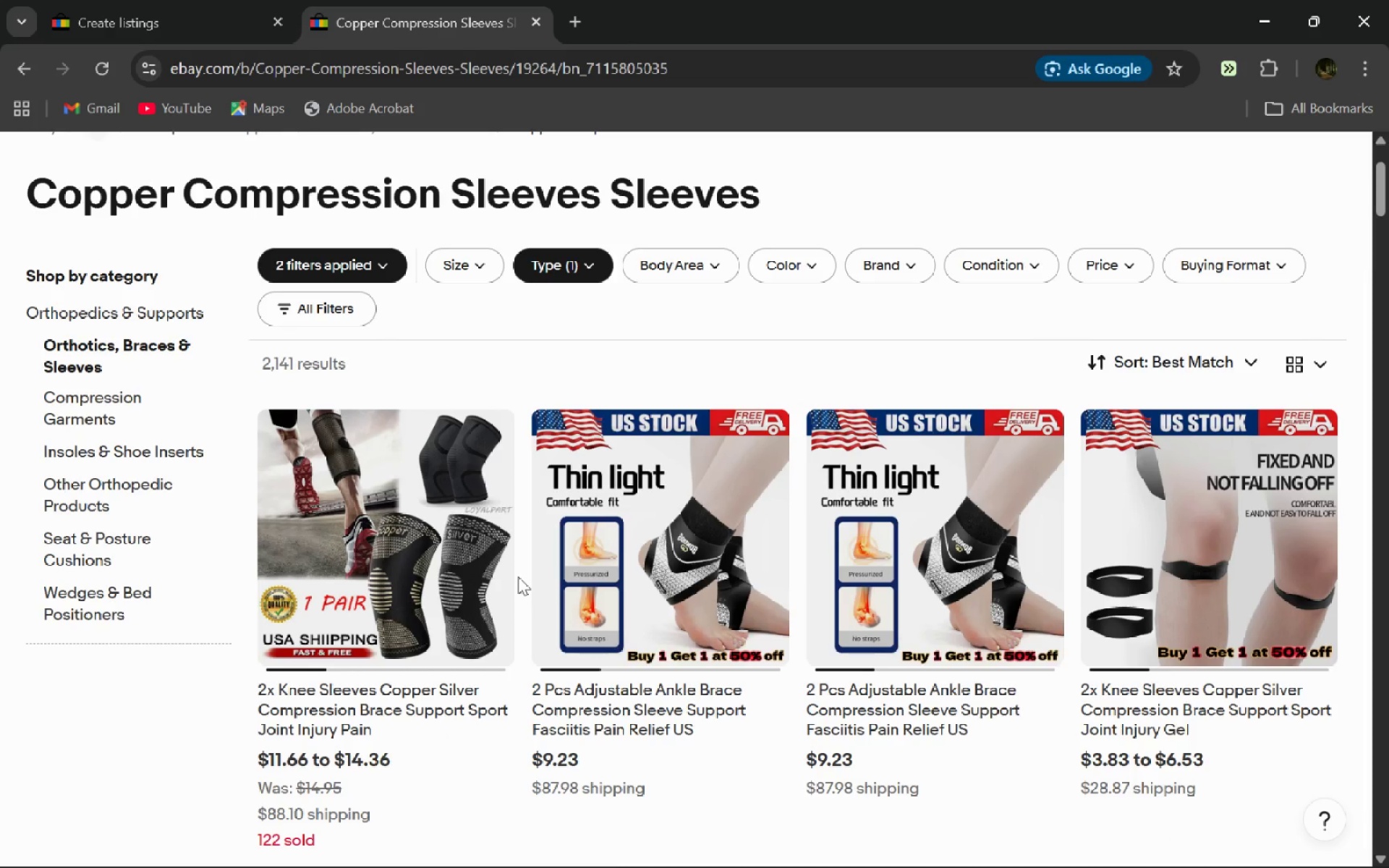 
left_click([427, 707])
 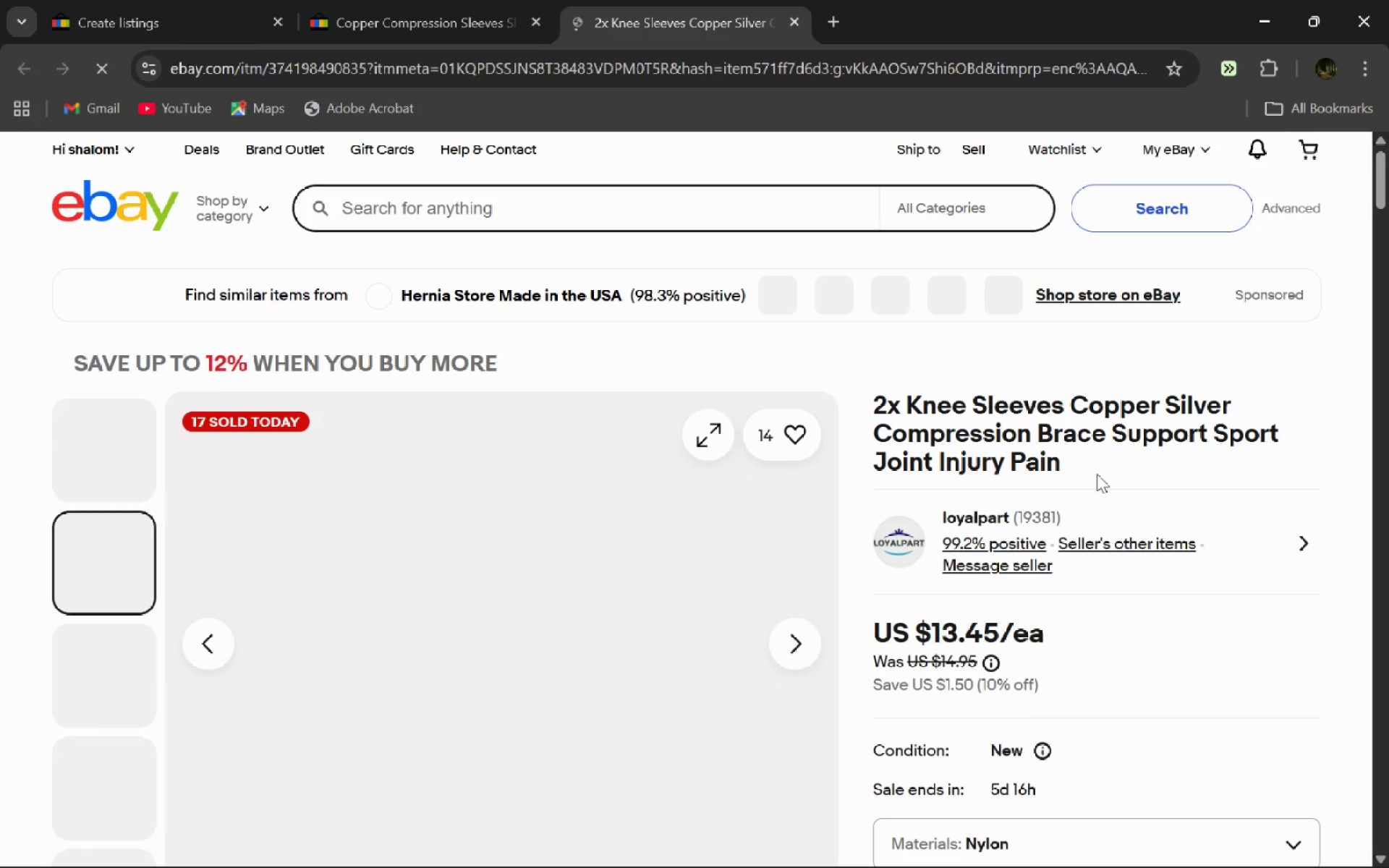 
left_click_drag(start_coordinate=[1074, 470], to_coordinate=[874, 404])
 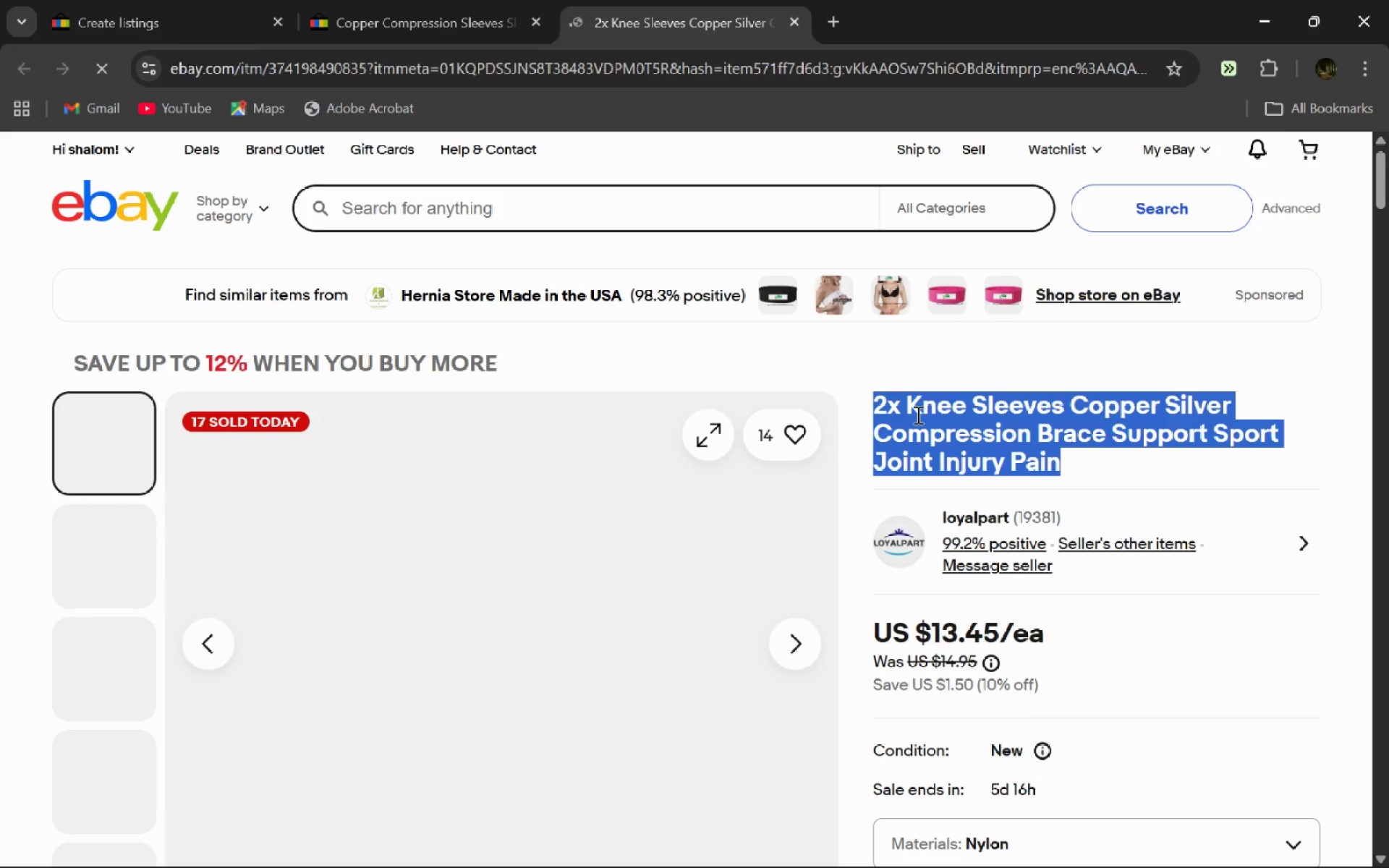 
left_click([917, 414])
 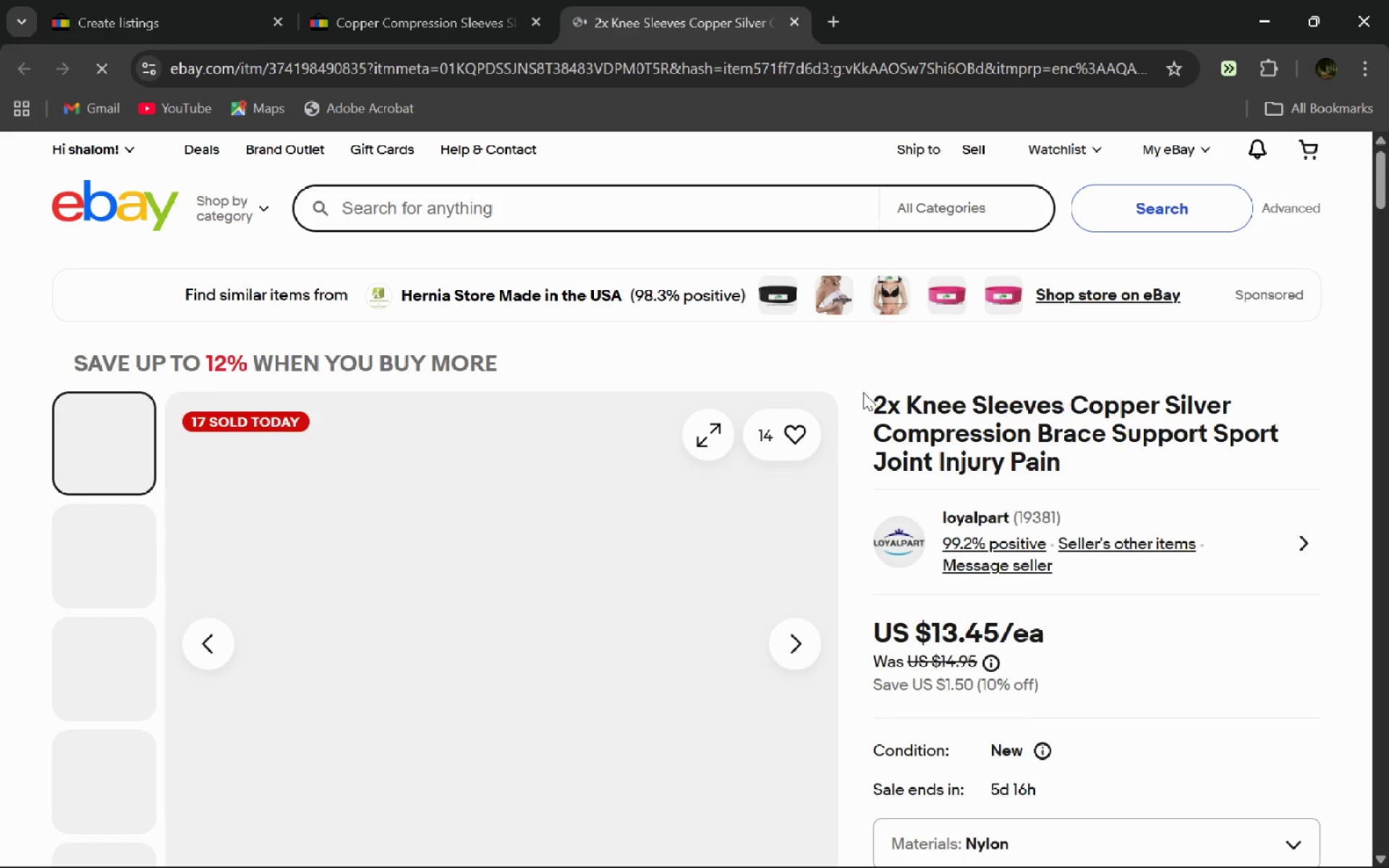 
left_click_drag(start_coordinate=[878, 399], to_coordinate=[1103, 460])
 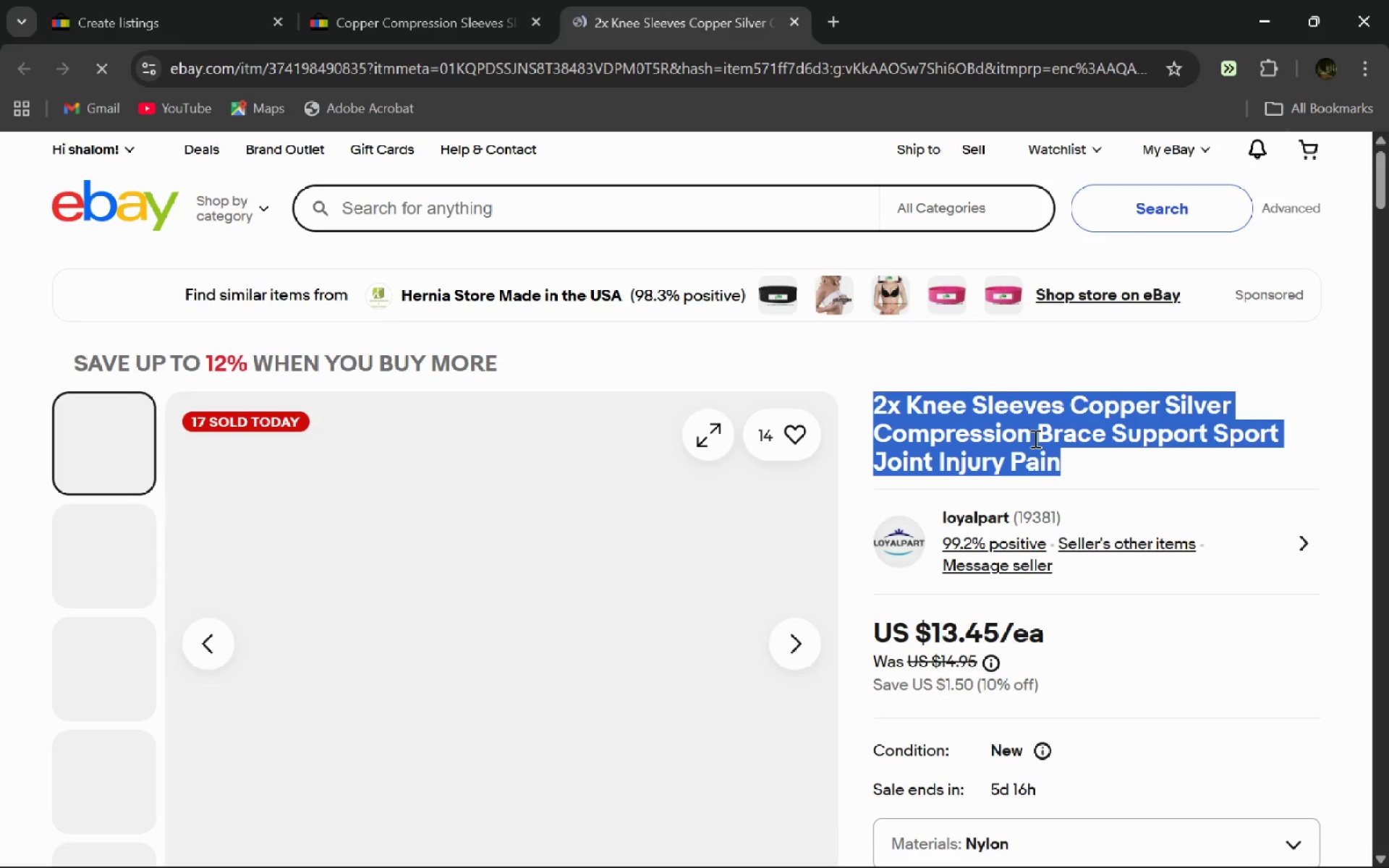 
right_click([1034, 438])
 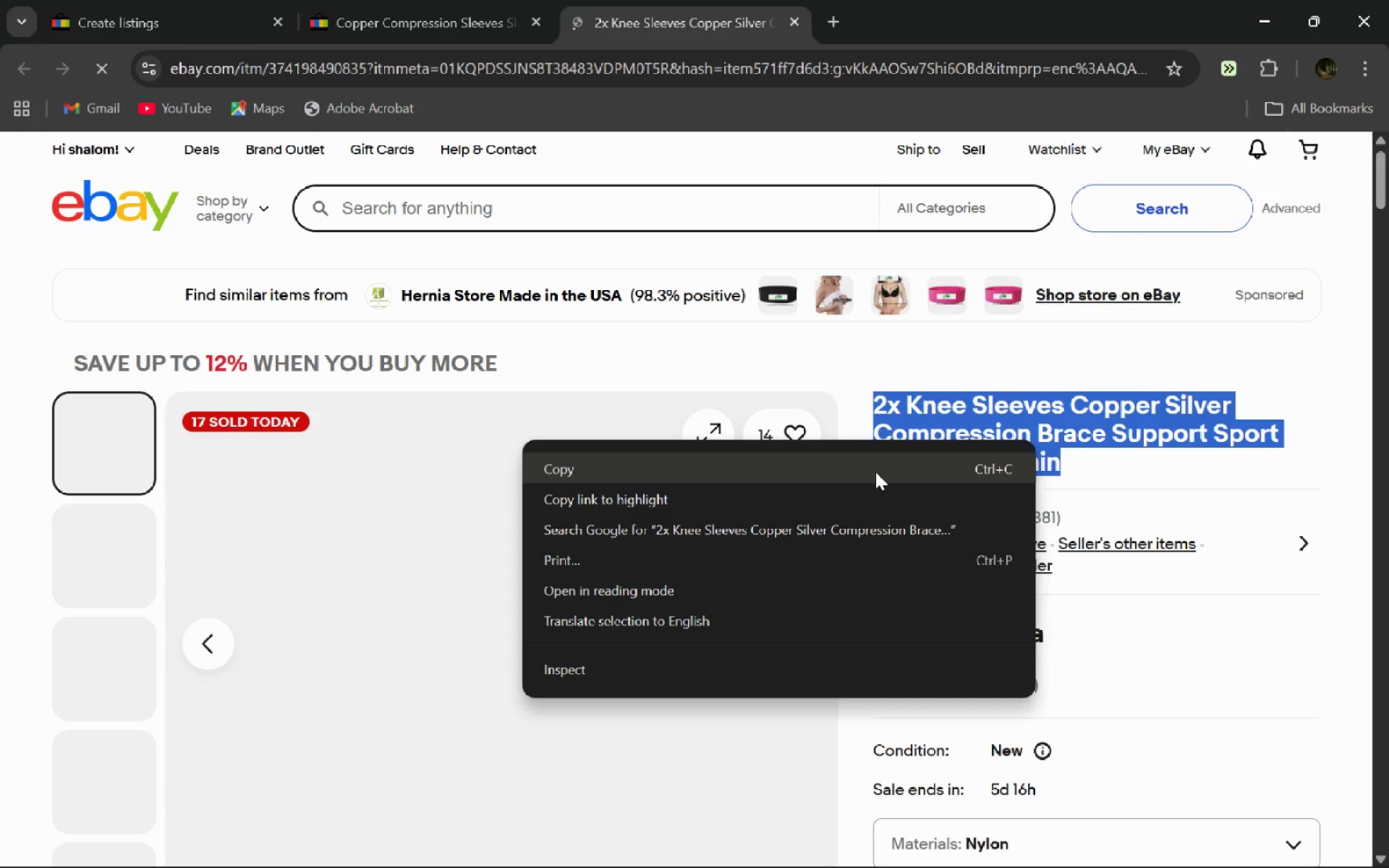 
left_click([875, 472])
 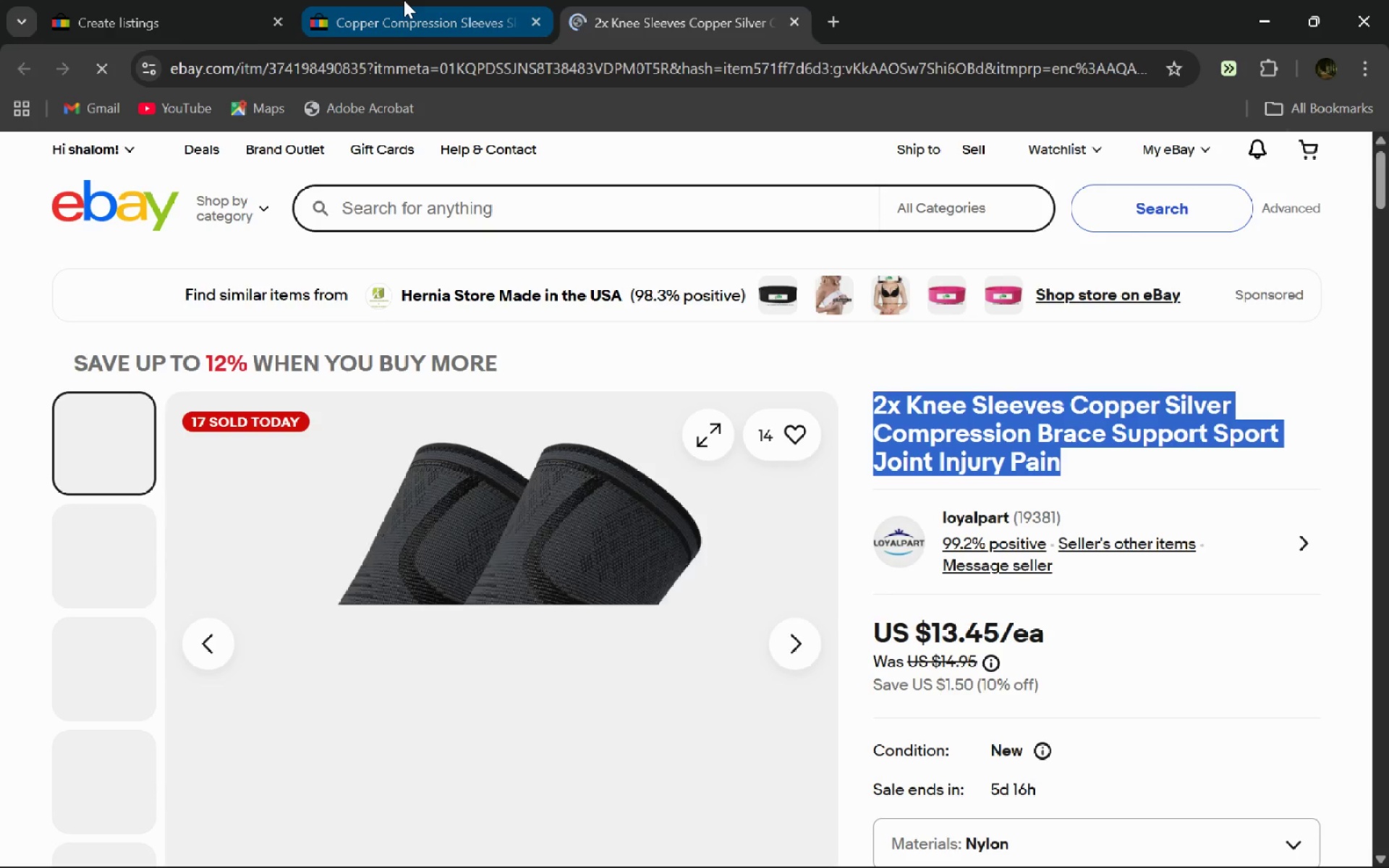 
left_click([404, 0])
 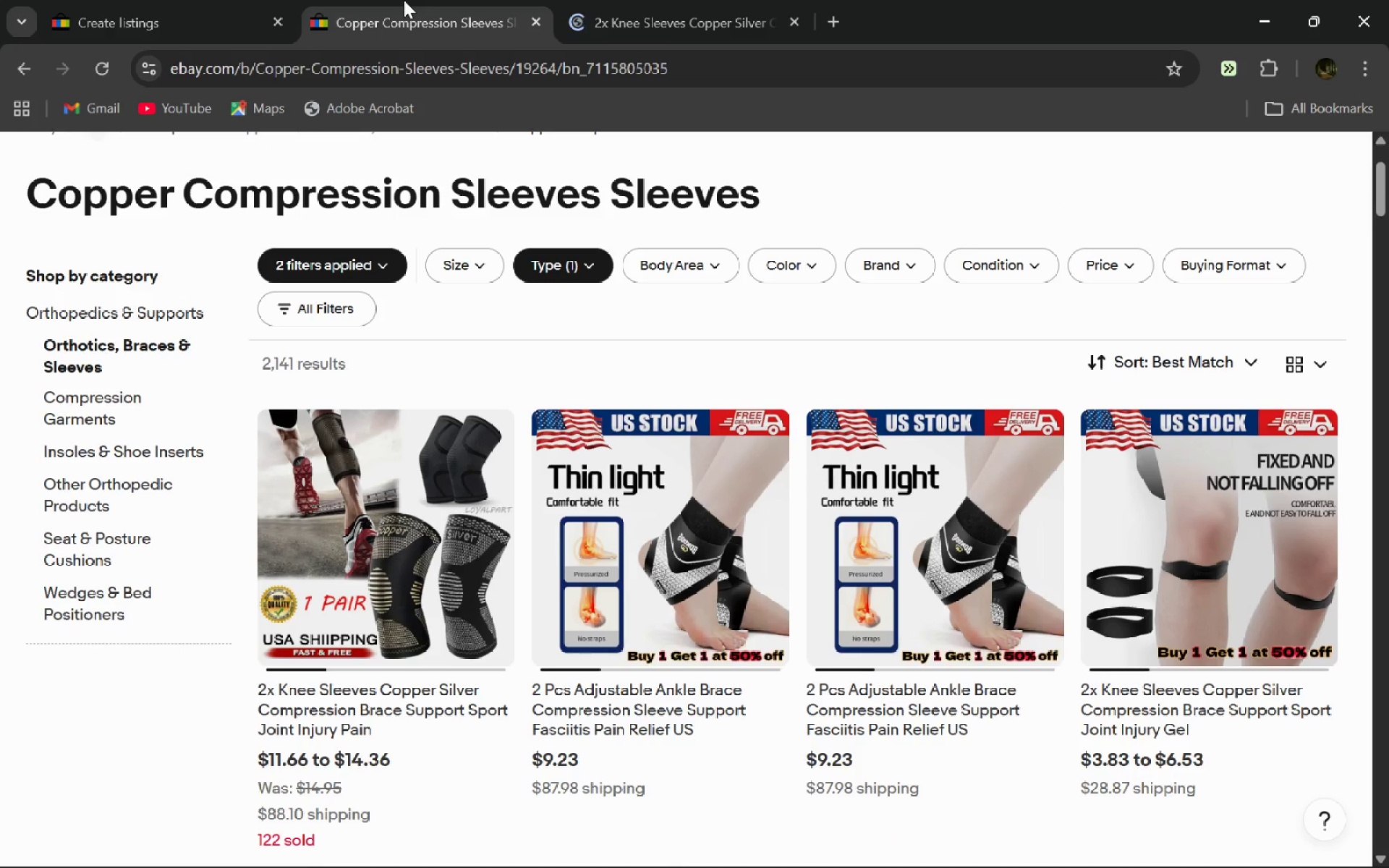 
left_click_drag(start_coordinate=[233, 0], to_coordinate=[339, 618])
 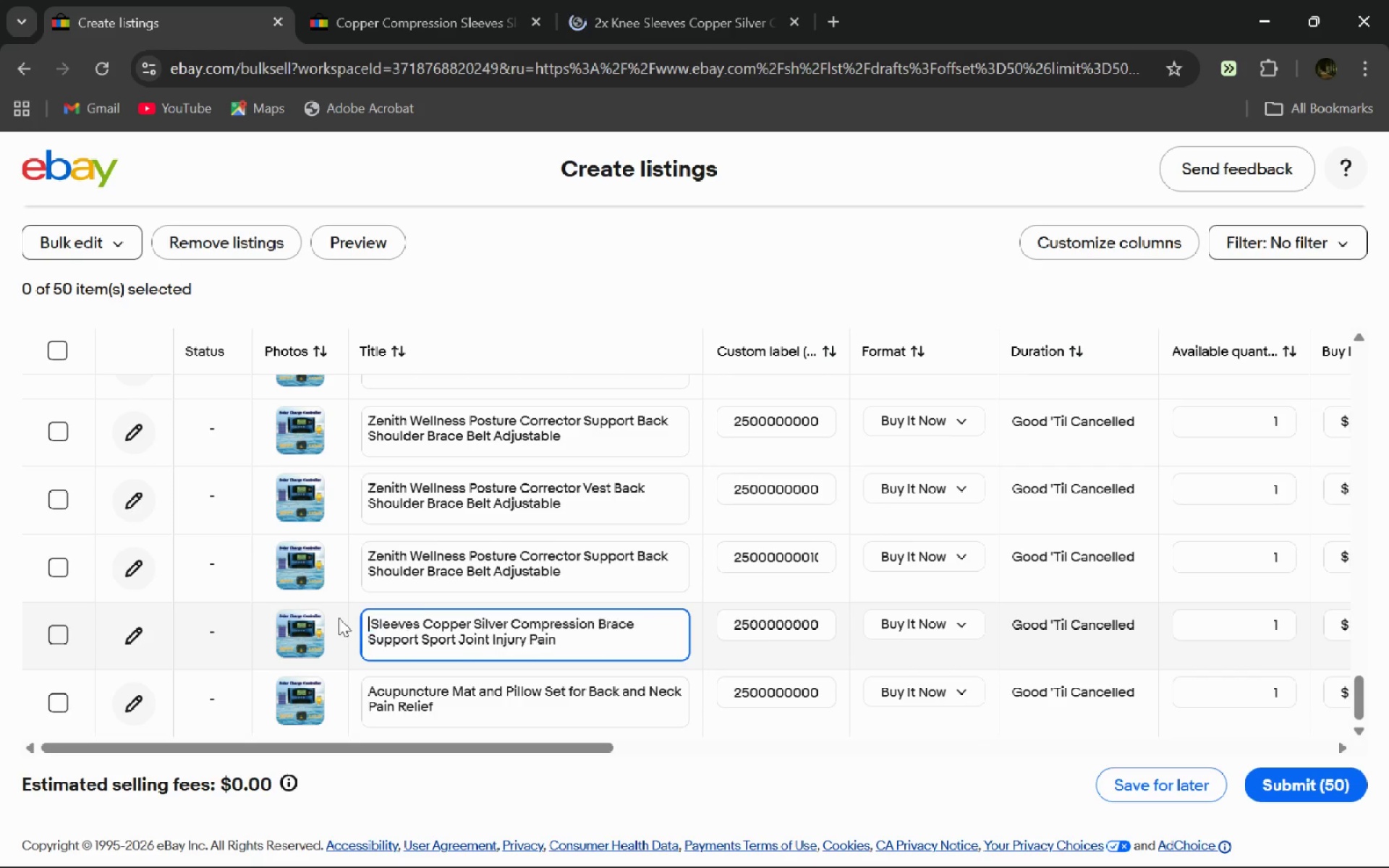 
key(Control+V)
 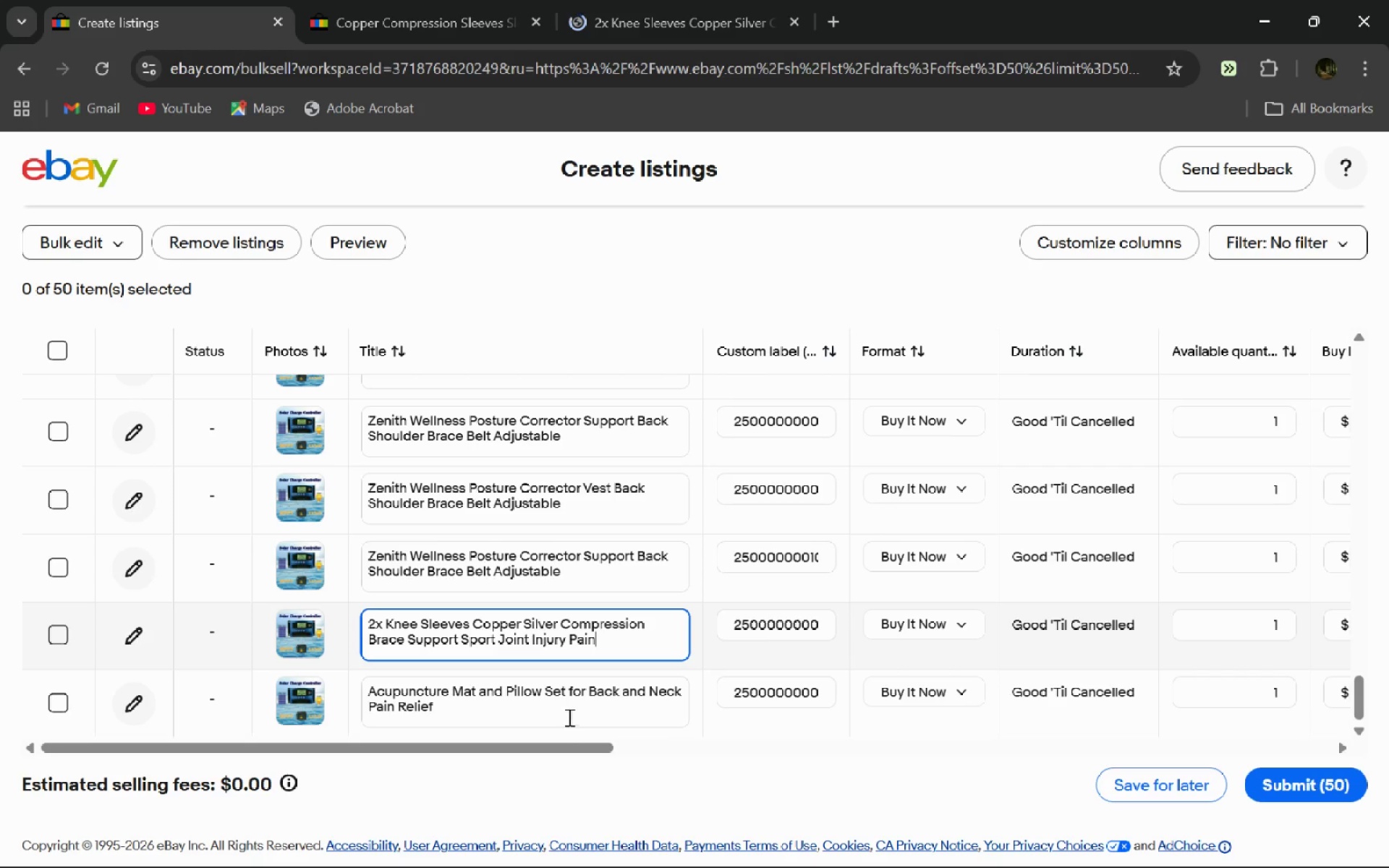 
key(Backspace)
type(Zenith Wel)
 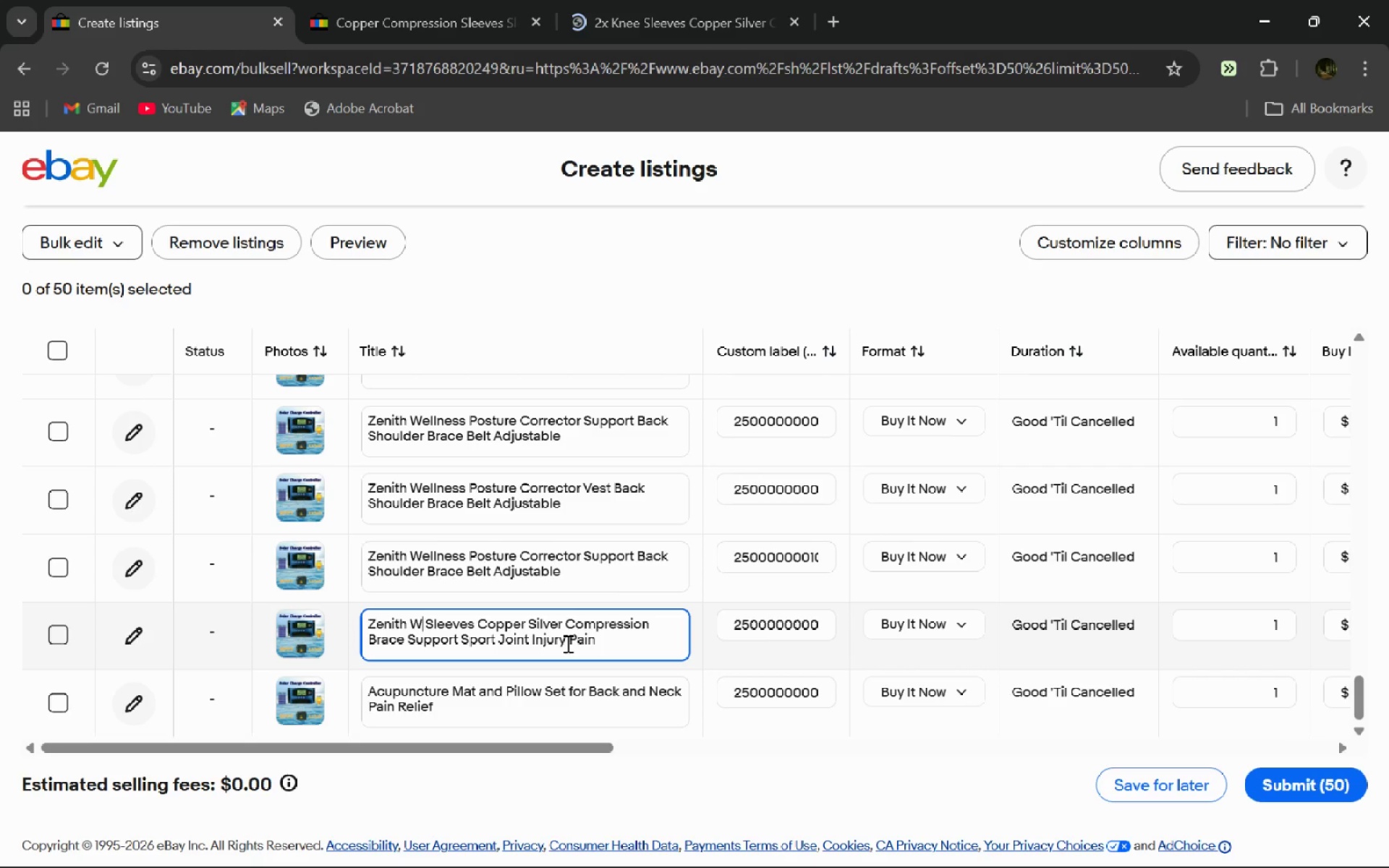 
wait(5.94)
 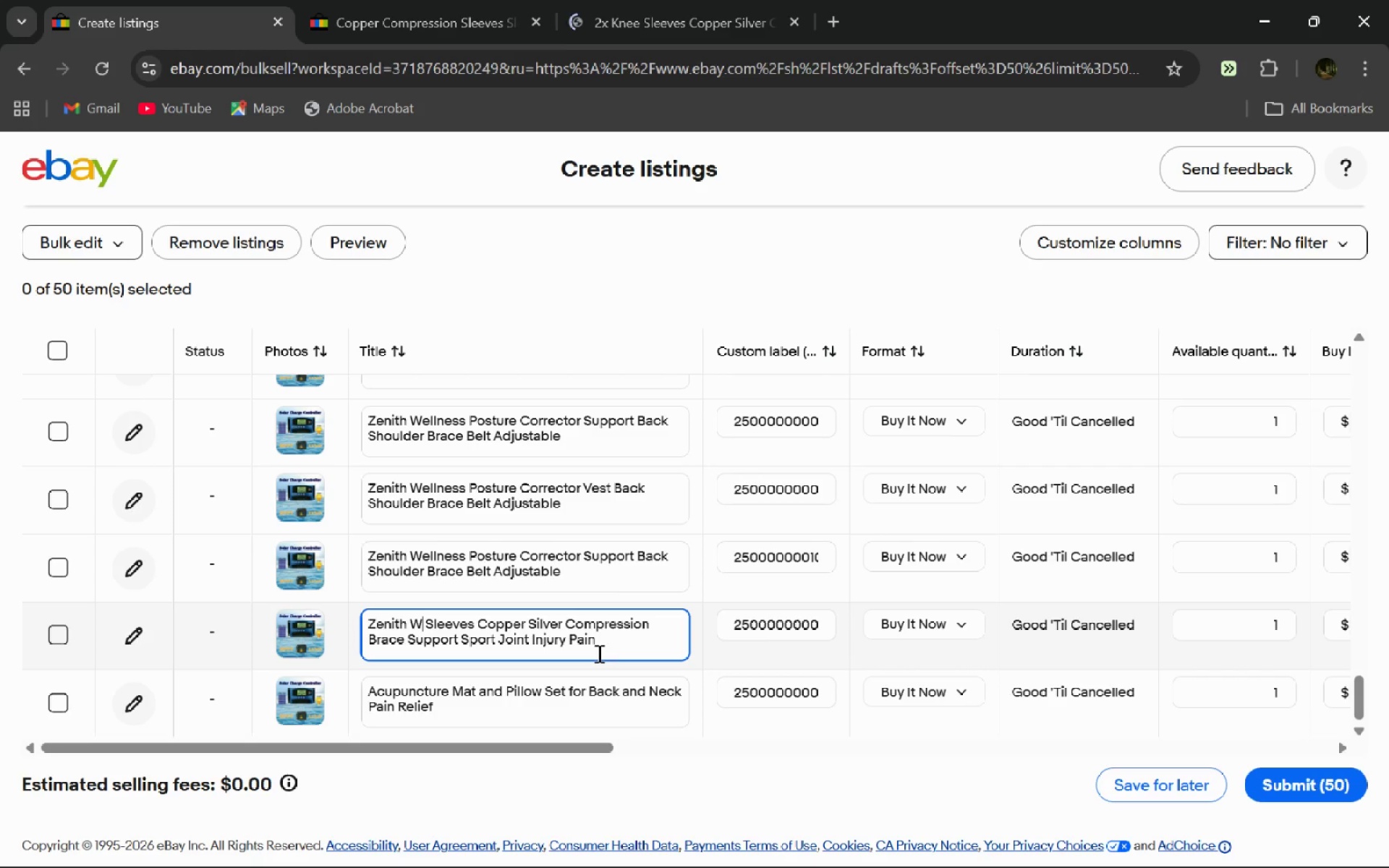 
left_click([532, 625])
 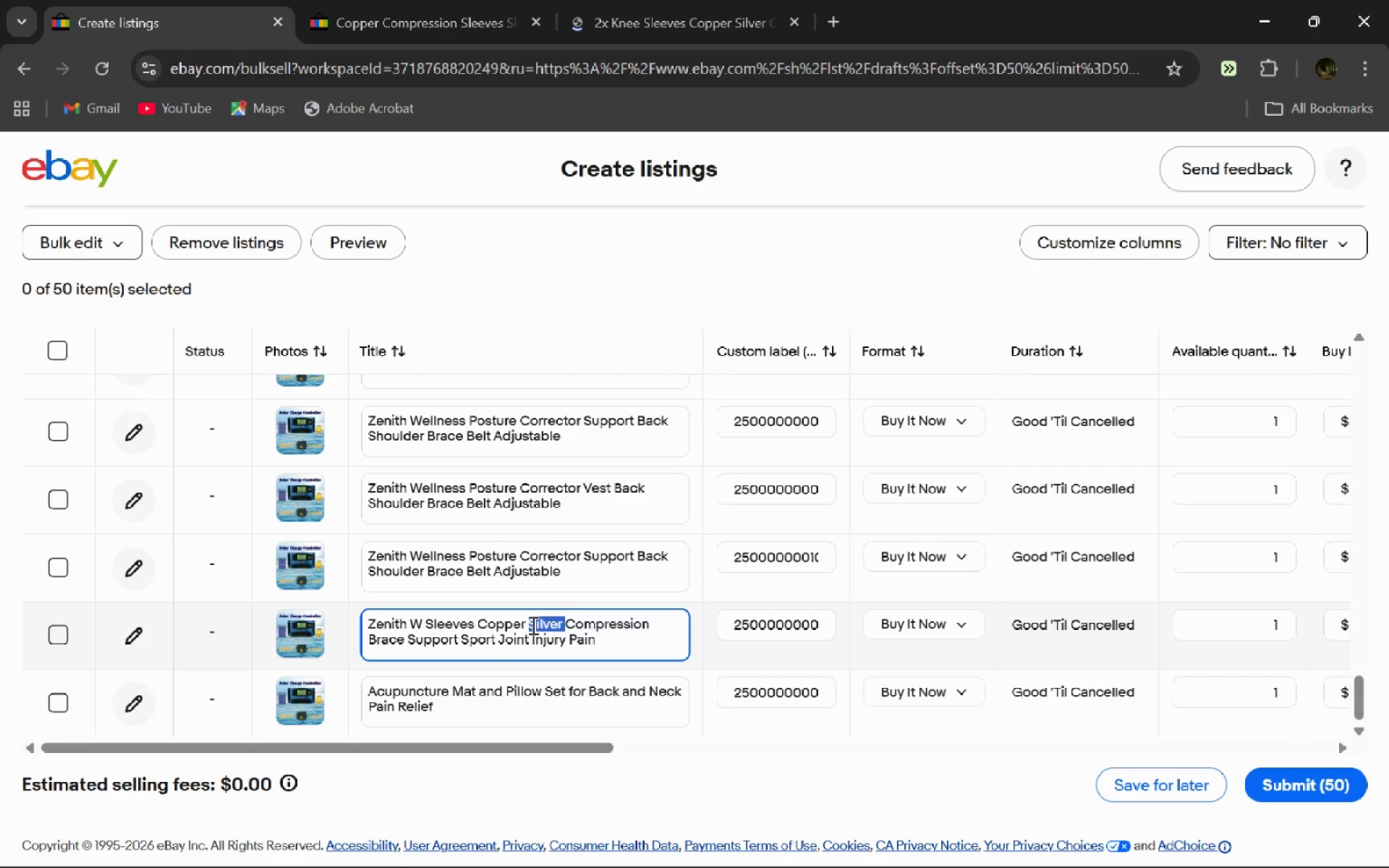 
left_click_drag(start_coordinate=[532, 625], to_coordinate=[475, 622])
 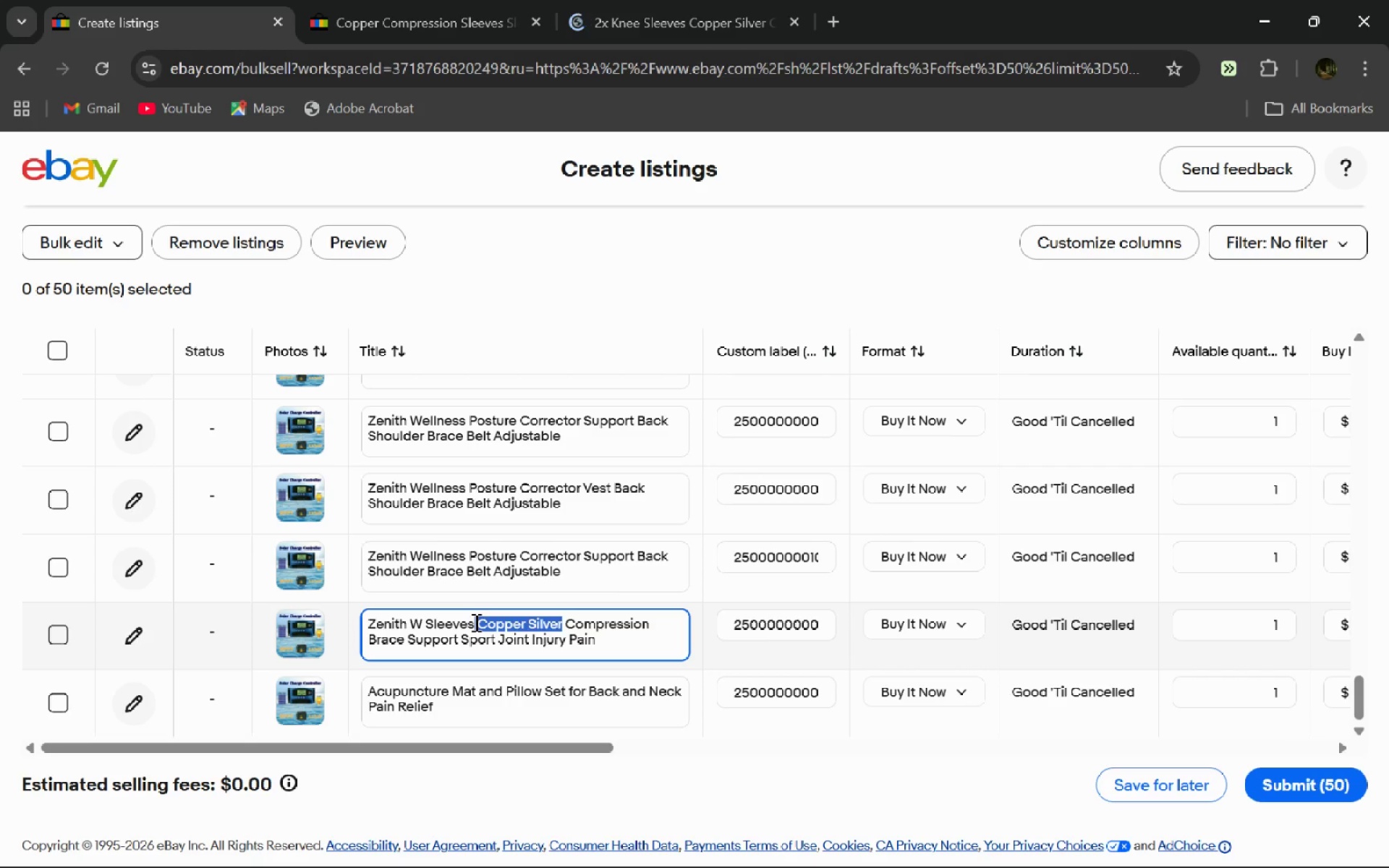 
key(Backspace)
 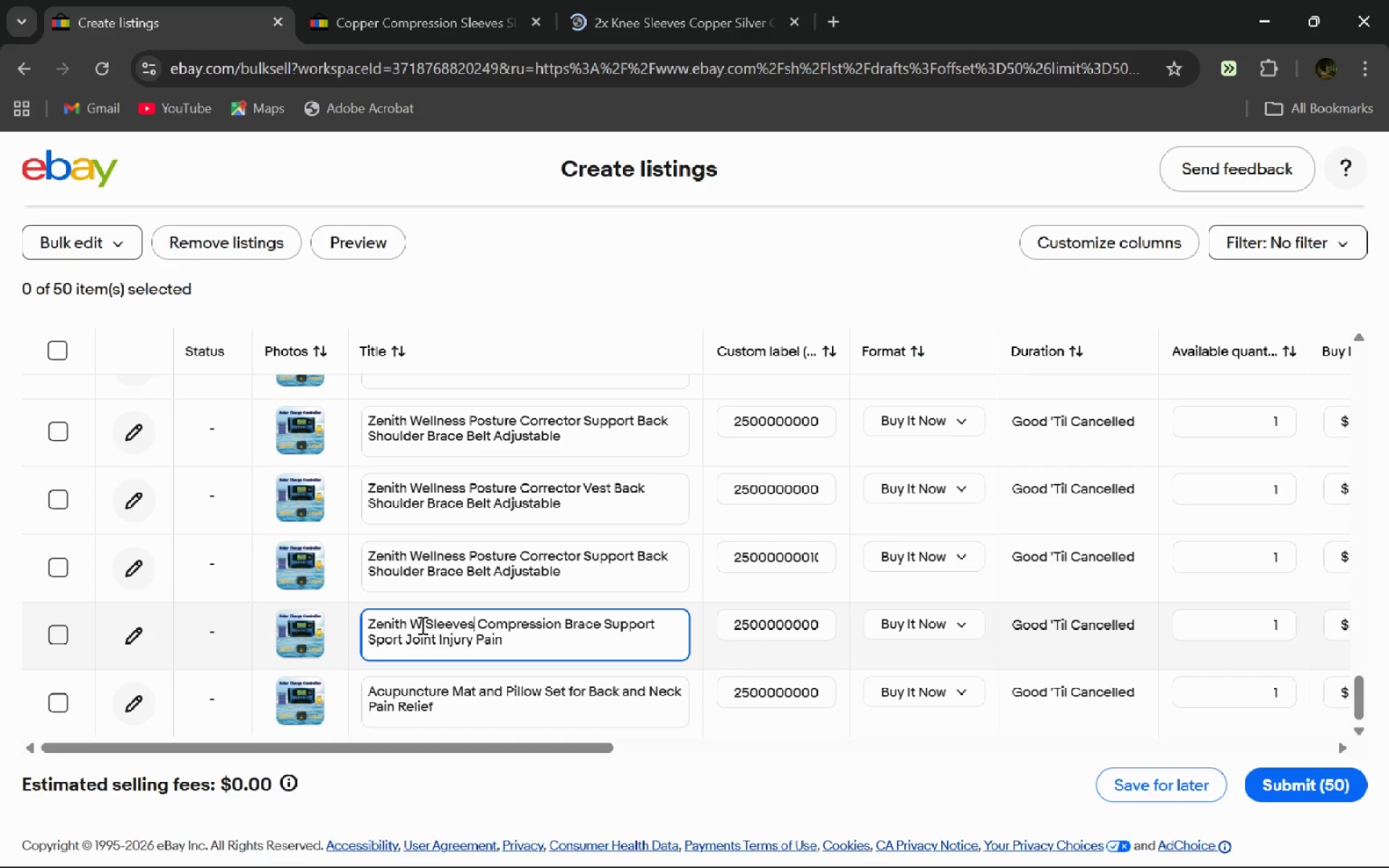 
left_click([421, 625])
 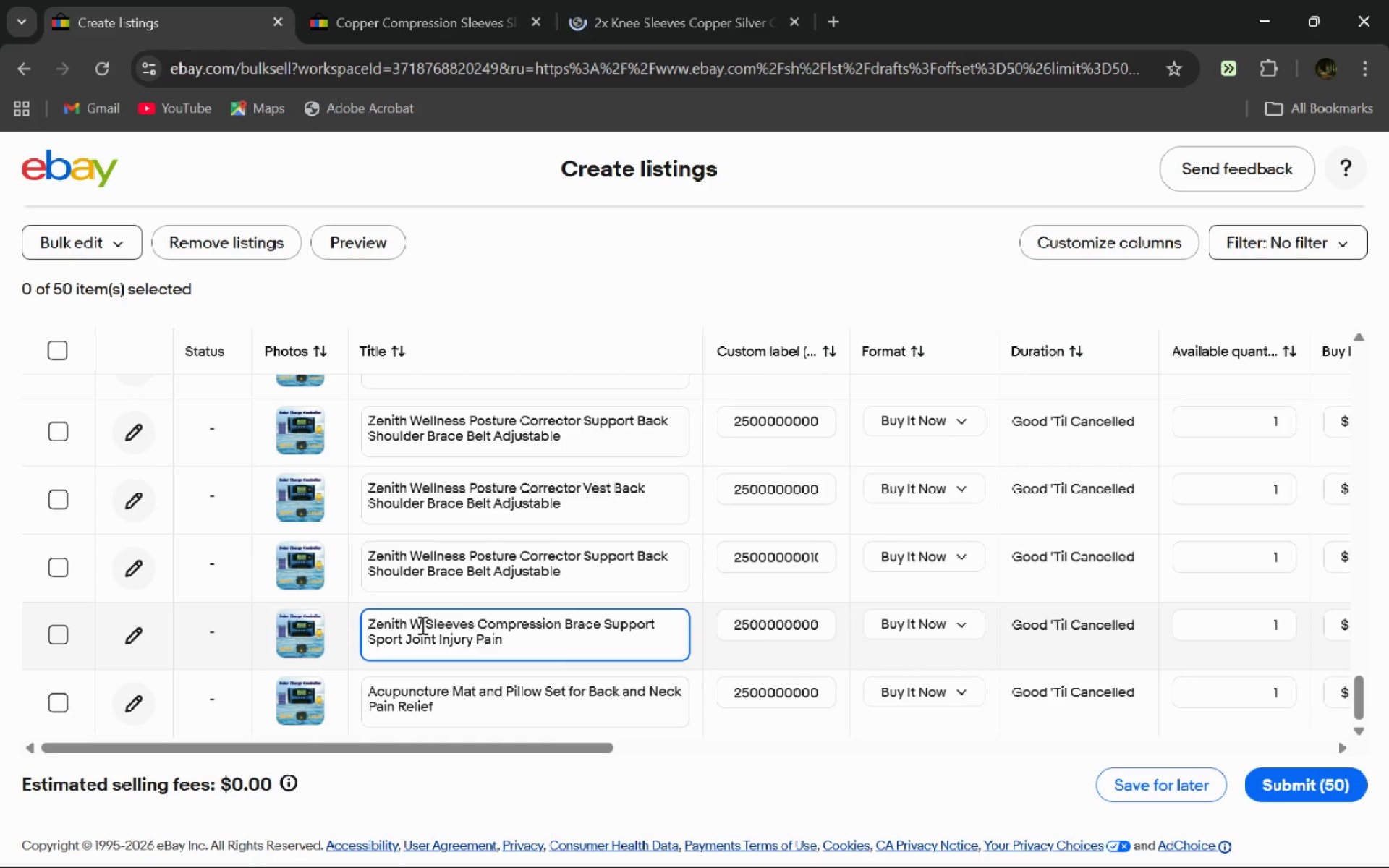 
type(ellness)
 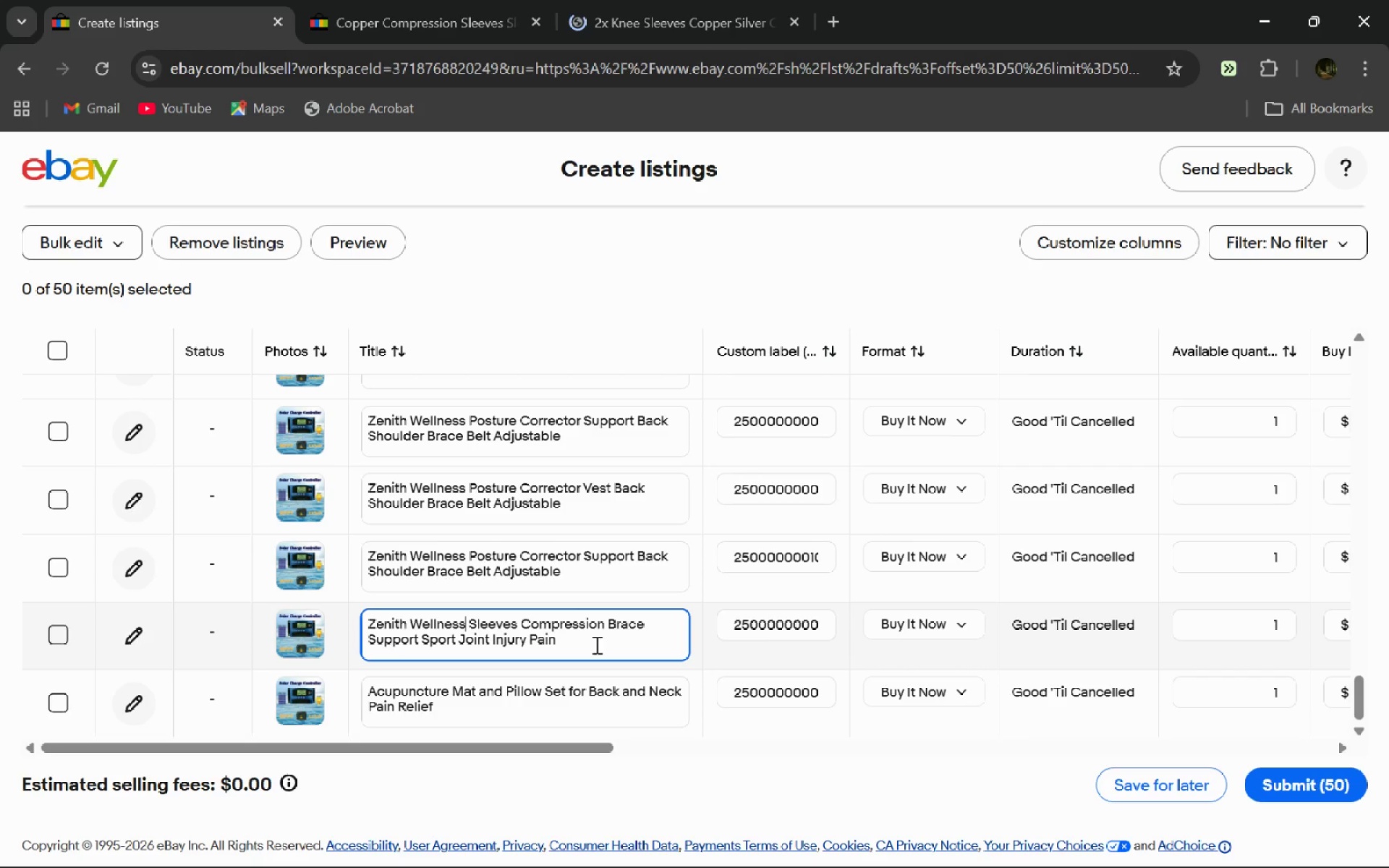 
left_click([615, 644])
 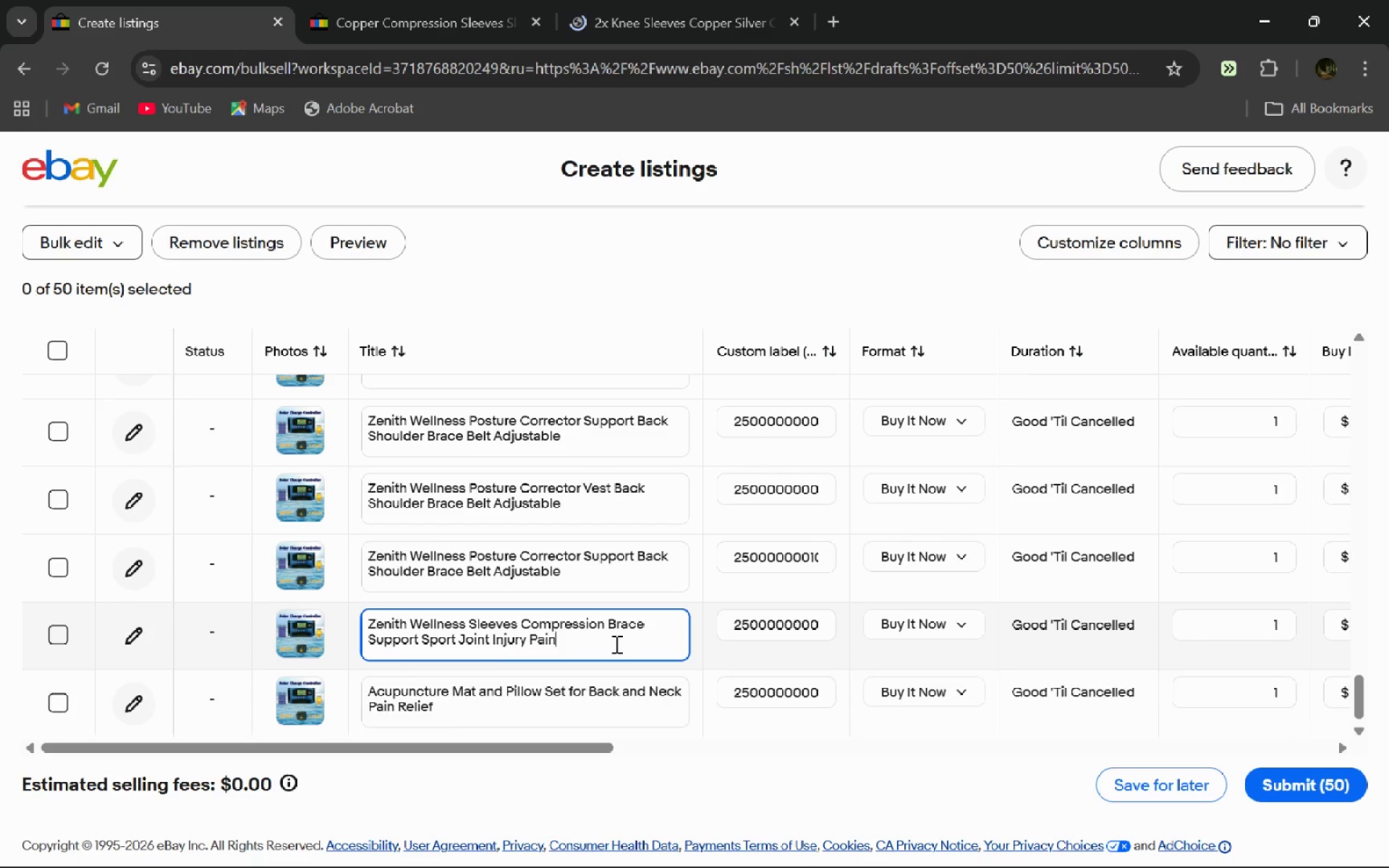 
key(Control+A)
 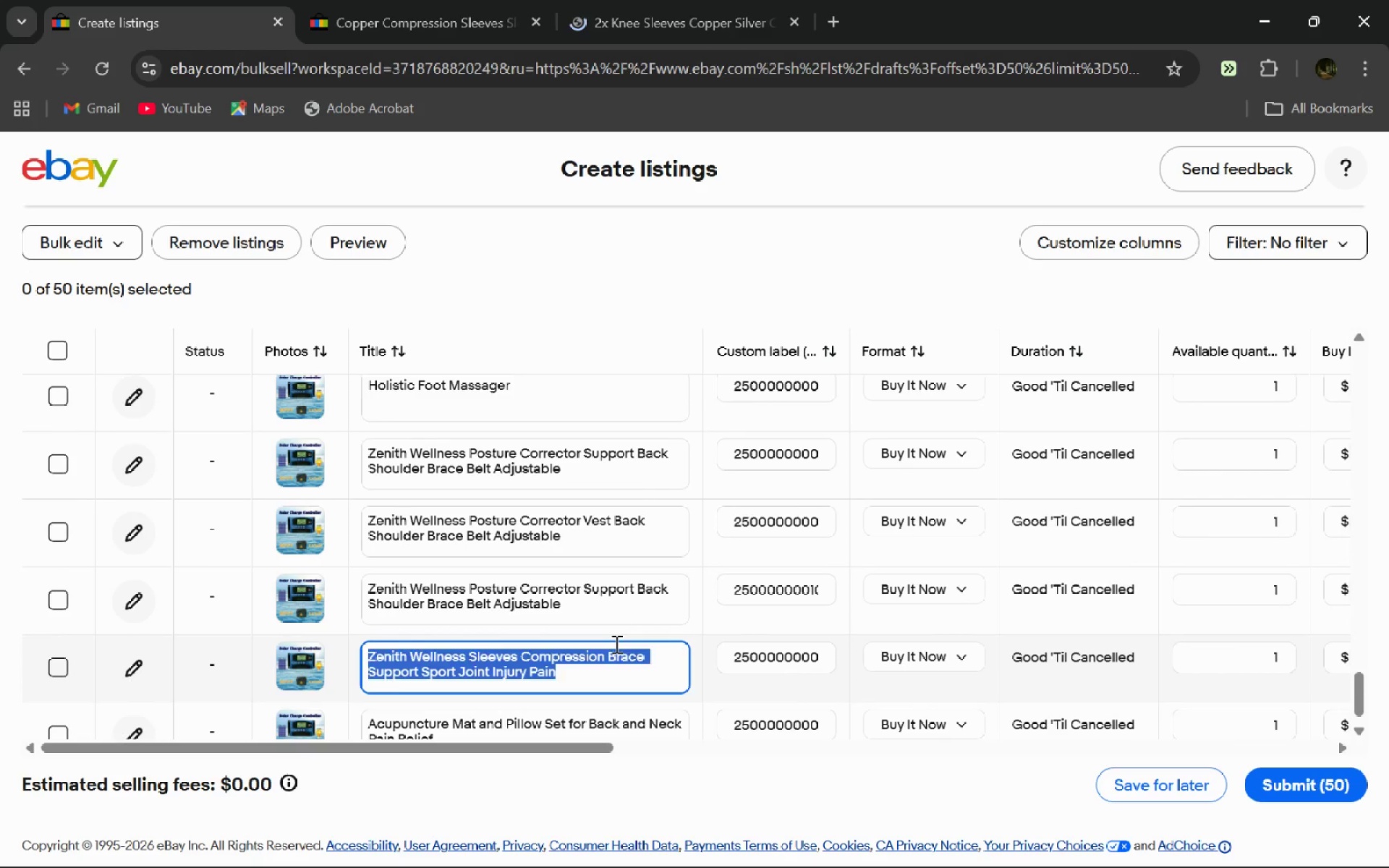 
key(Control+V)
 